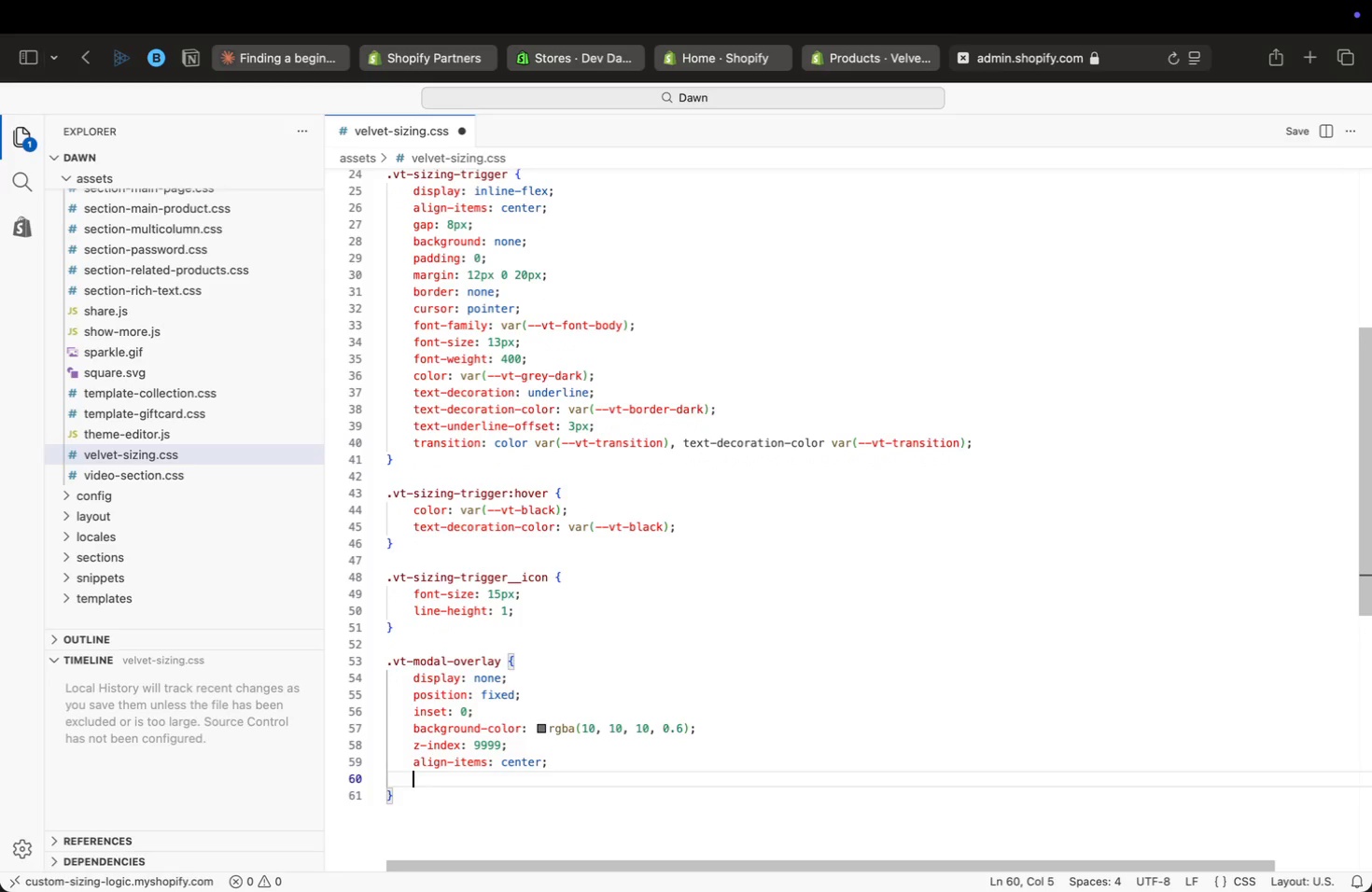 
type(padd)
 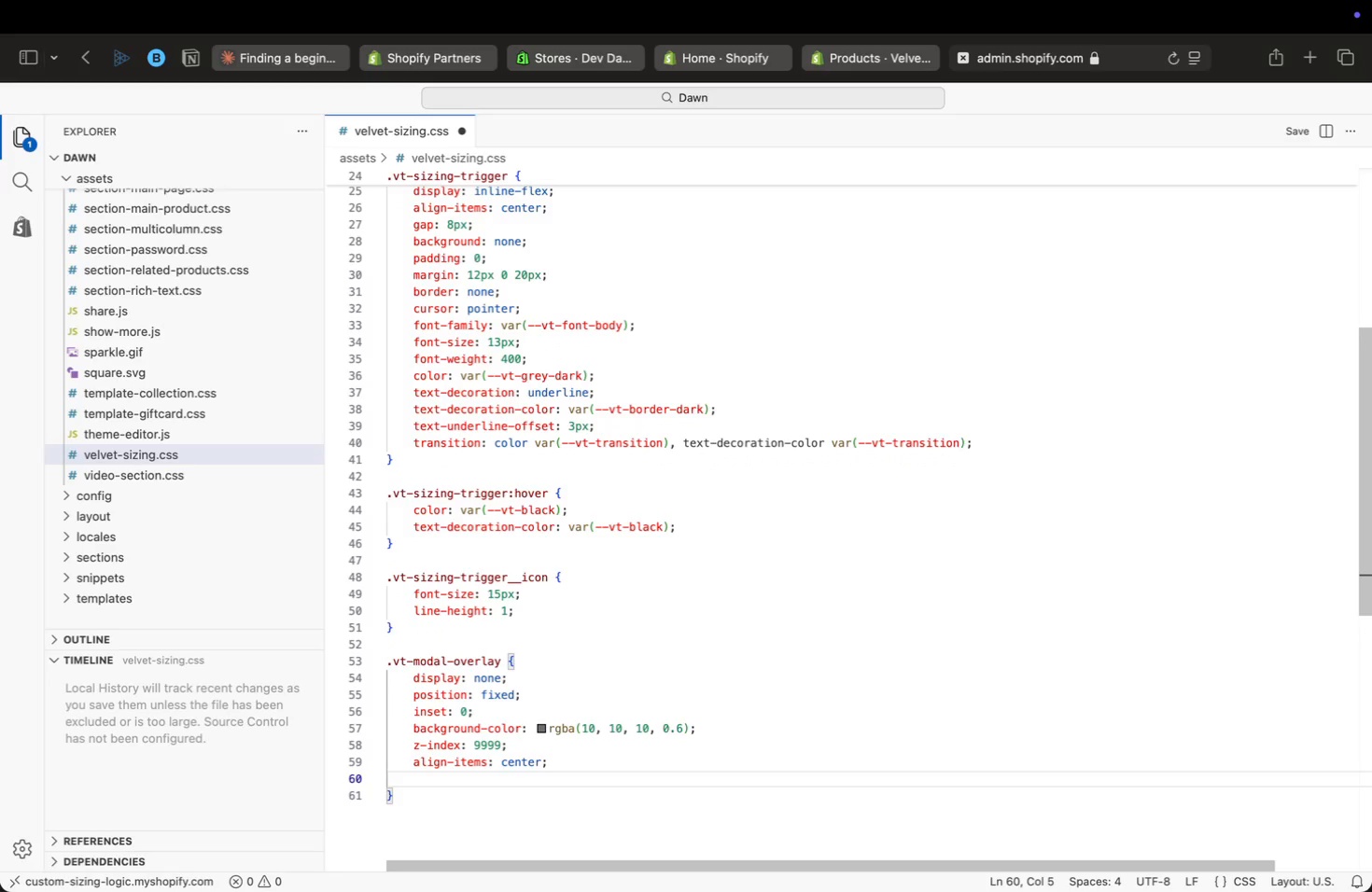 
key(Enter)
 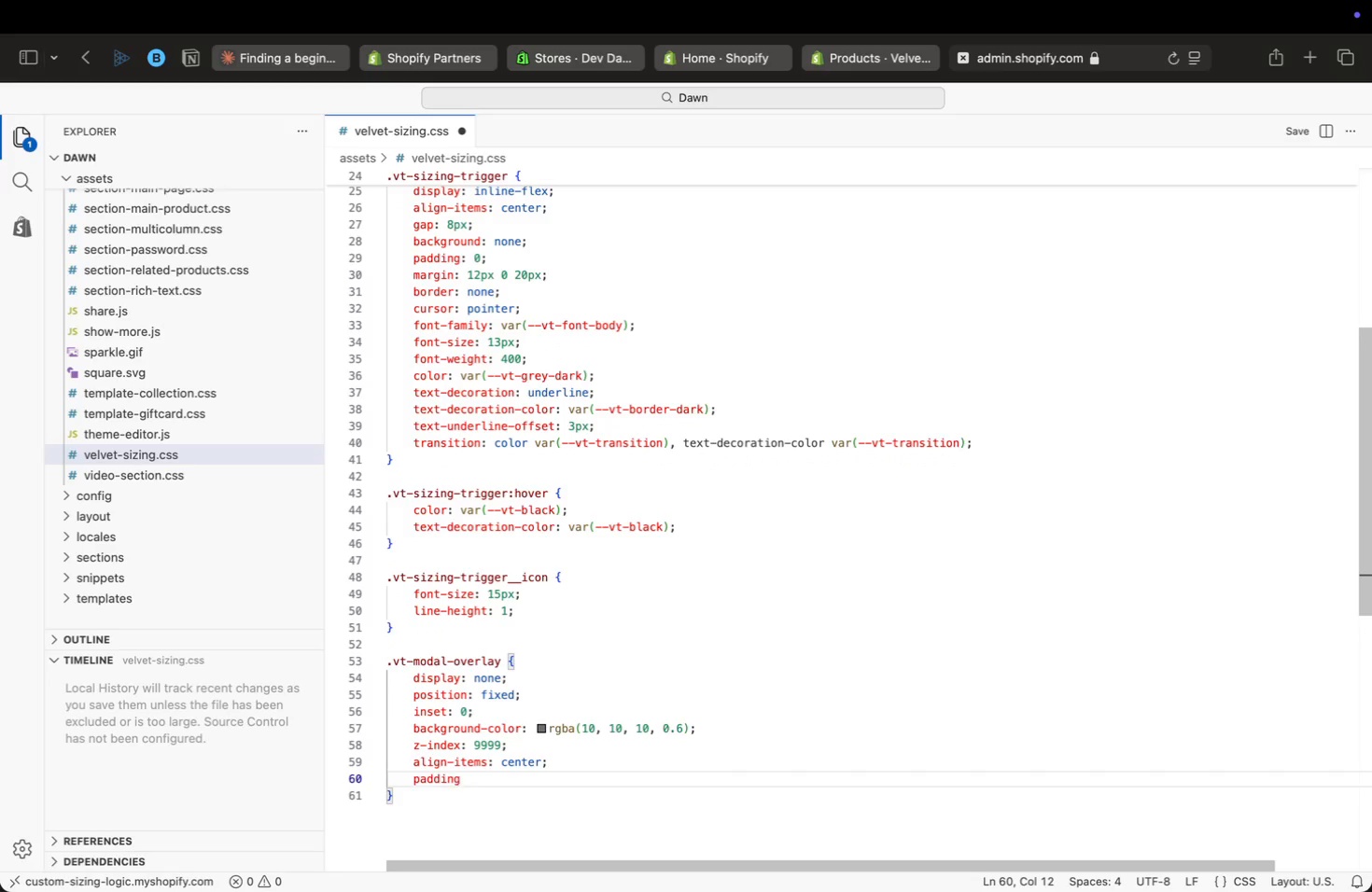 
key(Shift+Semicolon)
 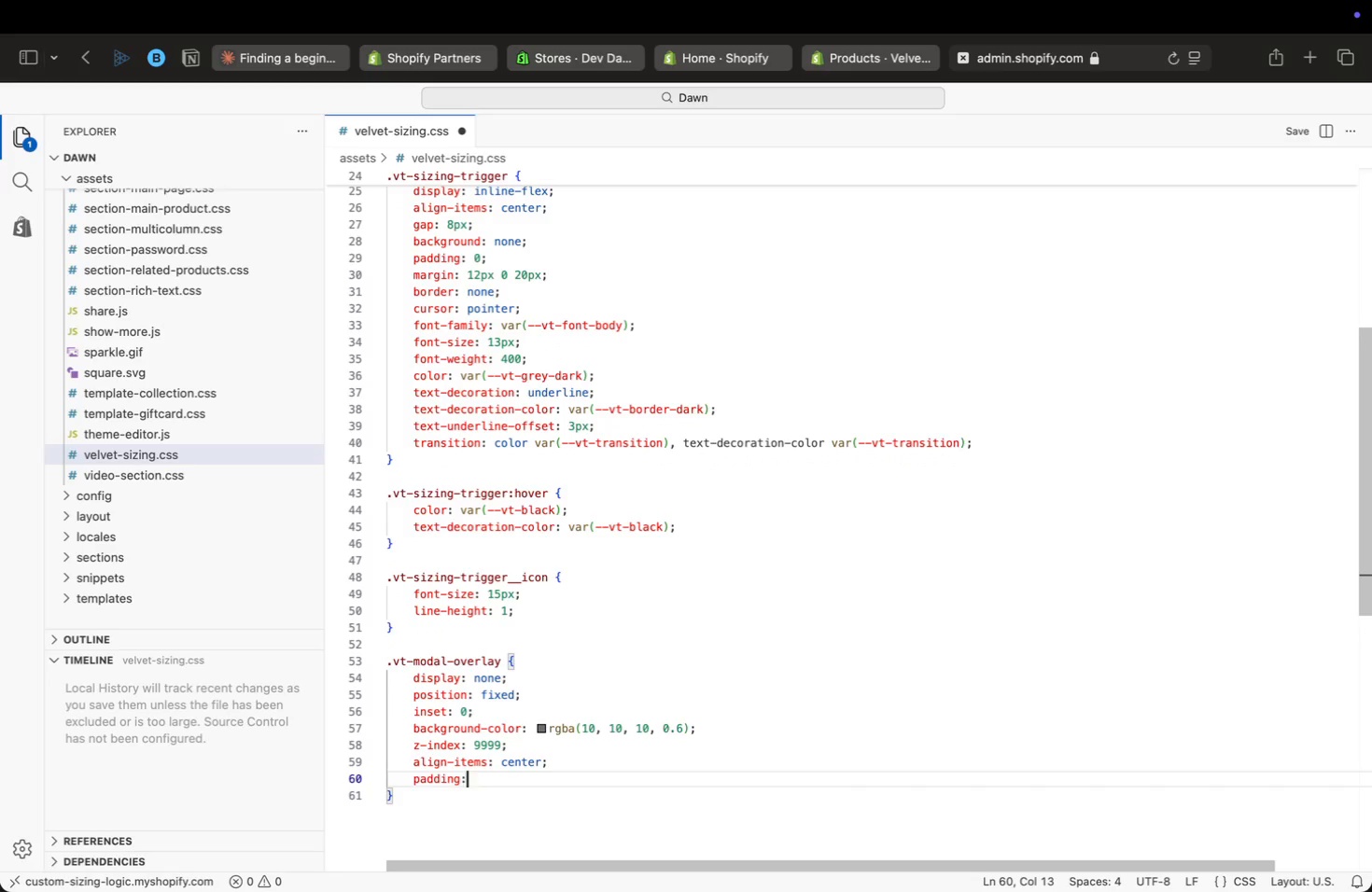 
key(Space)
 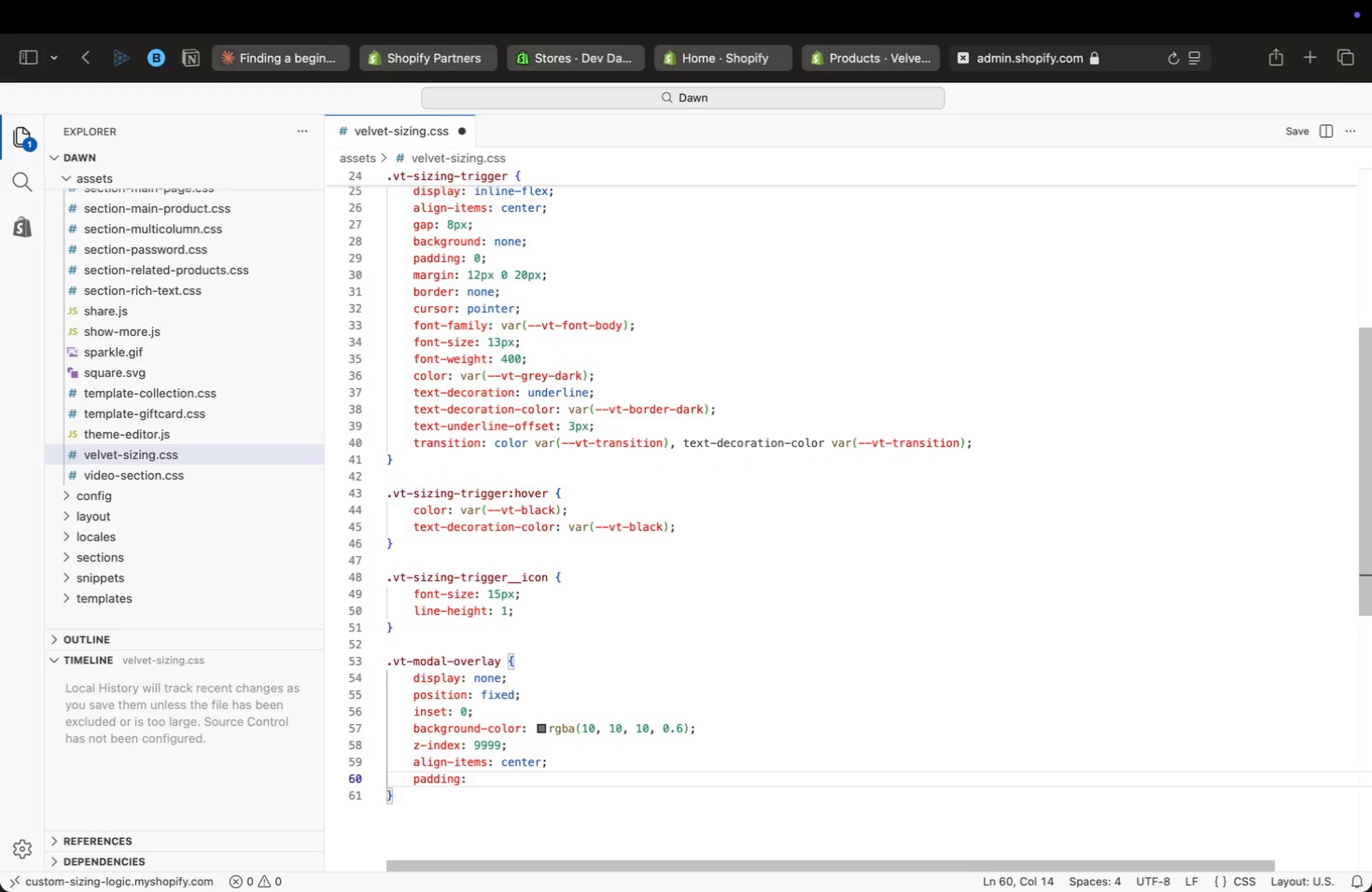 
type(20px;)
 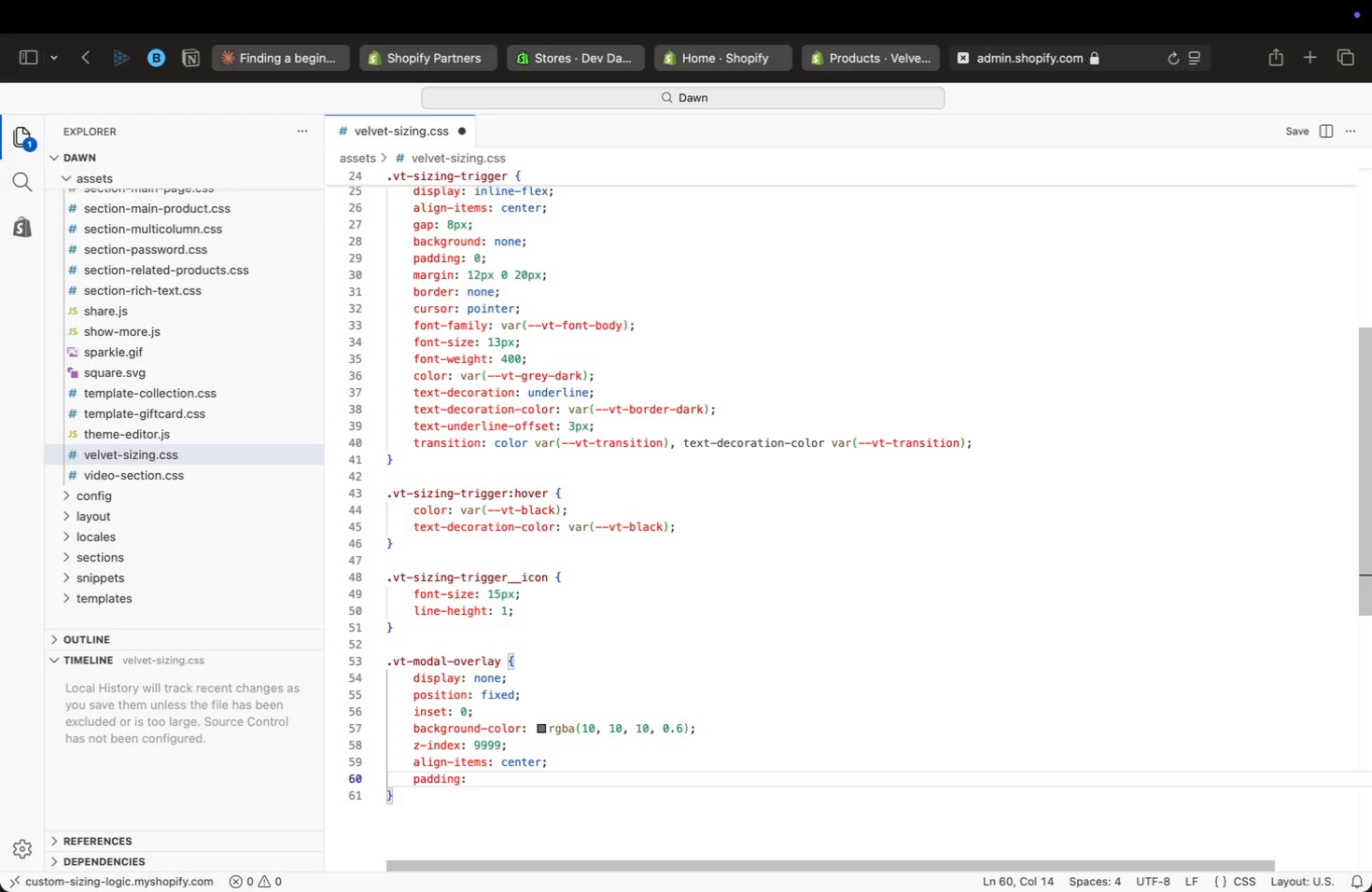 
key(Enter)
 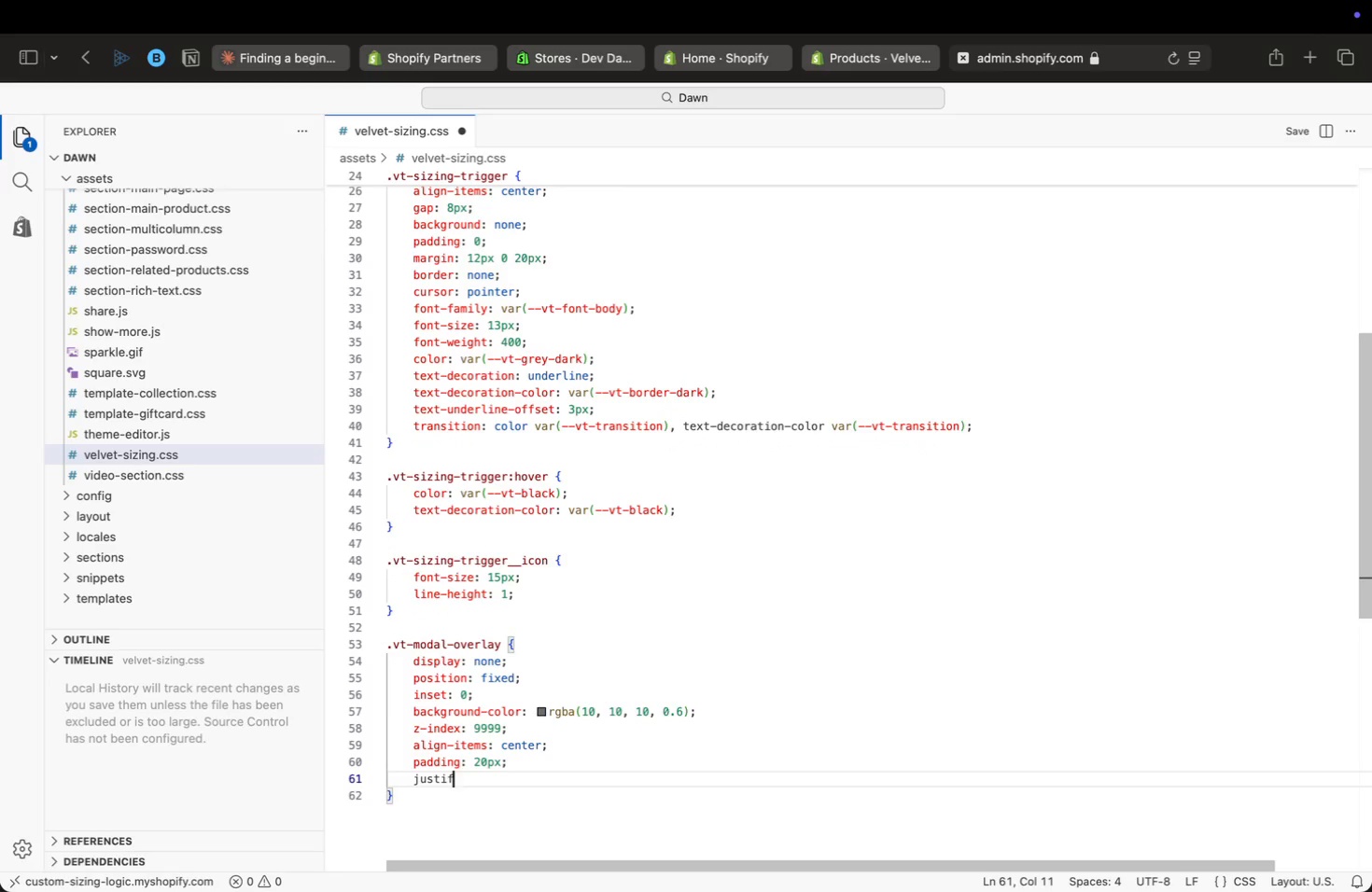 
type(justify-content: ce)
 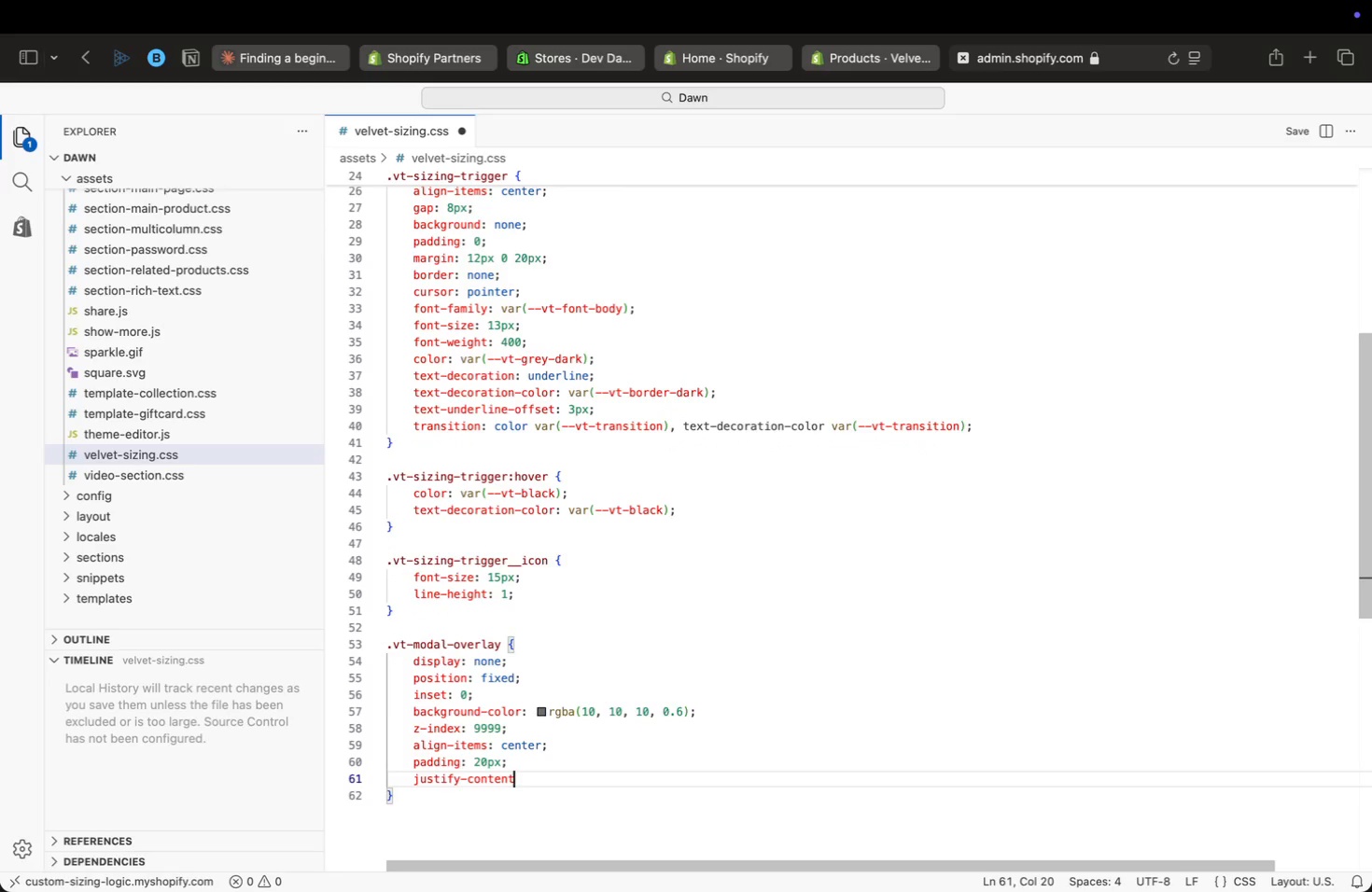 
 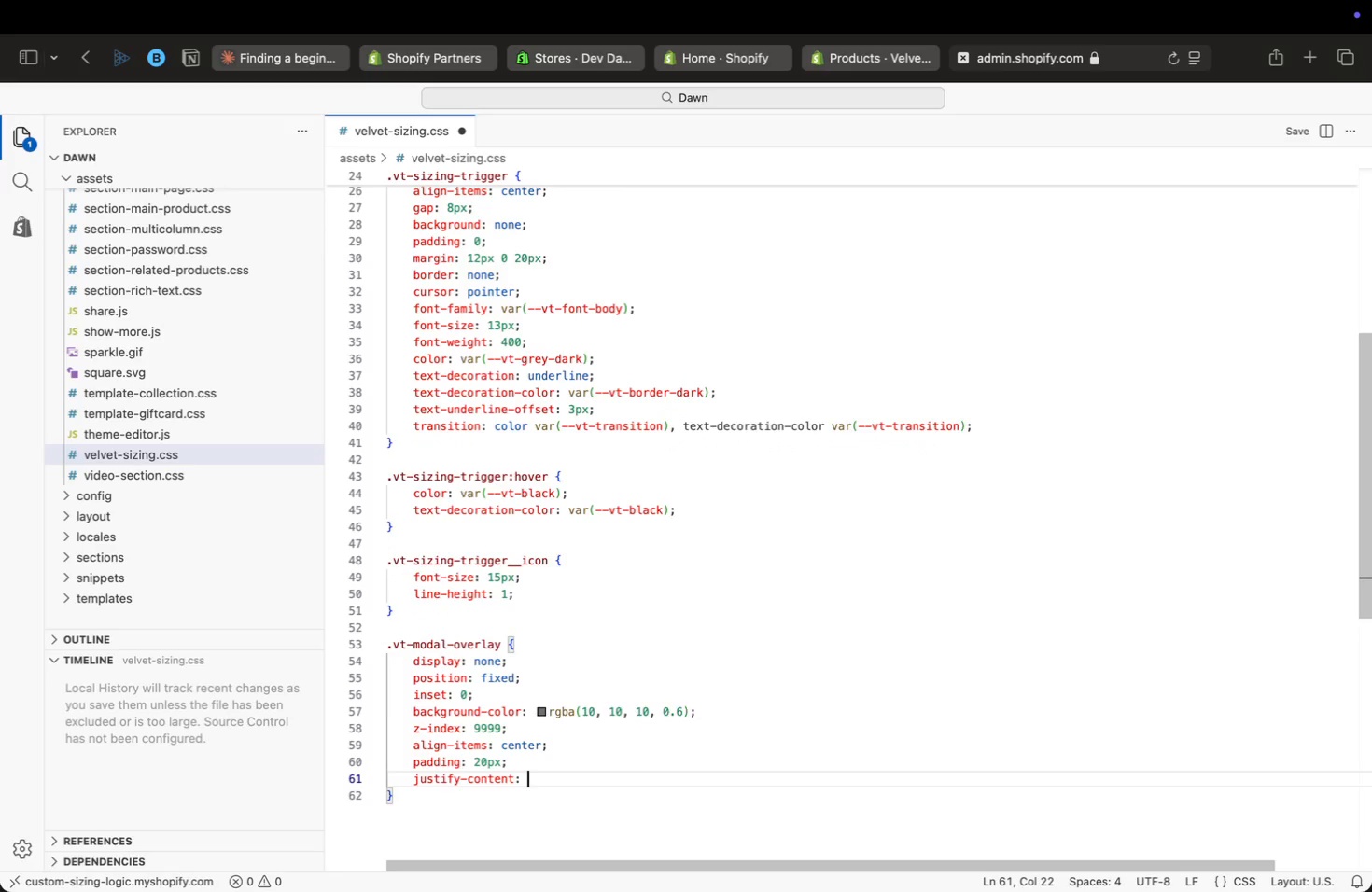 
key(Enter)
 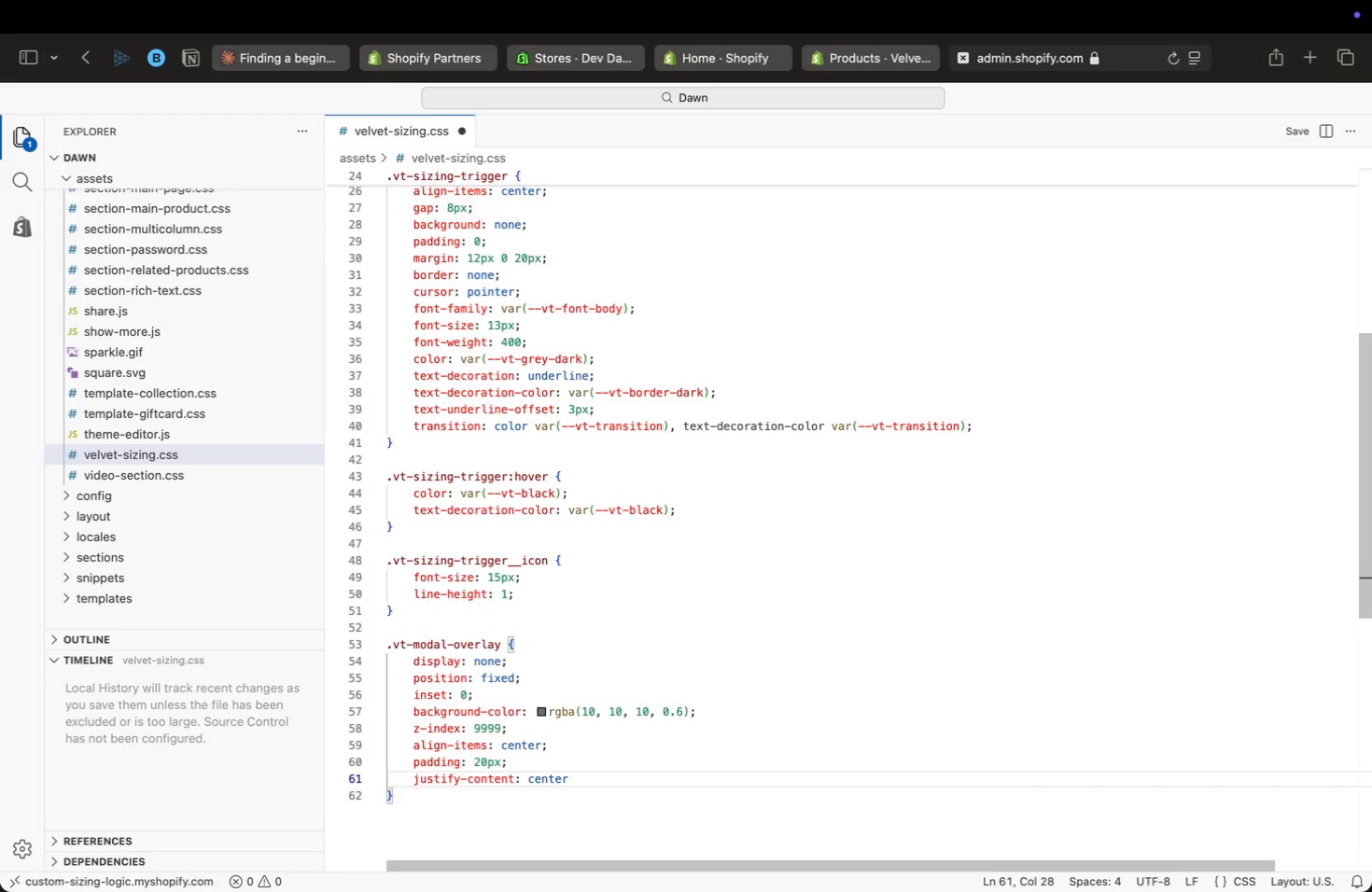 
key(Semicolon)
 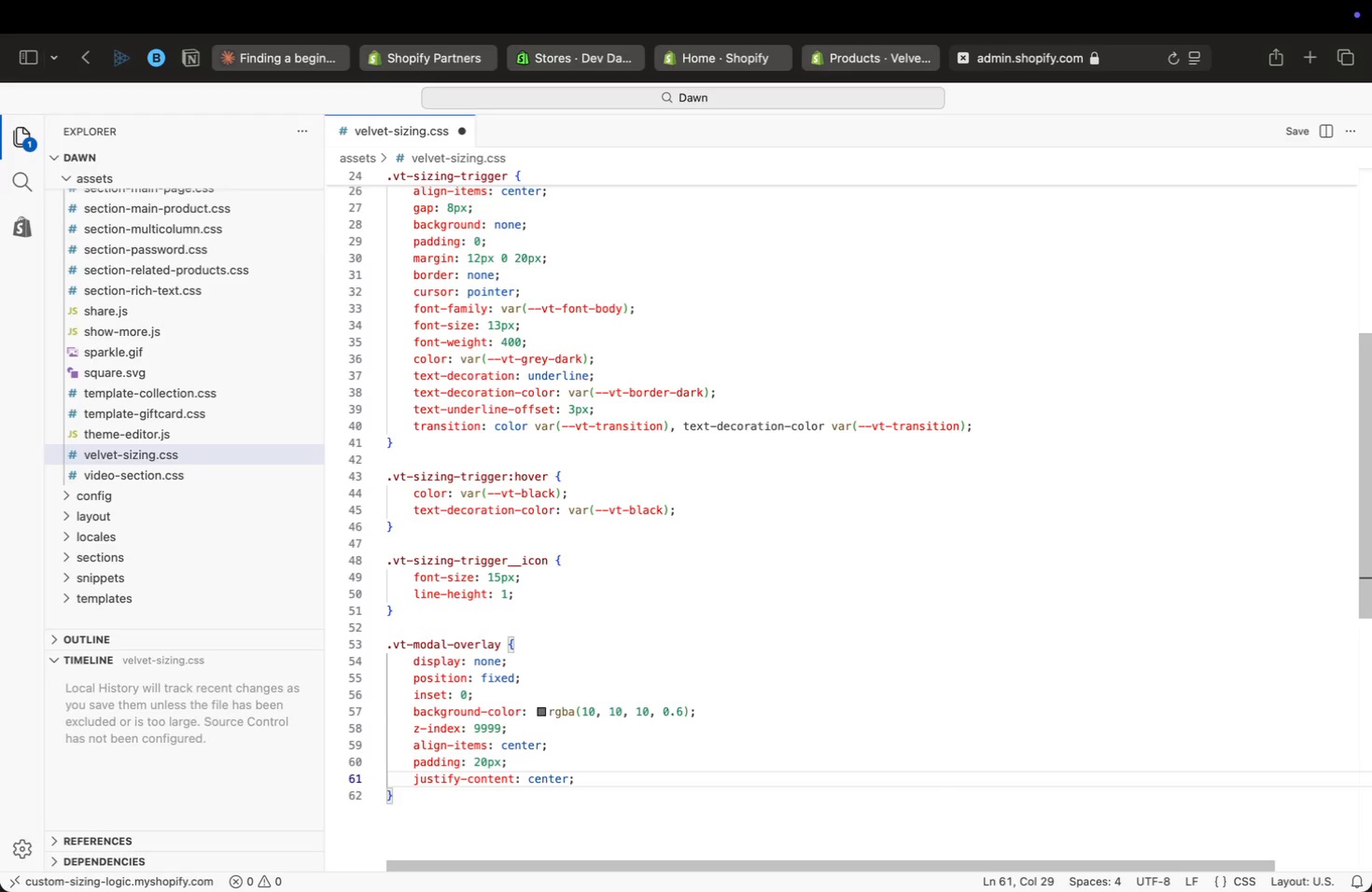 
key(Enter)
 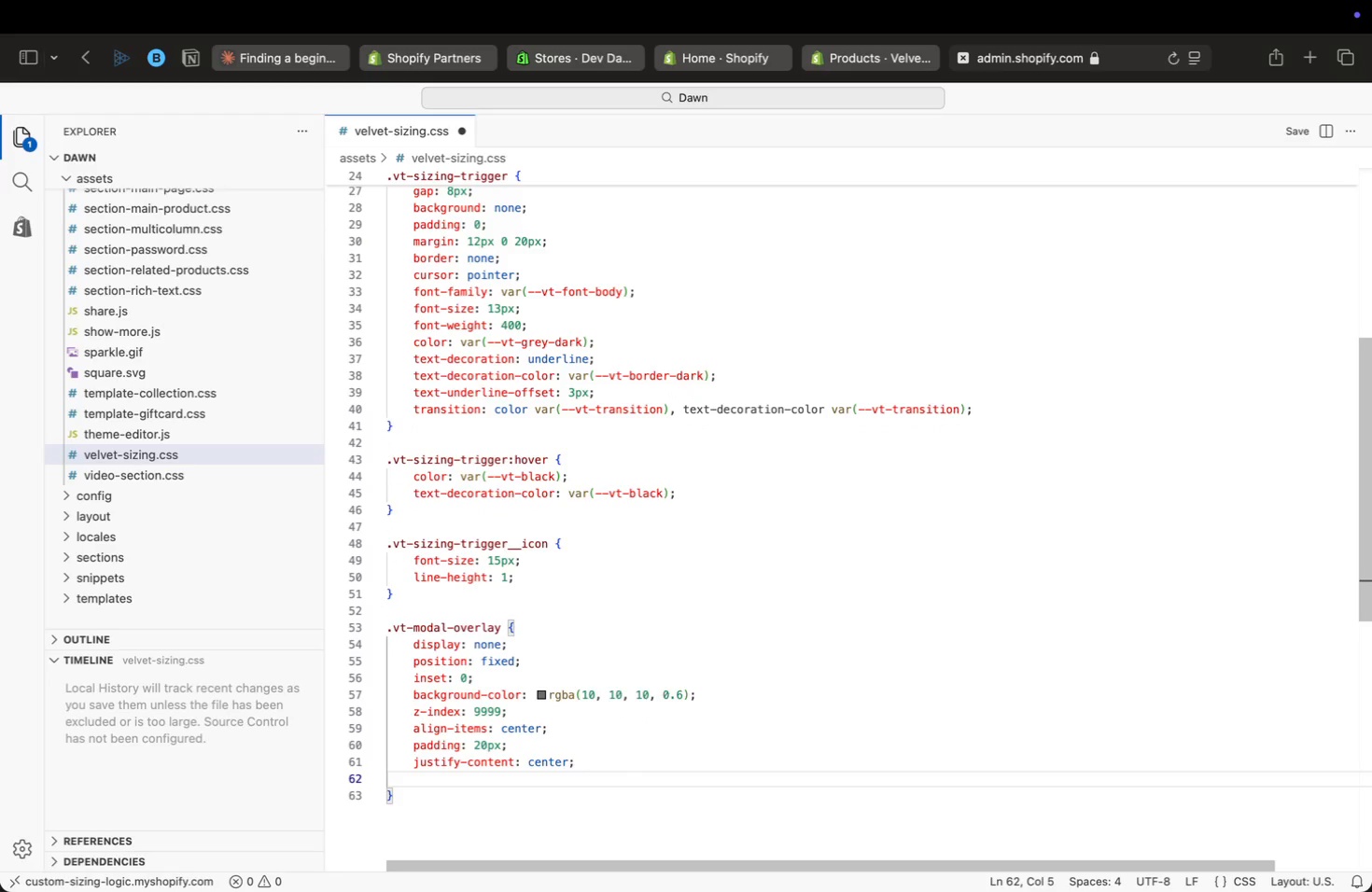 
type(backdrop-filter: blur(3px)
 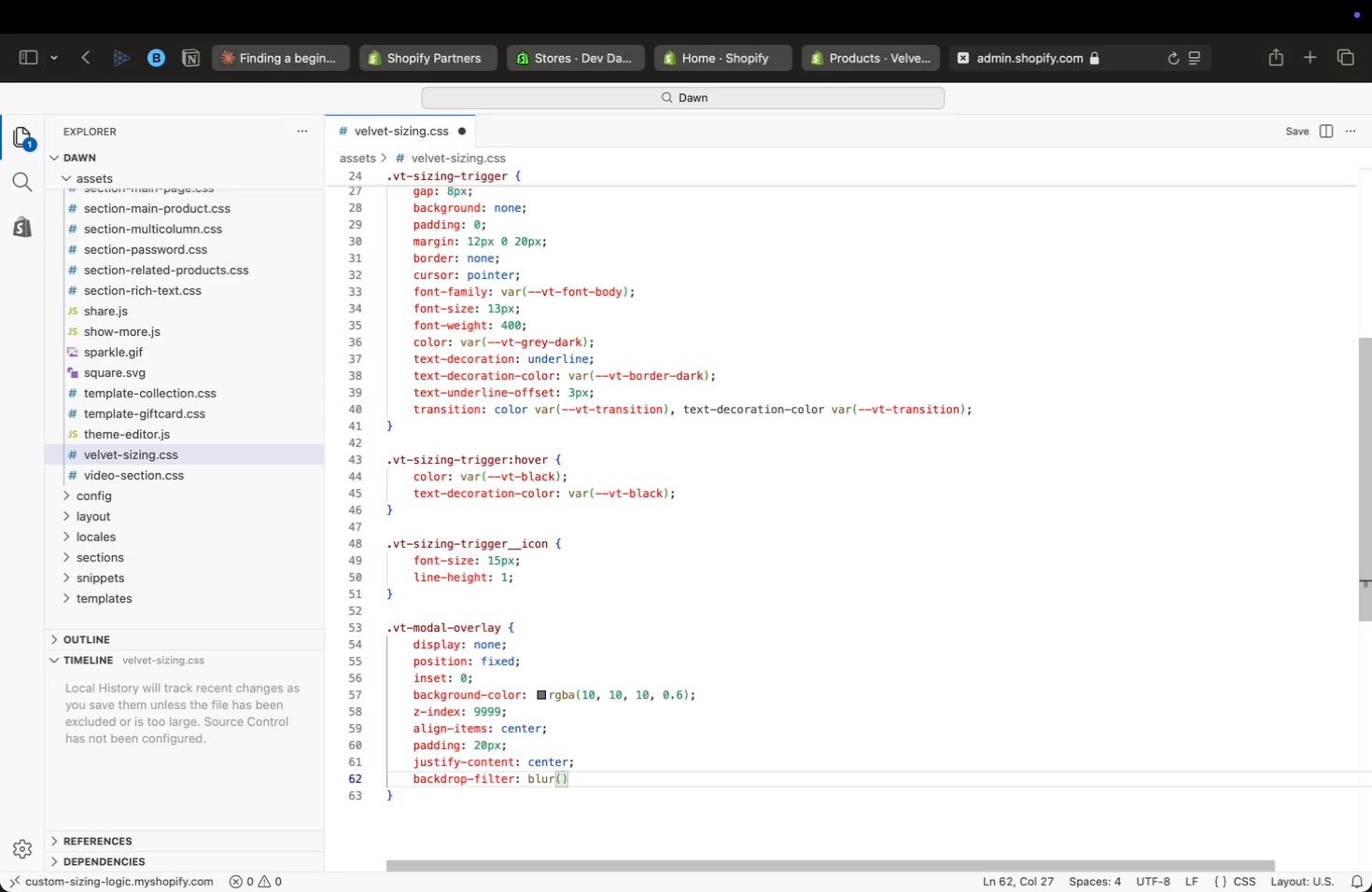 
 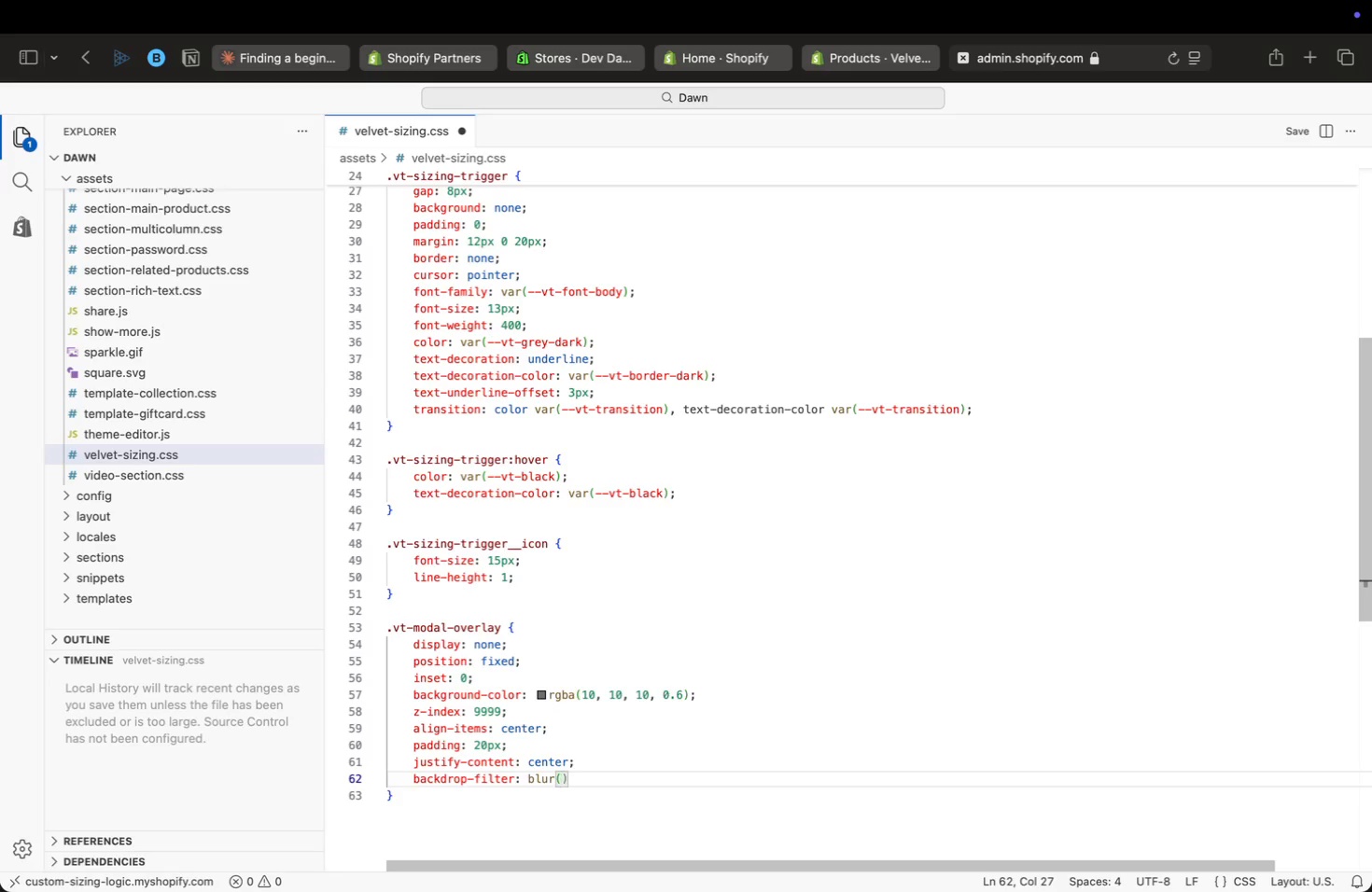 
key(ArrowRight)
 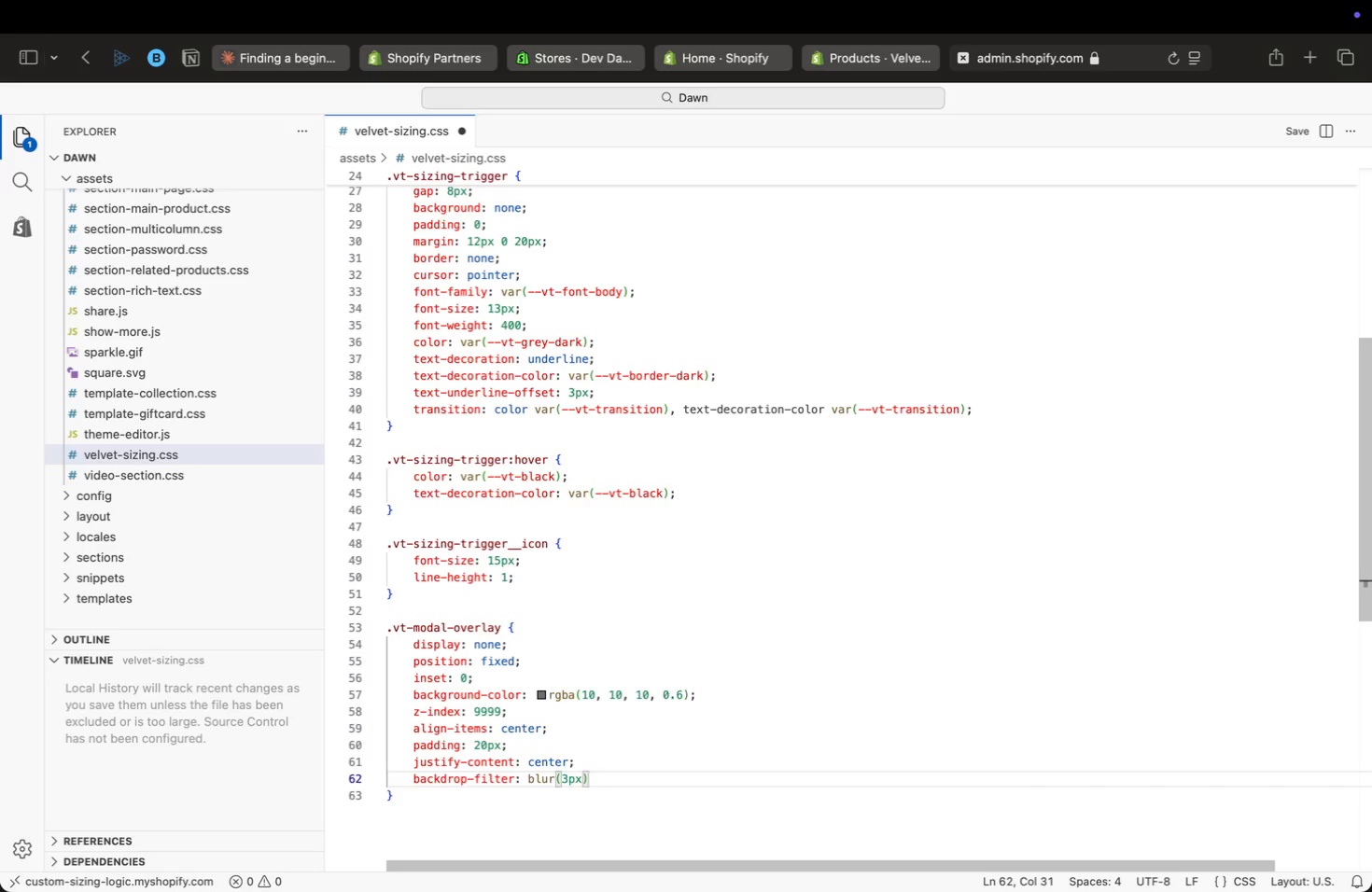 
key(Semicolon)
 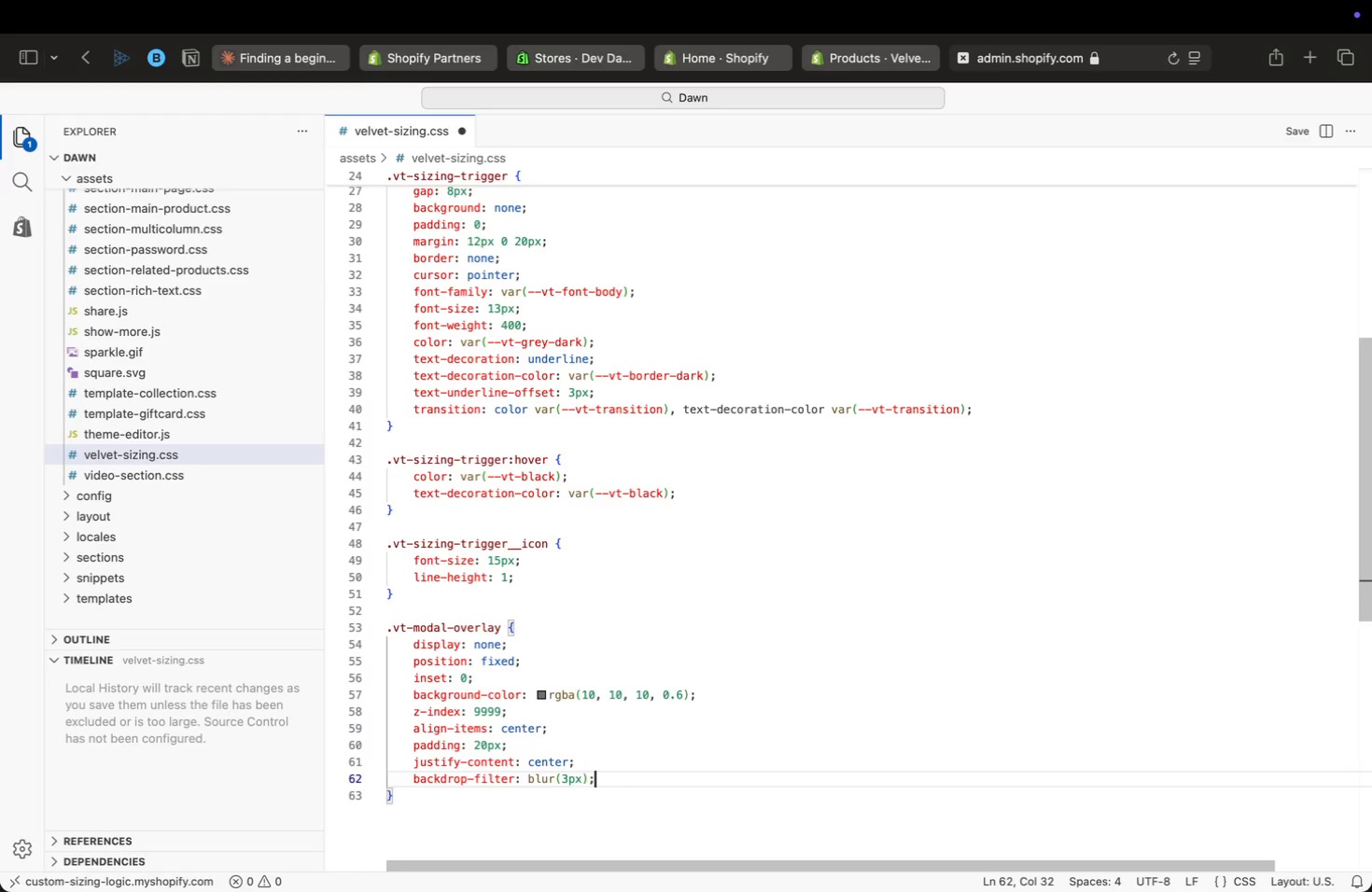 
key(Enter)
 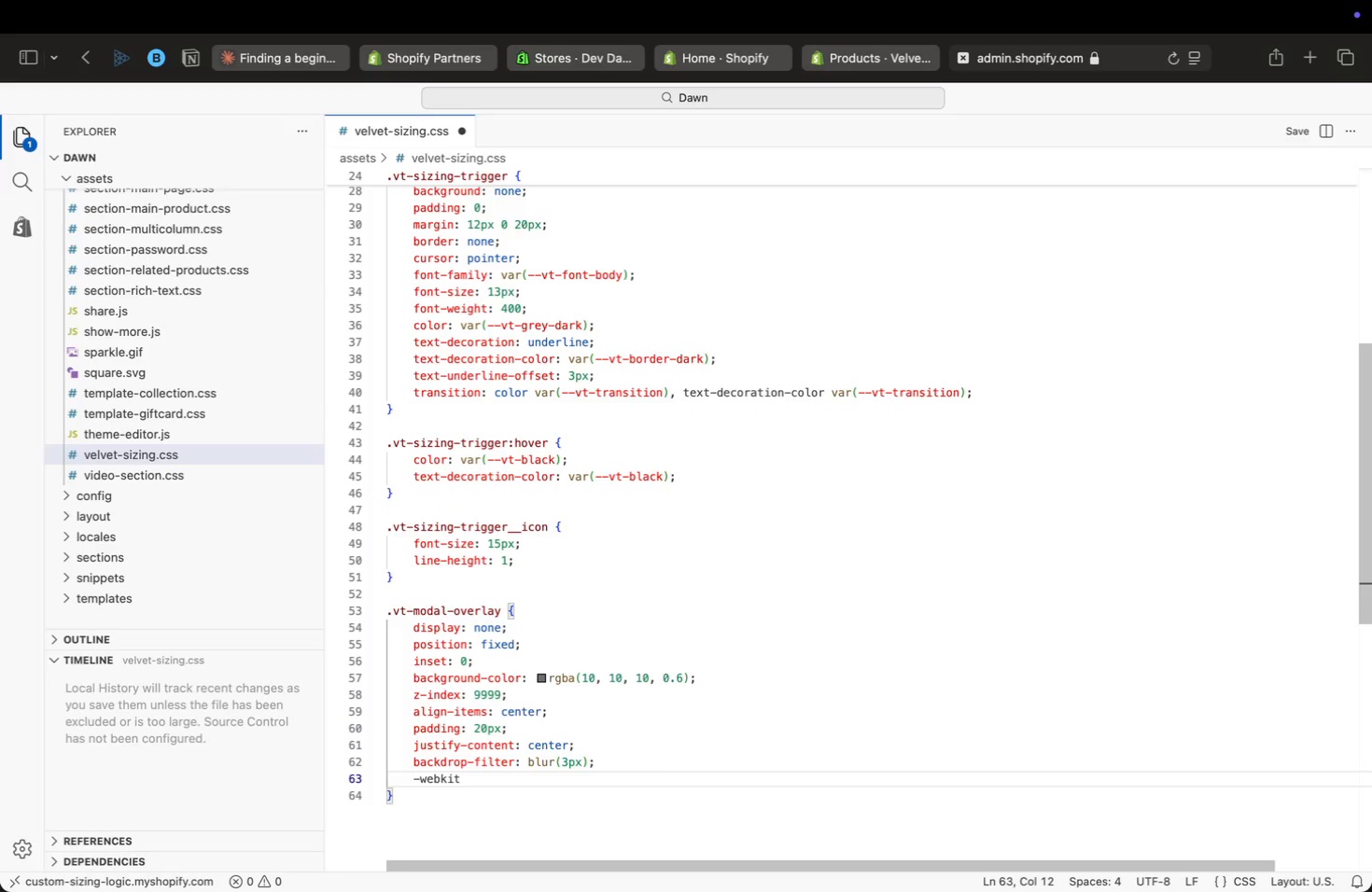 
type(-webkit-backdrop-filter: b)
 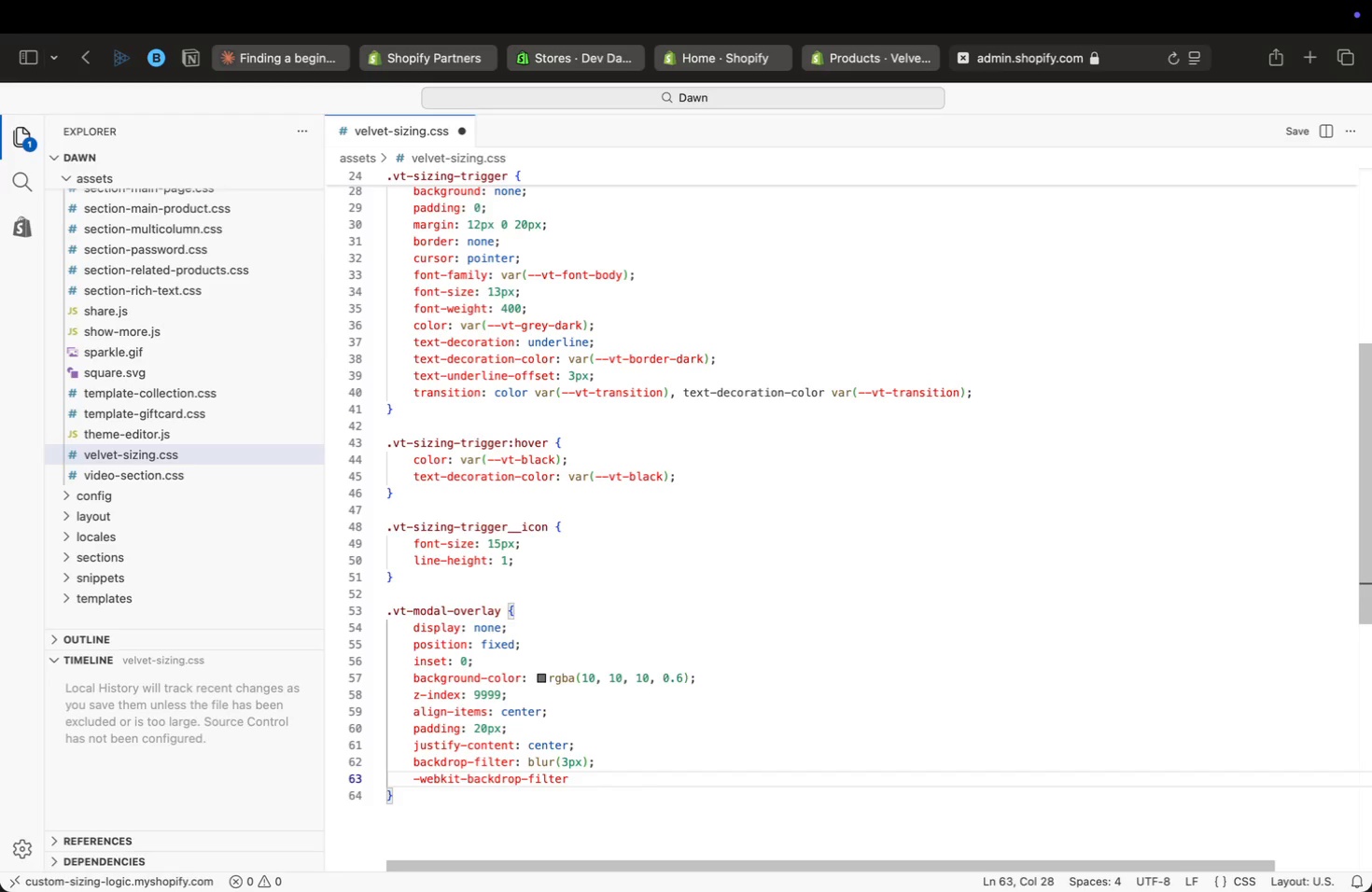 
key(ArrowDown)
 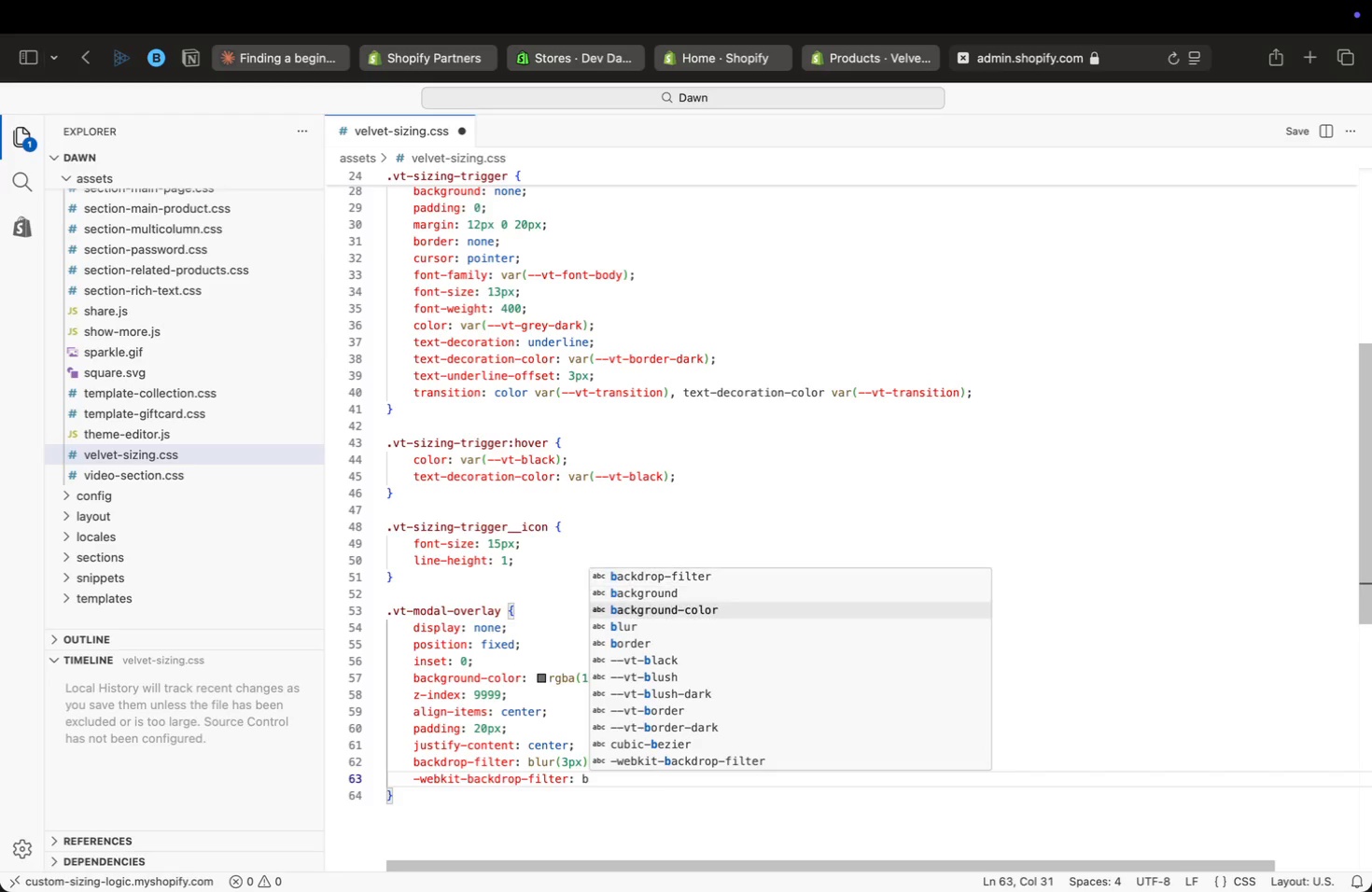 
key(ArrowDown)
 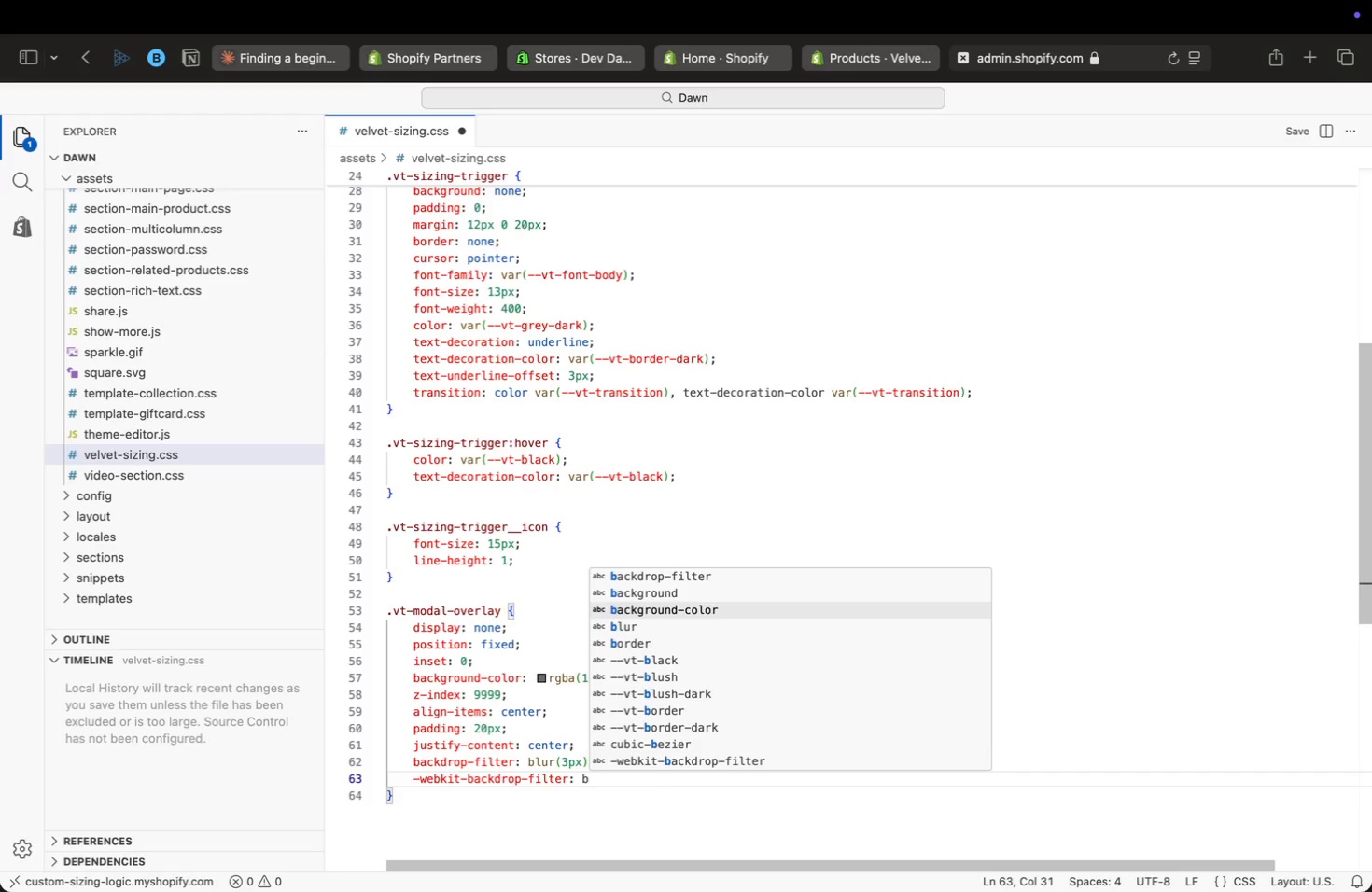 
key(ArrowDown)
 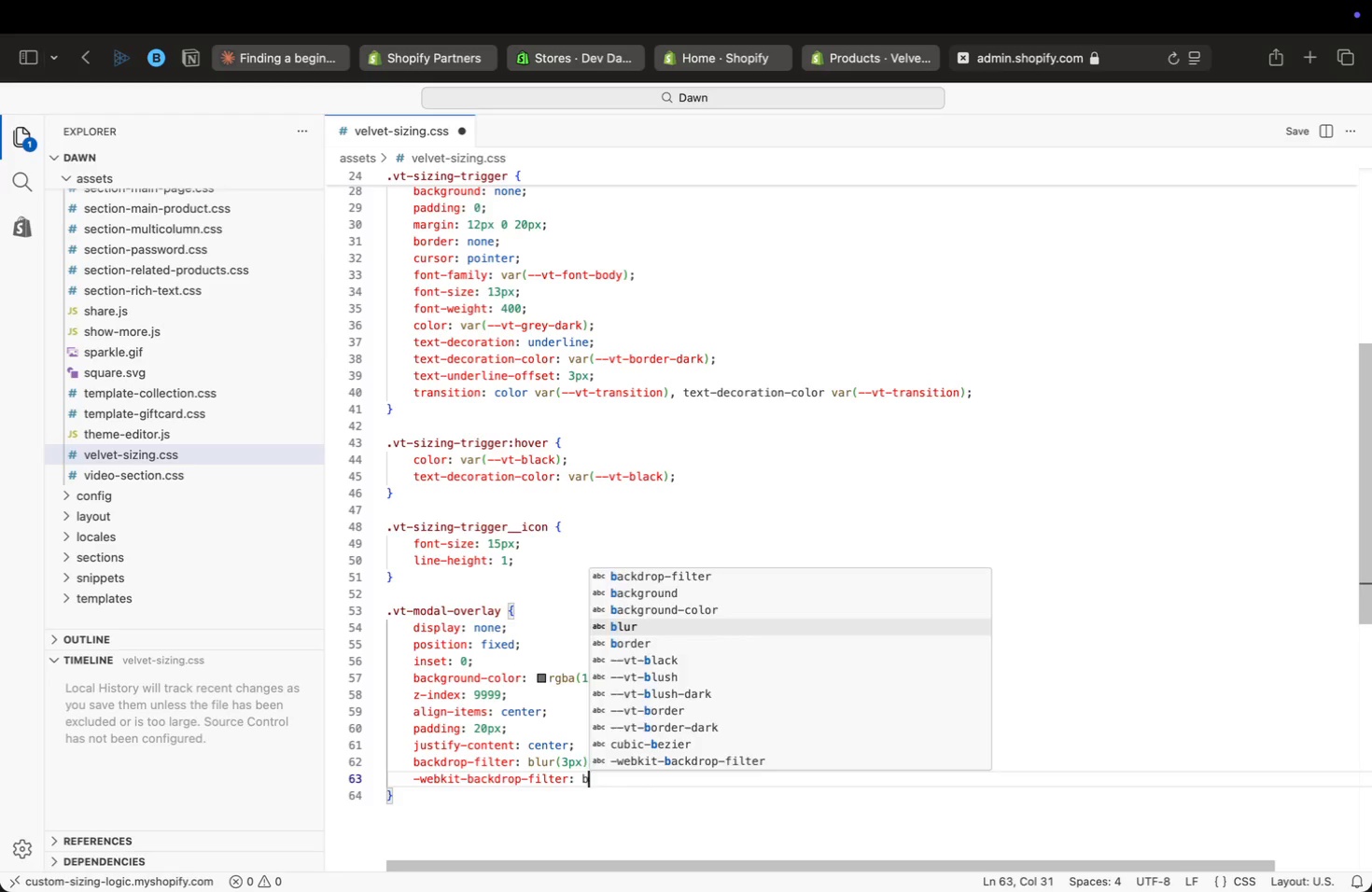 
key(Enter)
 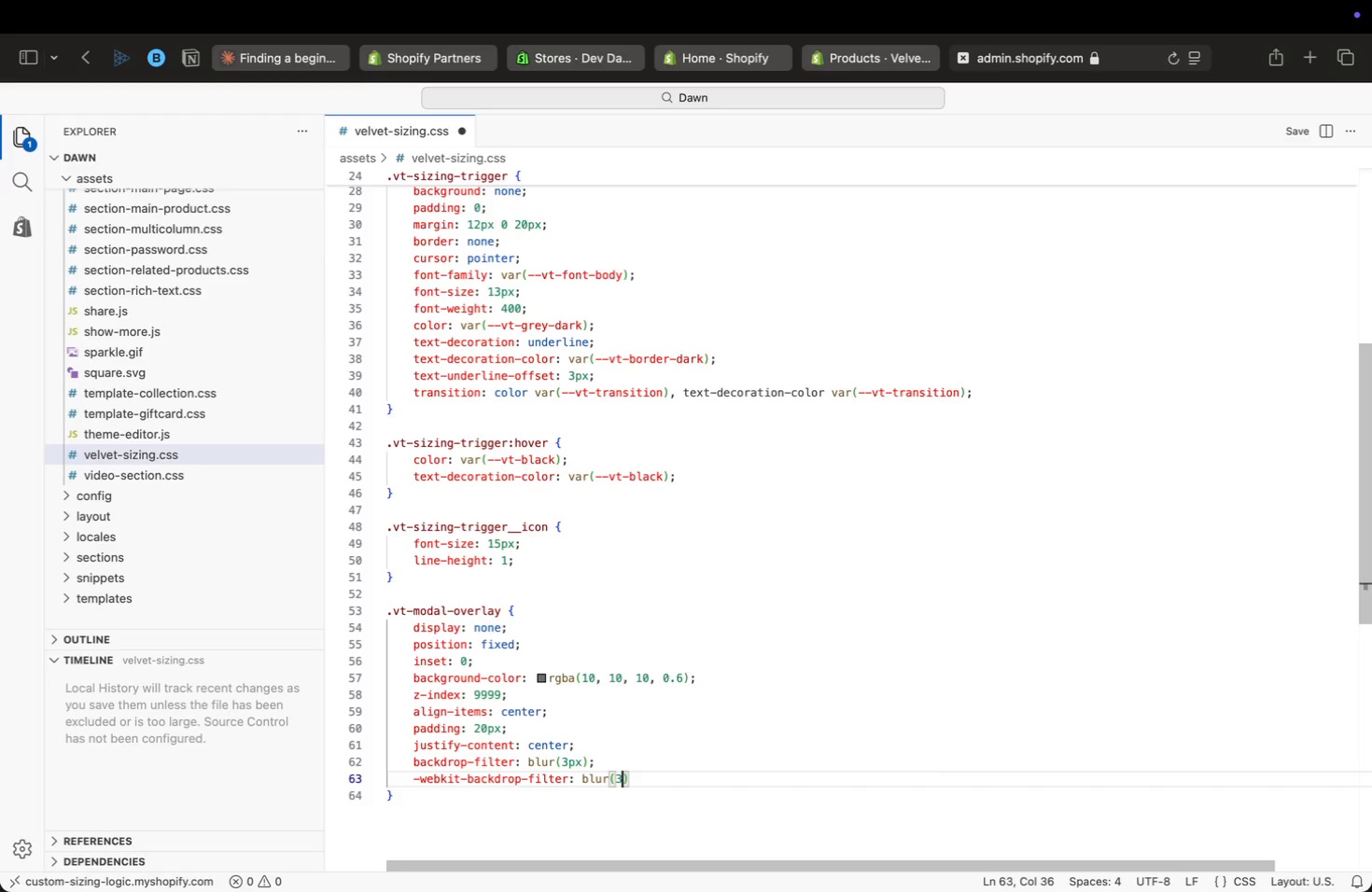 
type((3px)
 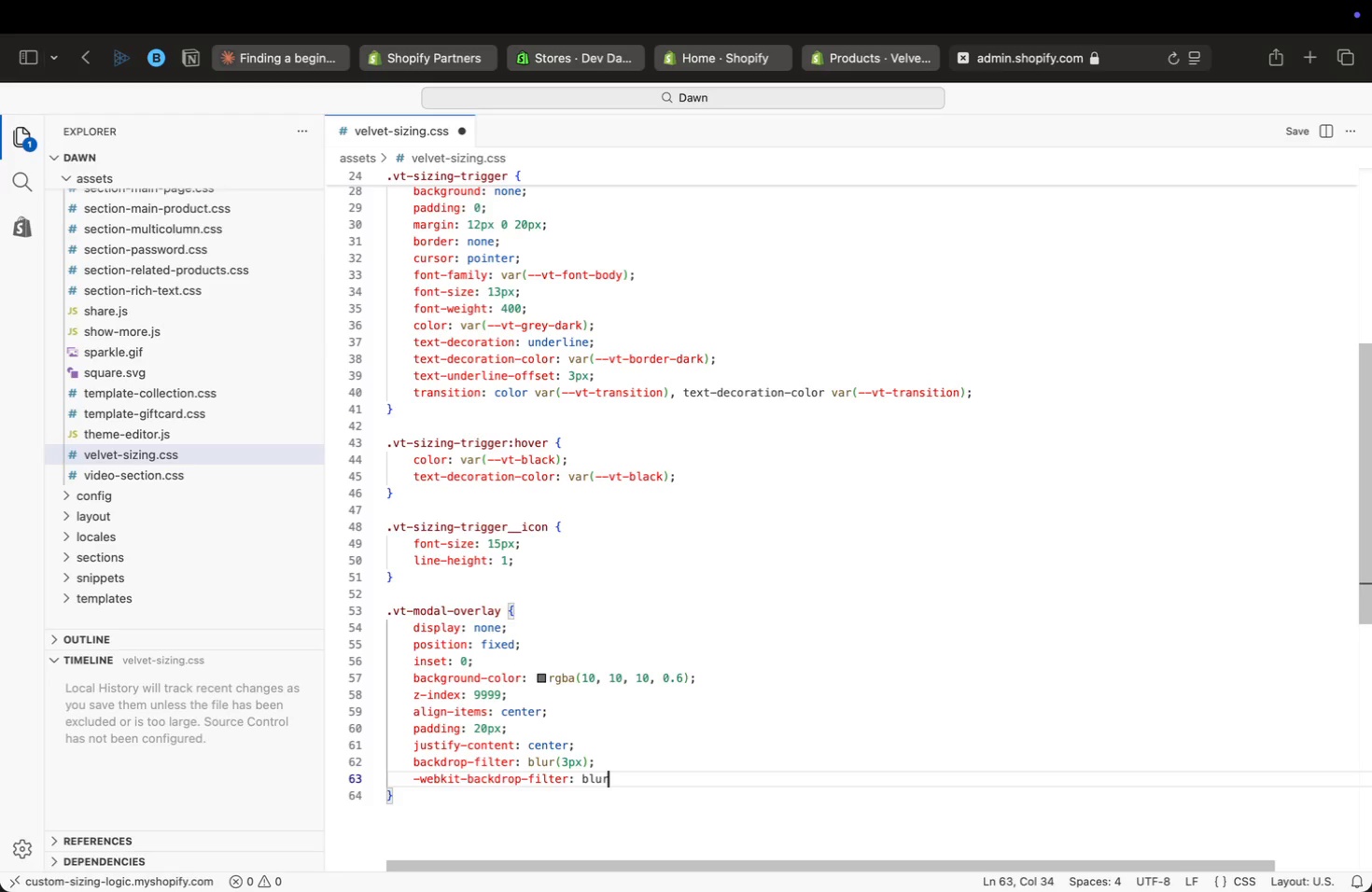 
key(ArrowRight)
 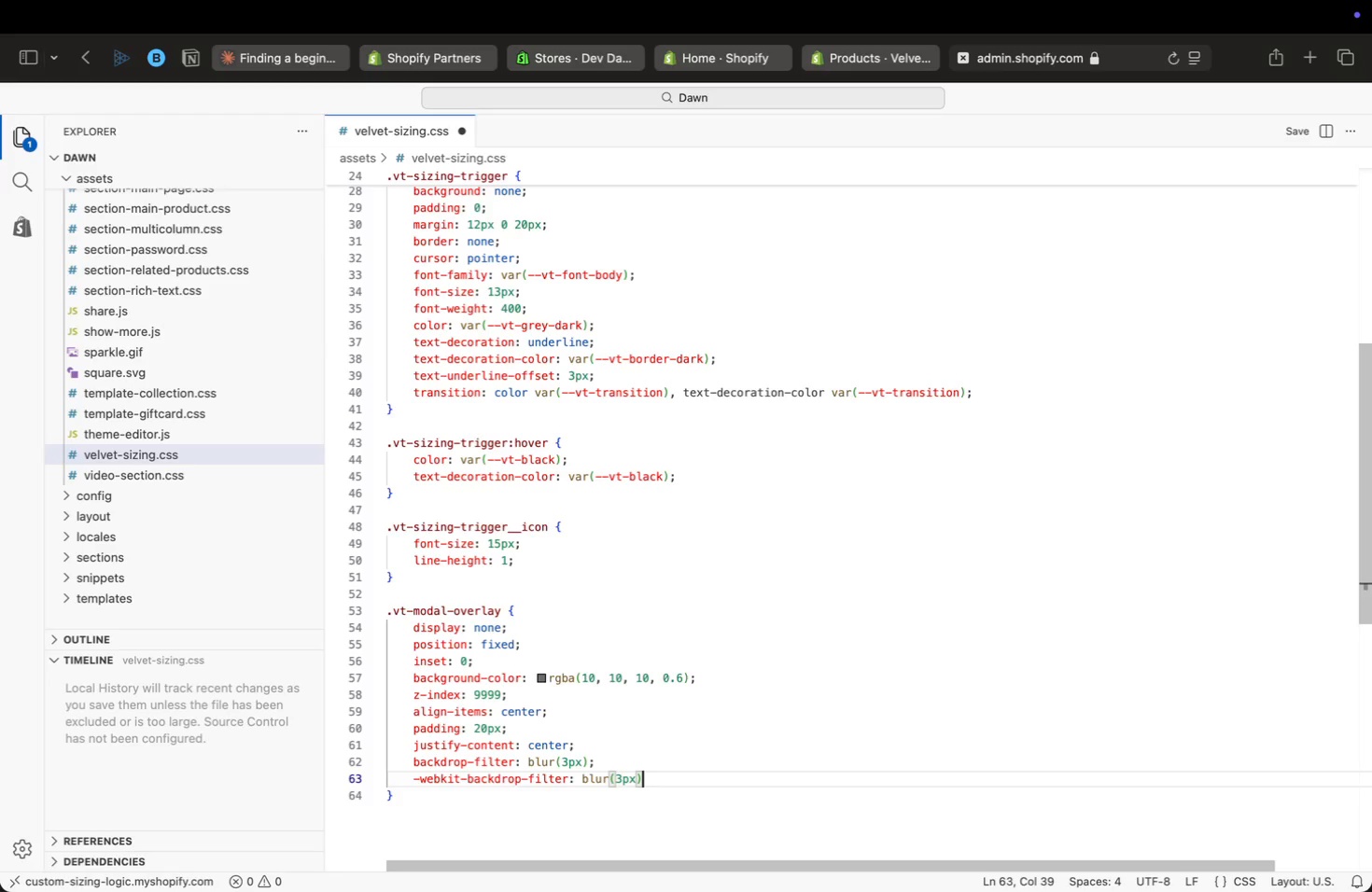 
key(Semicolon)
 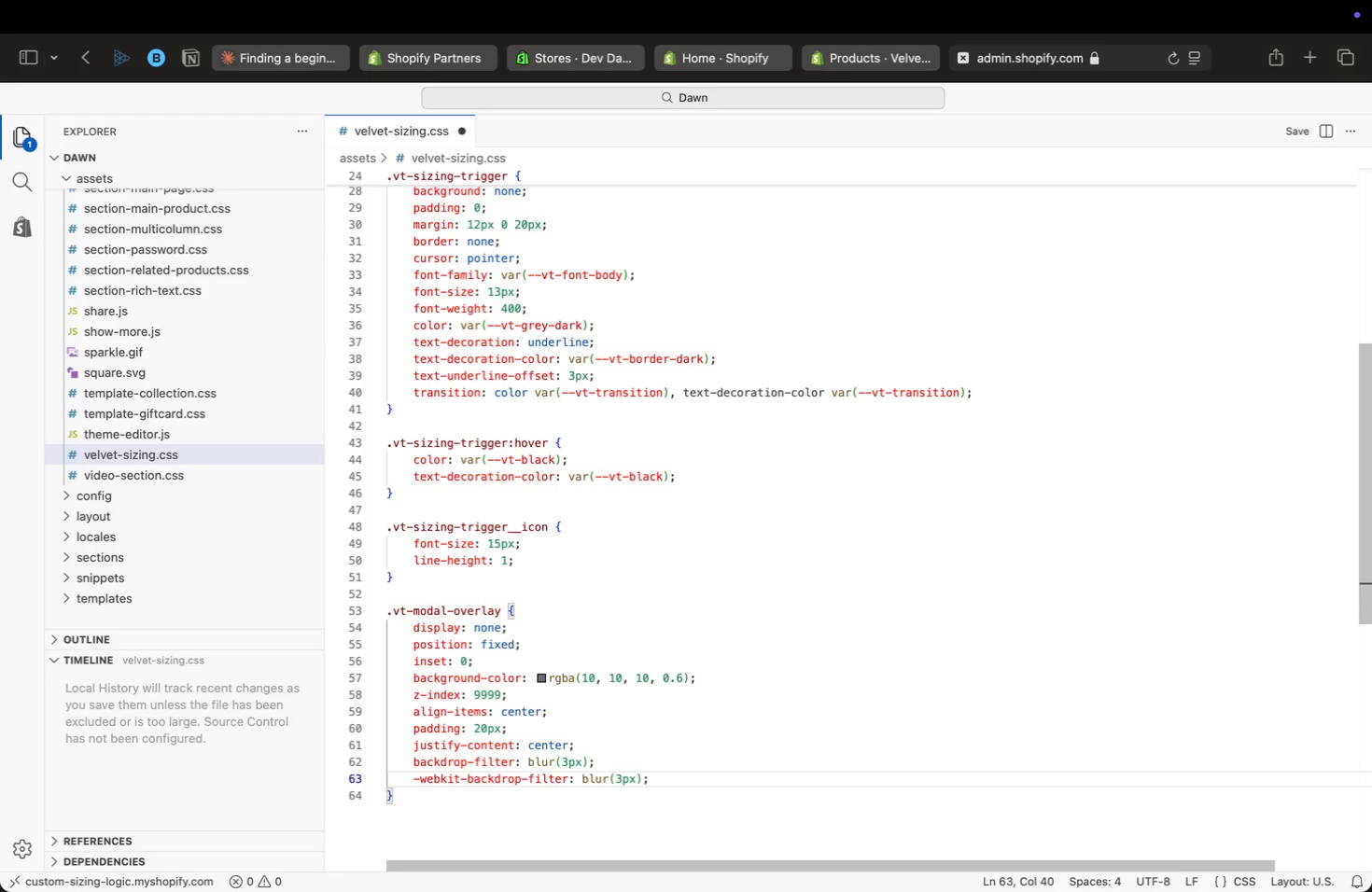 
key(ArrowDown)
 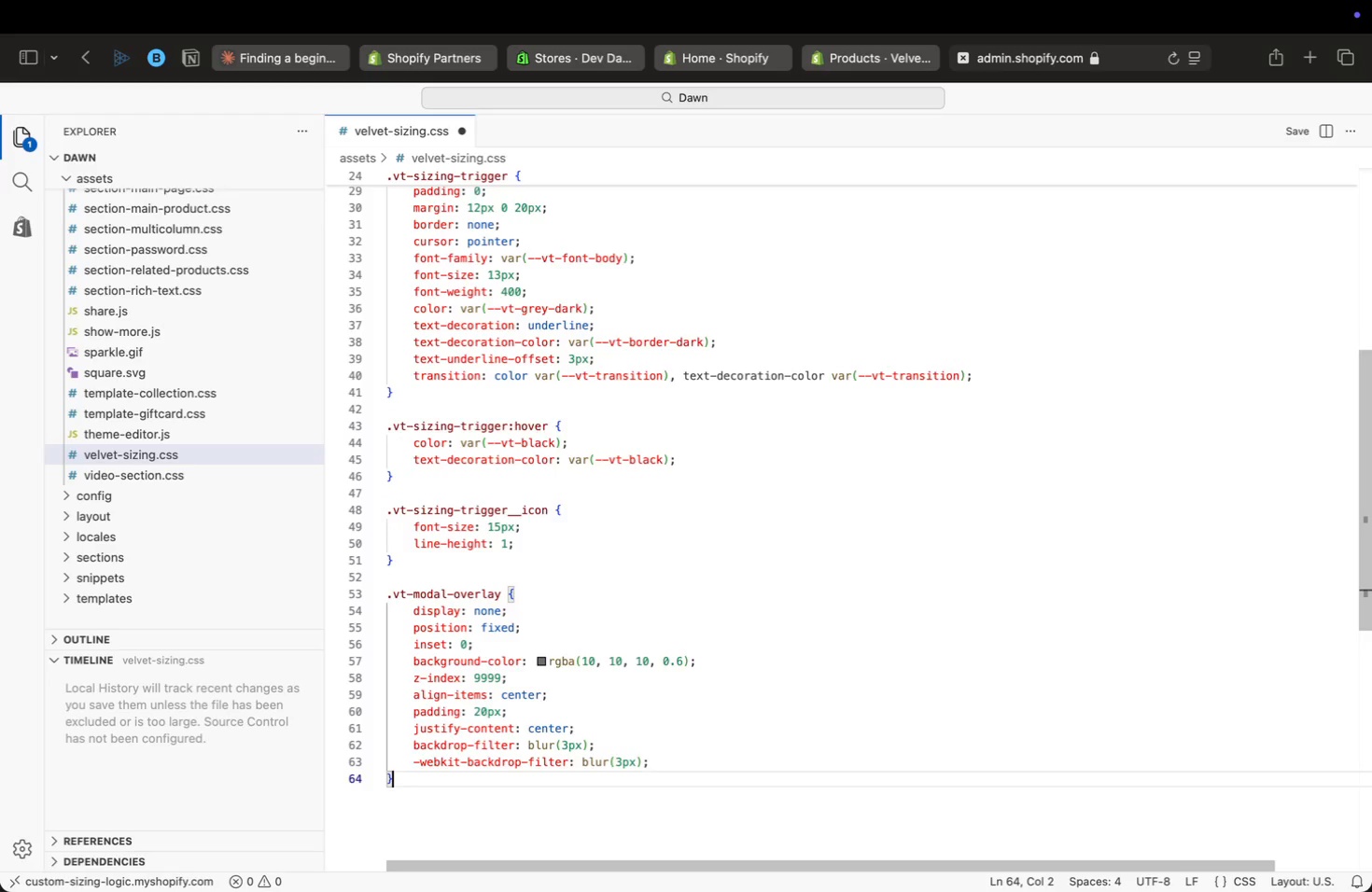 
key(Enter)
 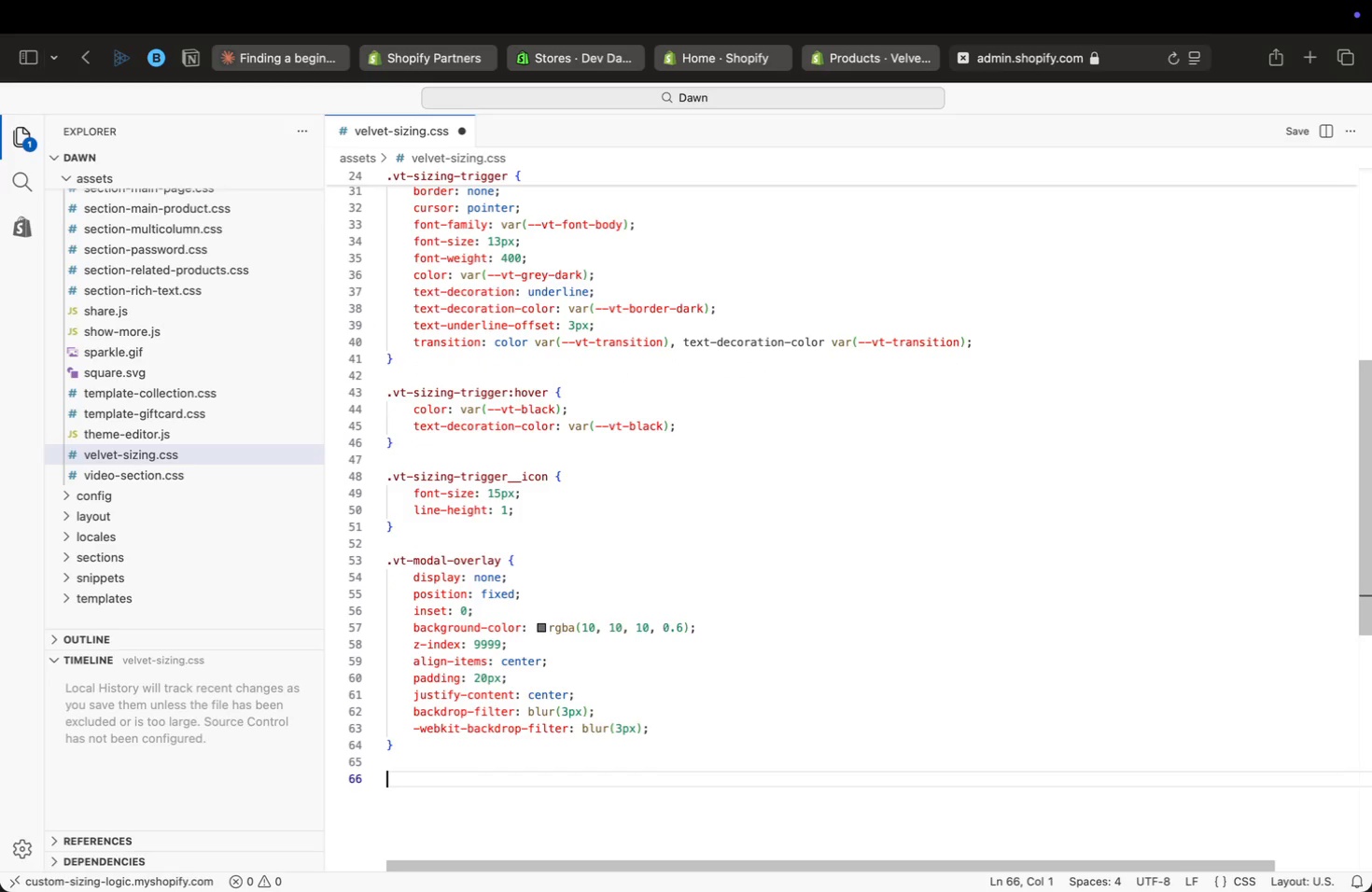 
key(Enter)
 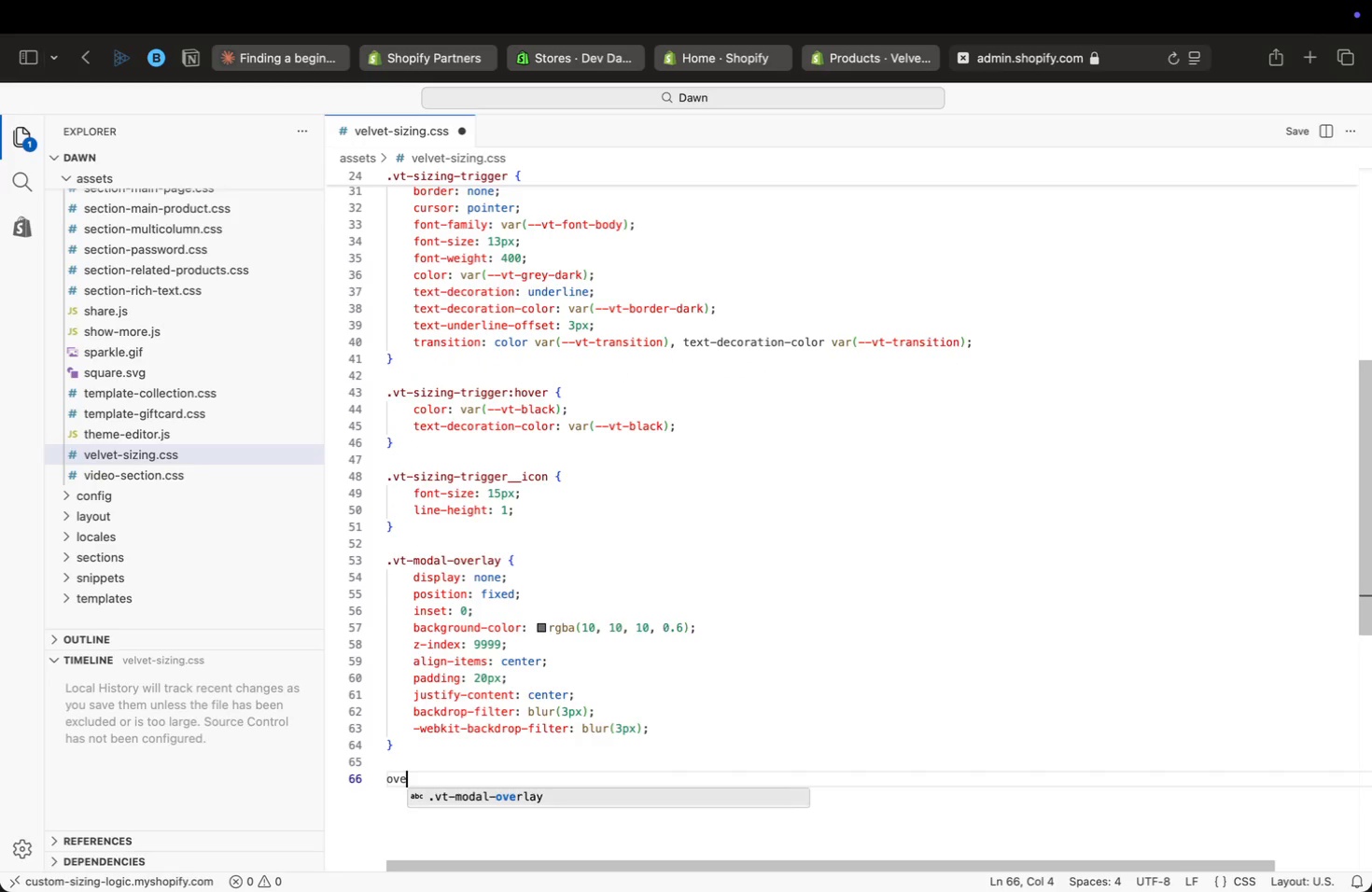 
type(over)
 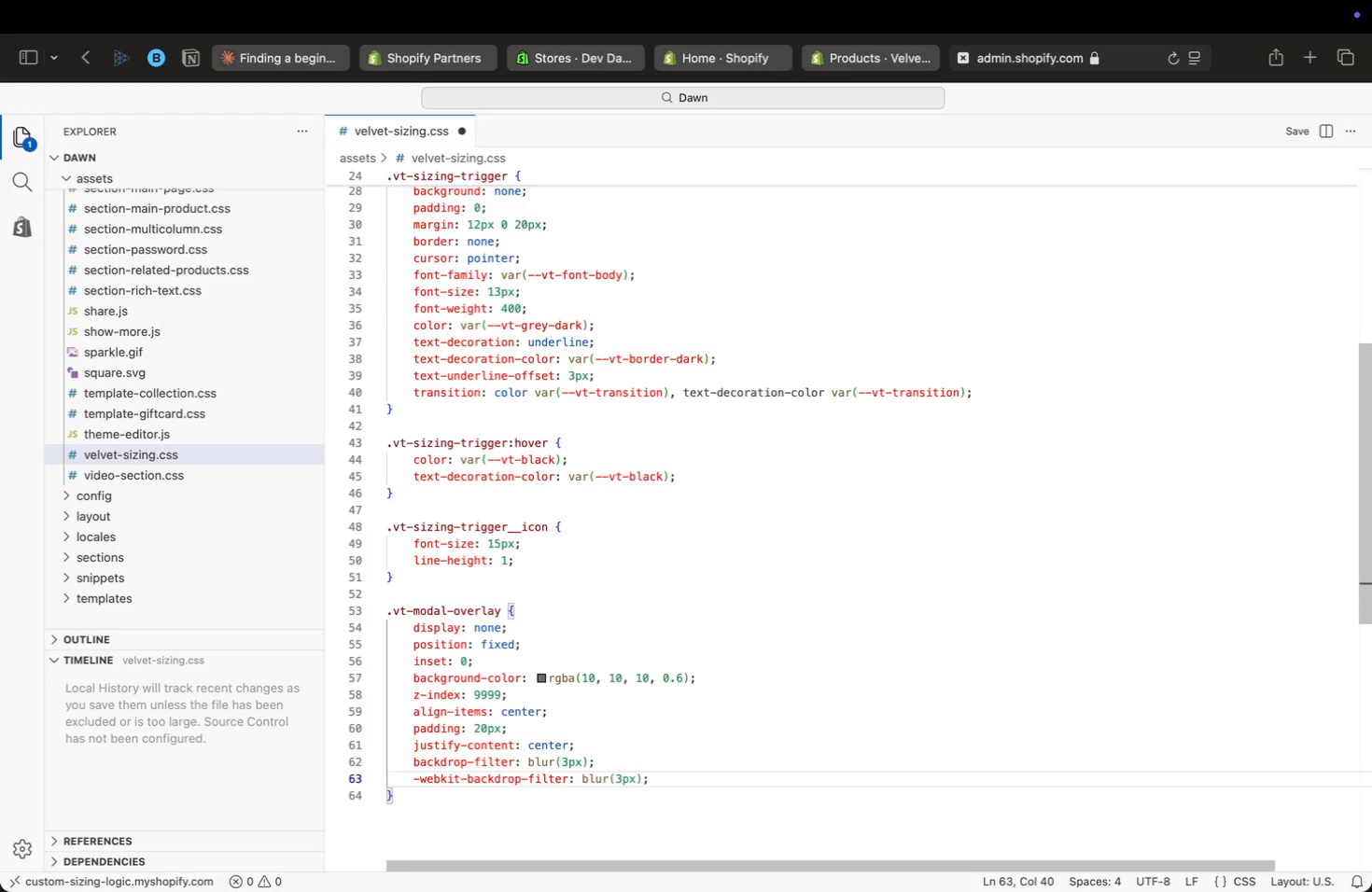 
key(Enter)
 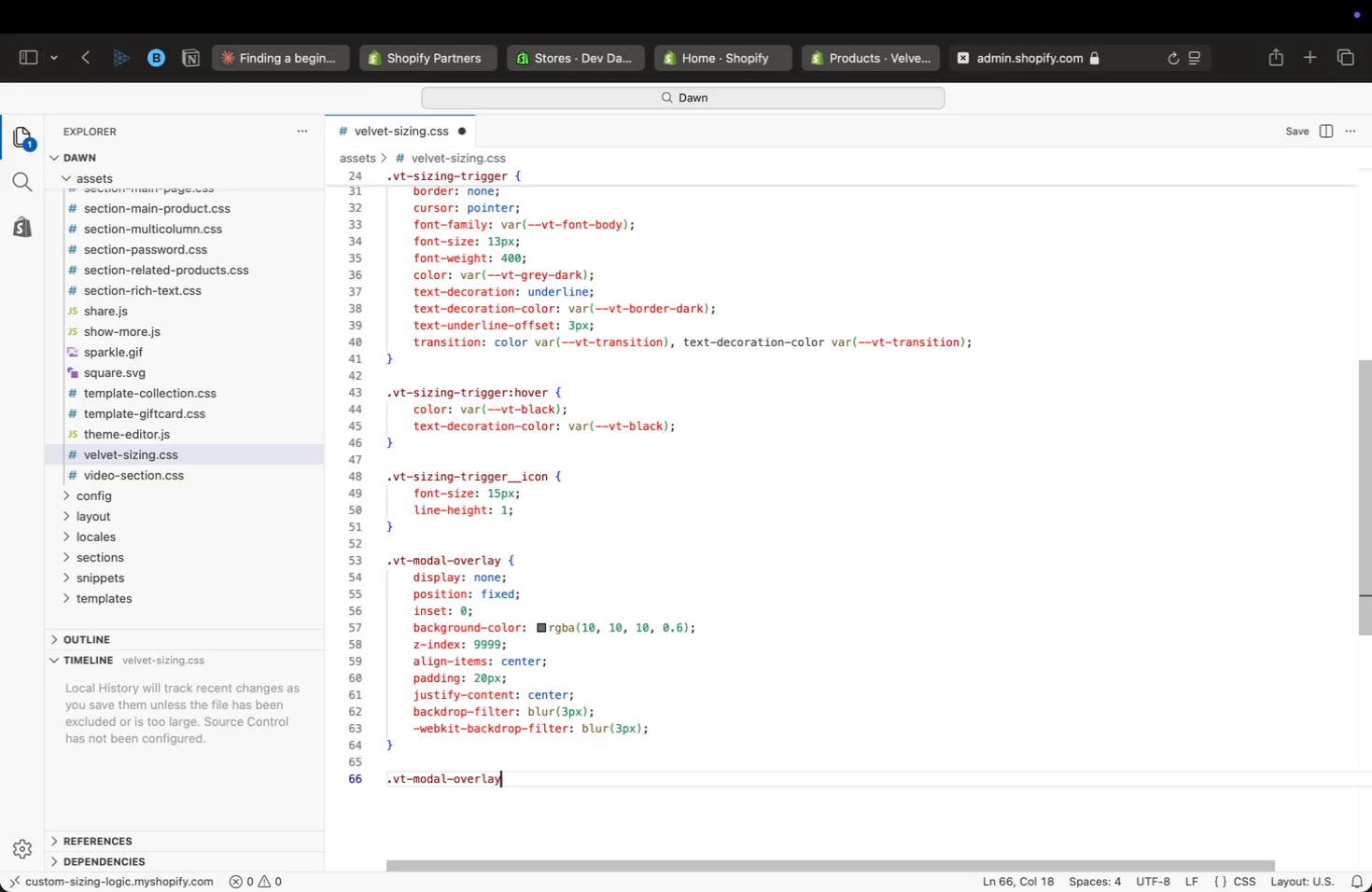 
type(.is-open {)
 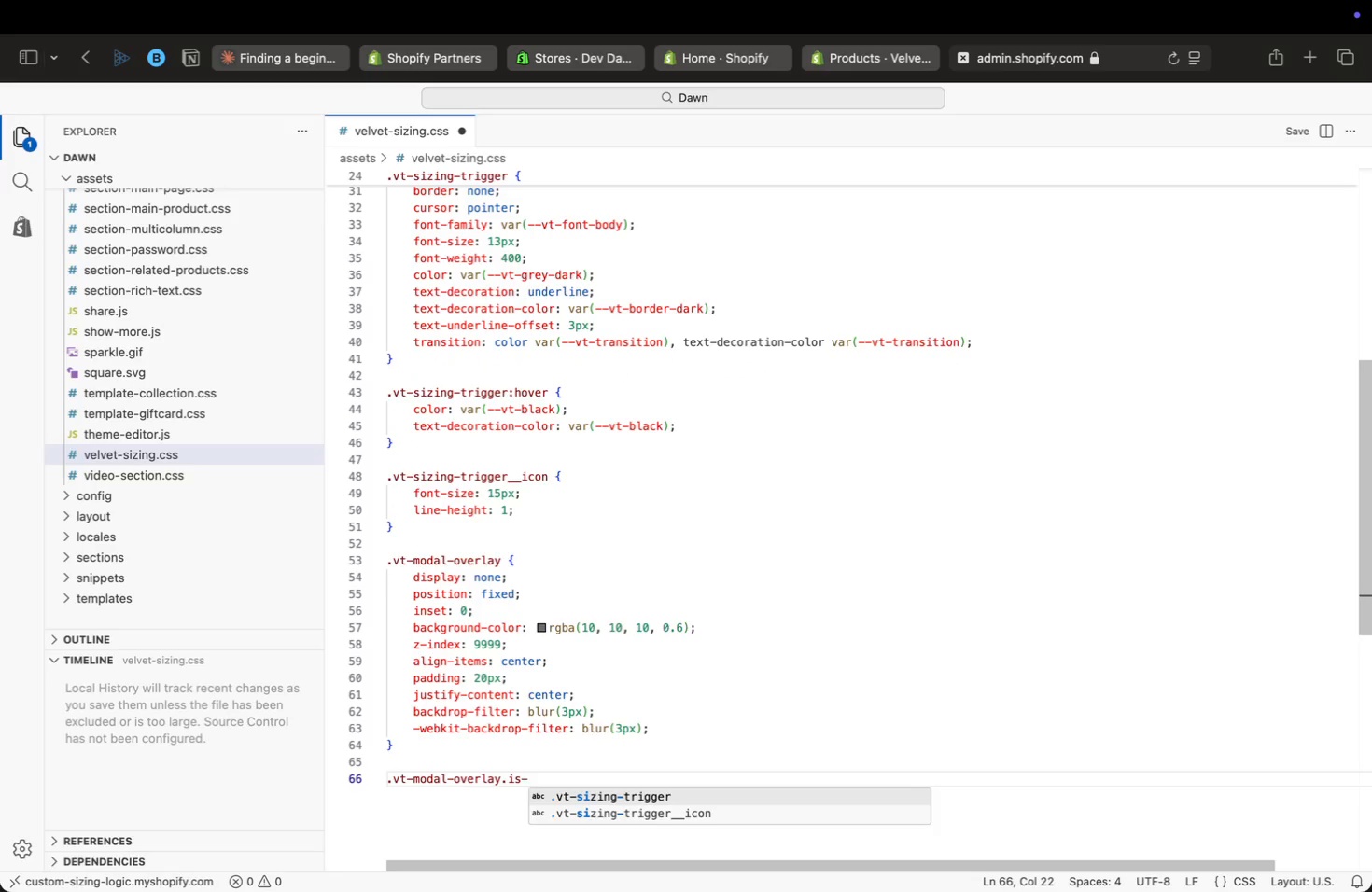 
key(Enter)
 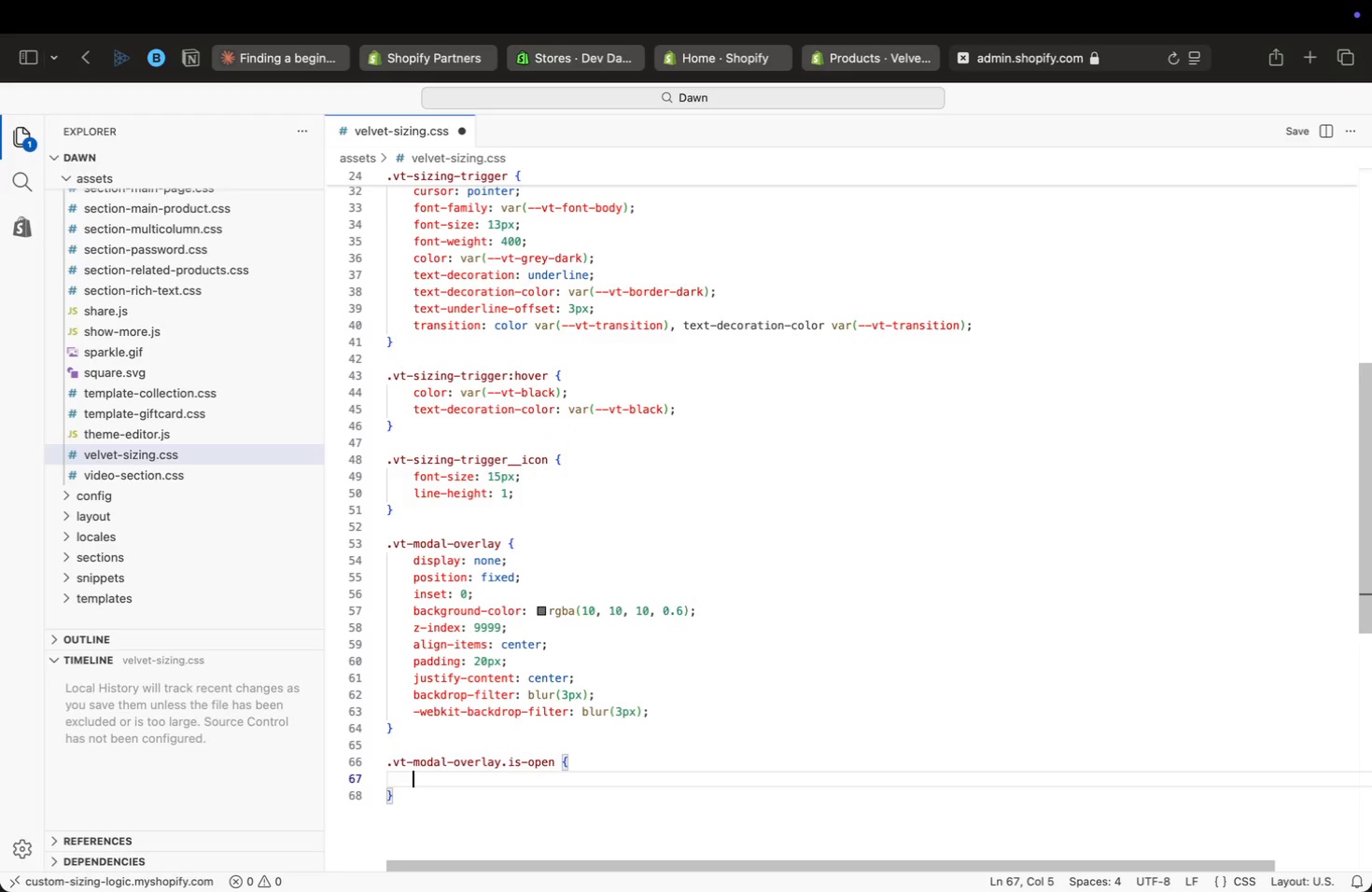 
type(dis)
 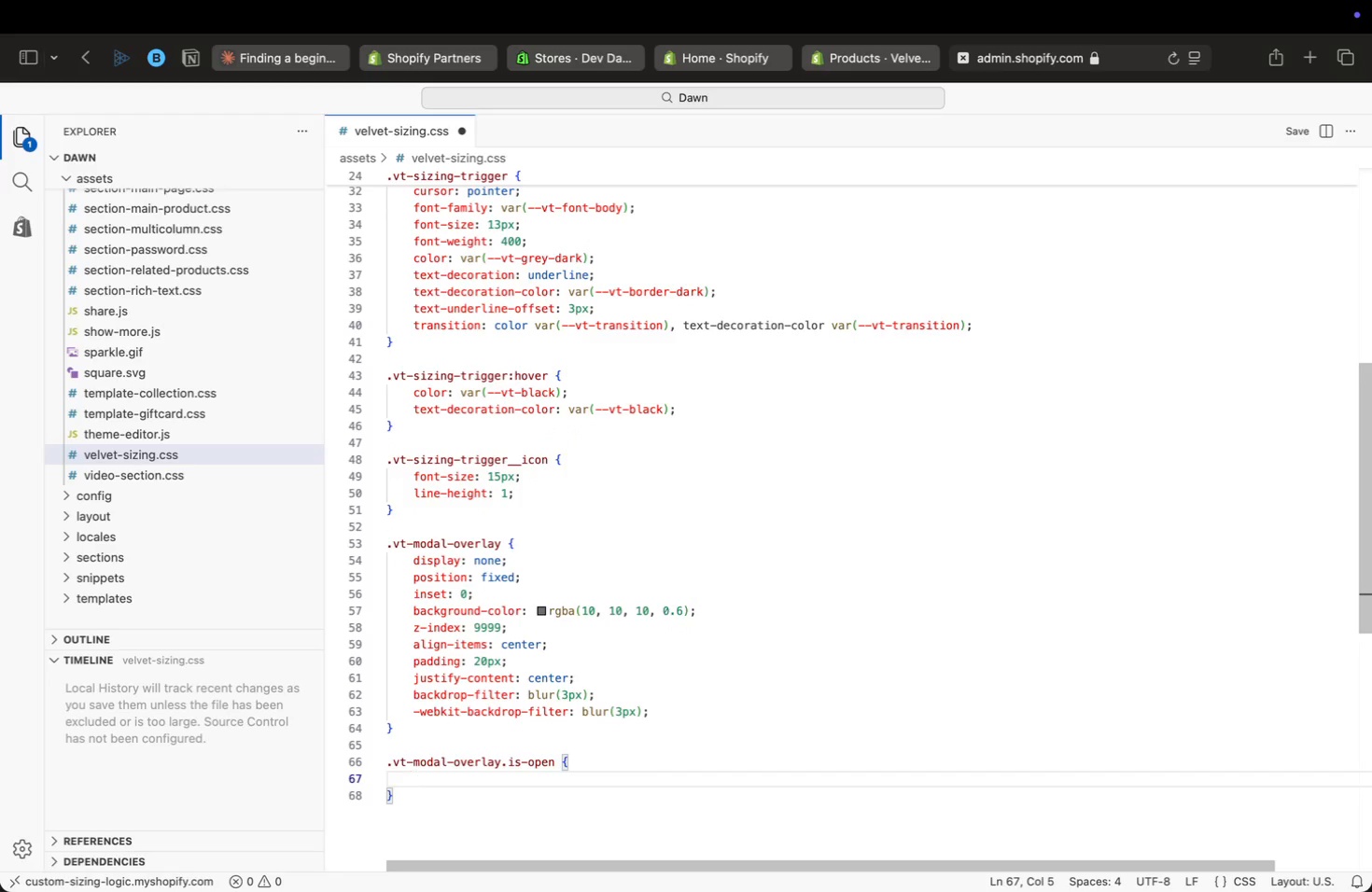 
key(Enter)
 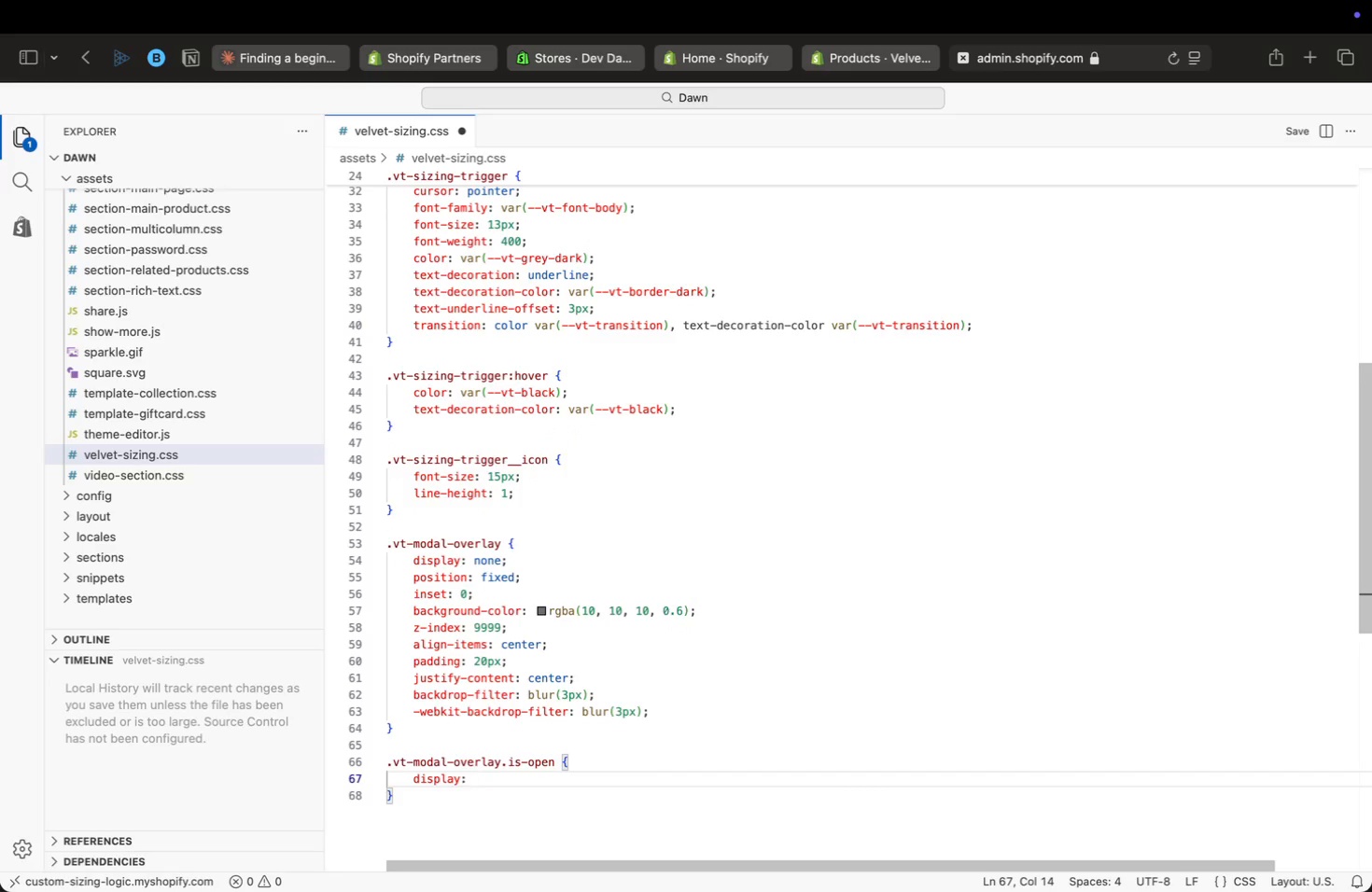 
type(: flex;)
 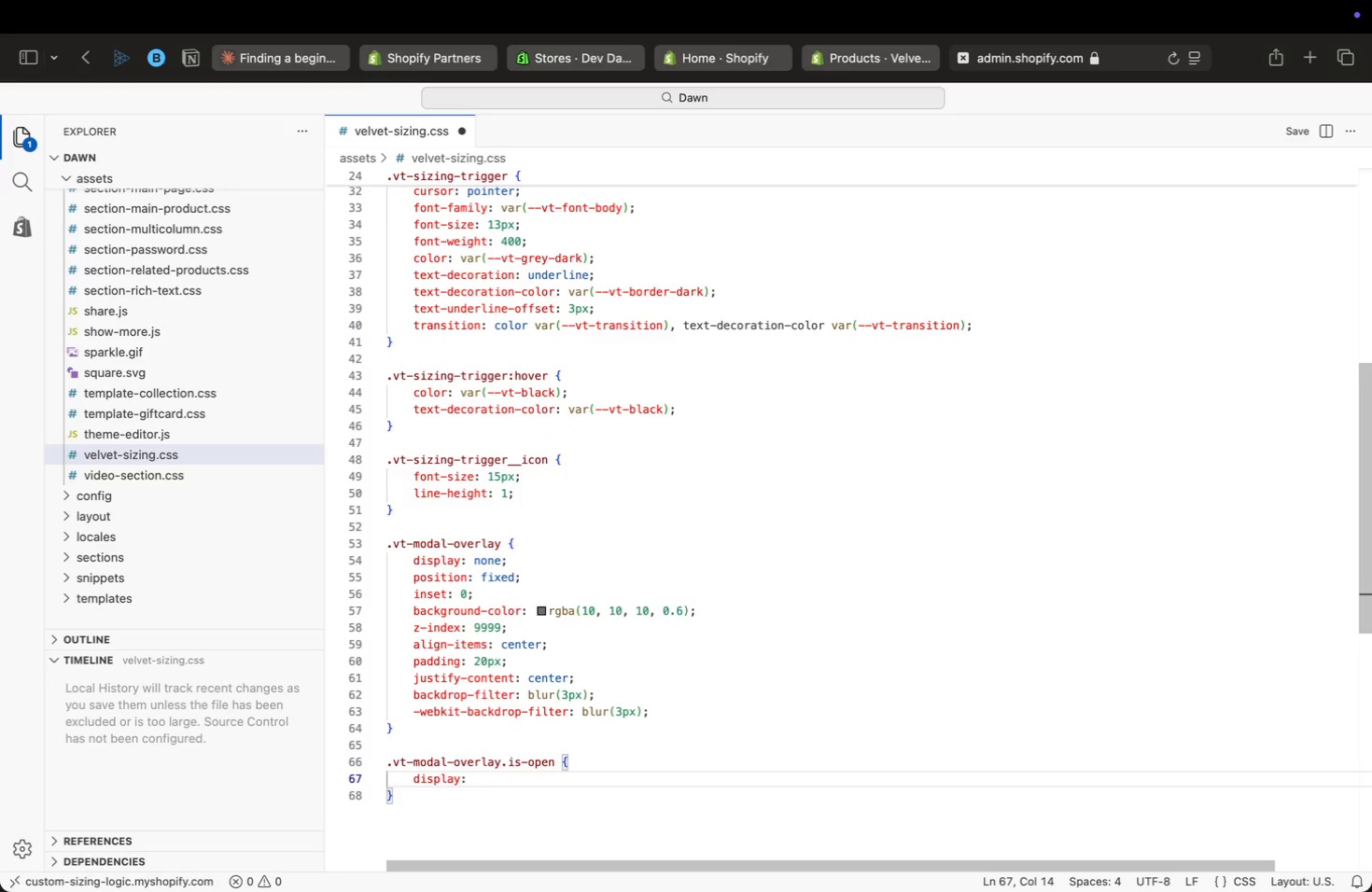 
key(Enter)
 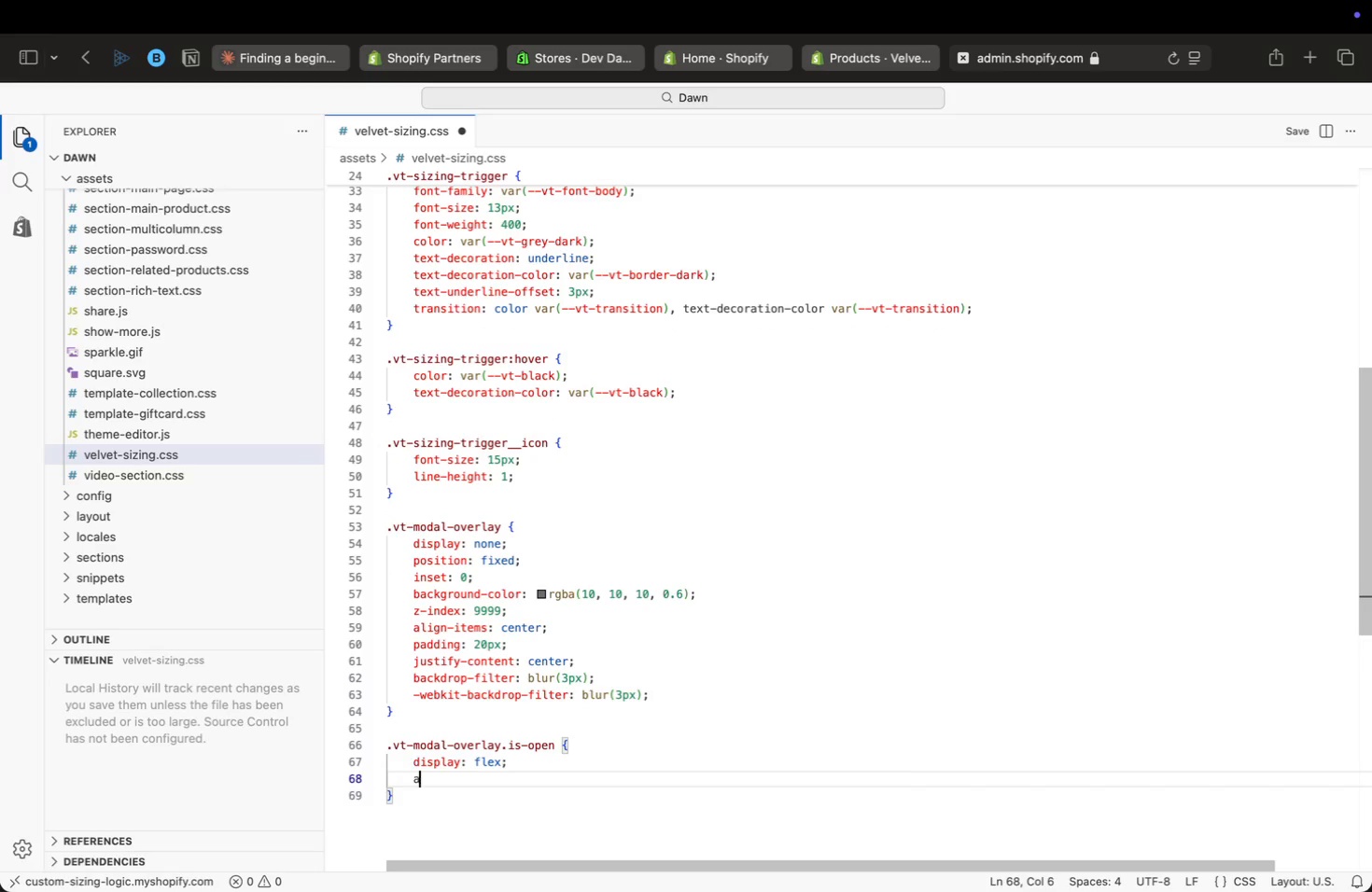 
type(animations)
key(Backspace)
type(: )
 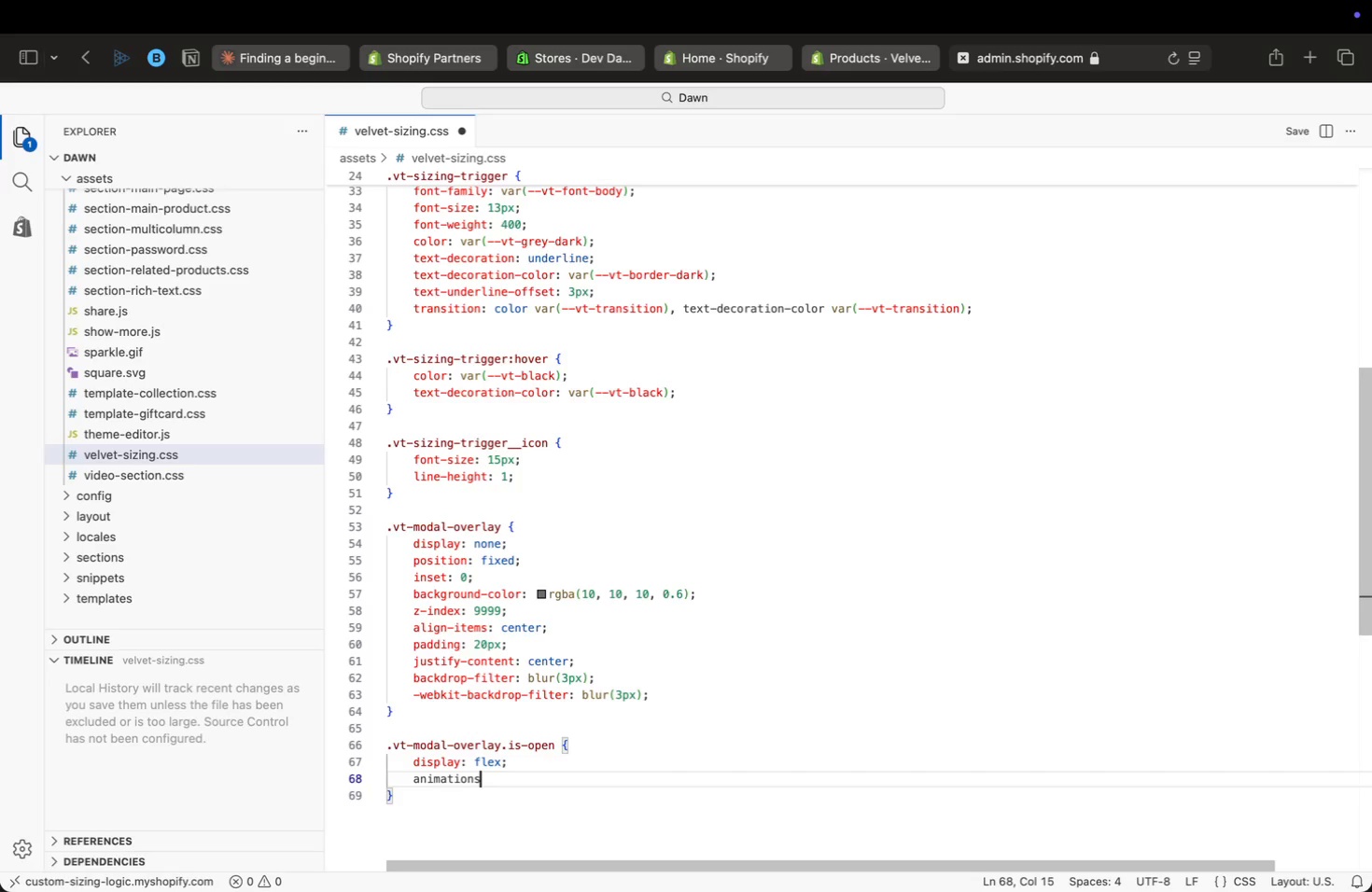 
key(Period)
 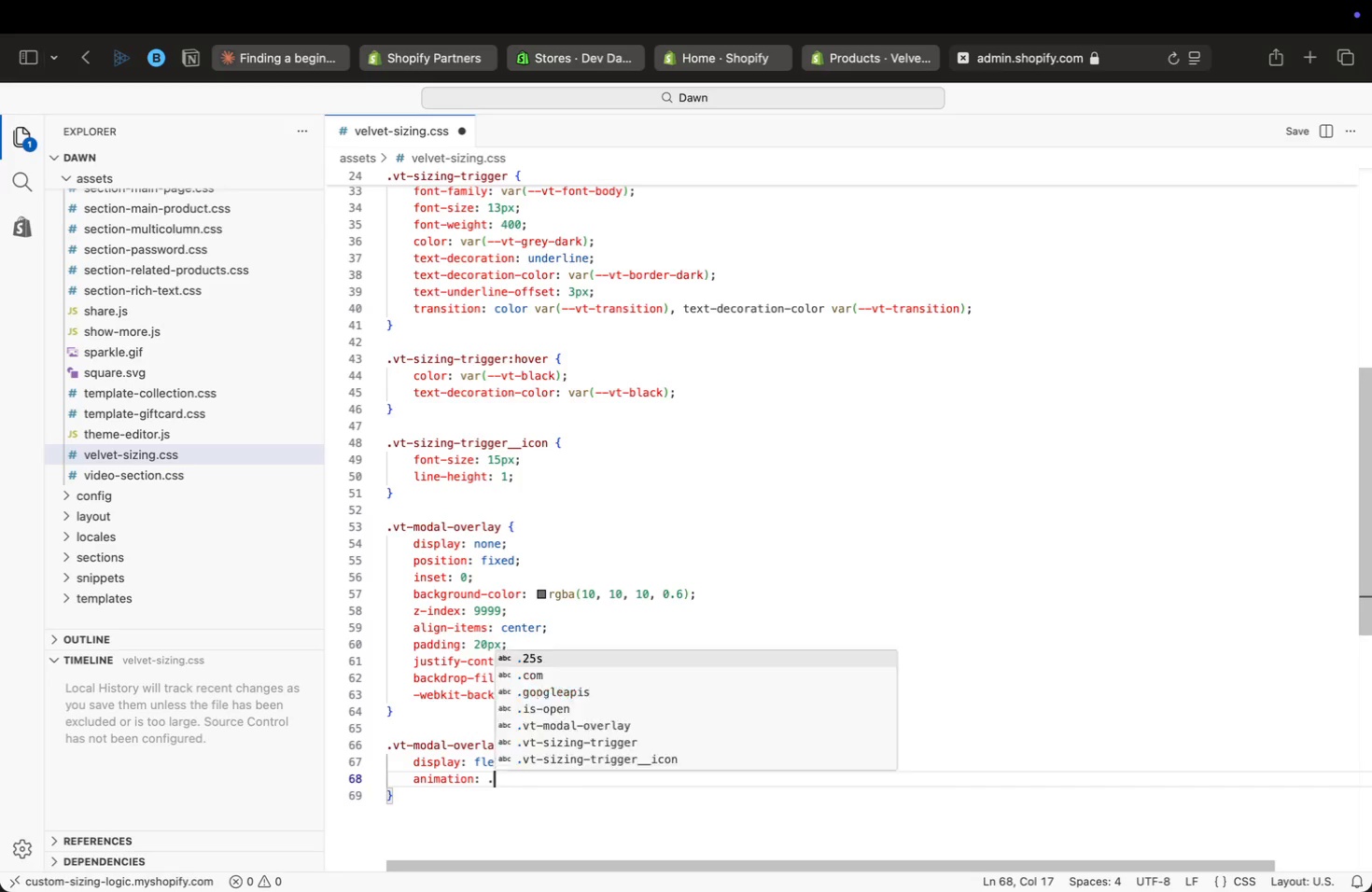 
key(V)
 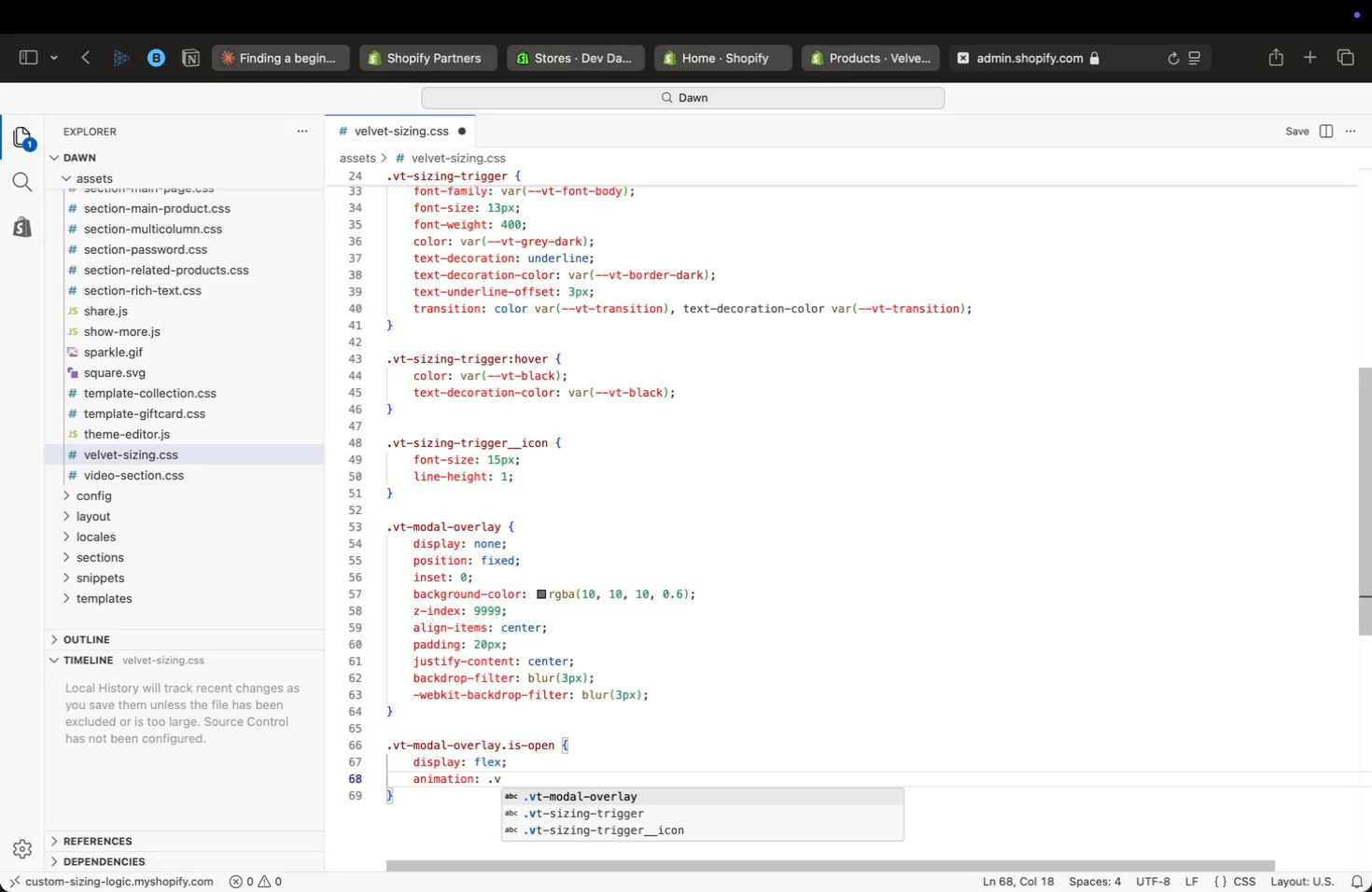 
key(Backspace)
key(Backspace)
type(vt-overlay-in 0.2s ease;)
 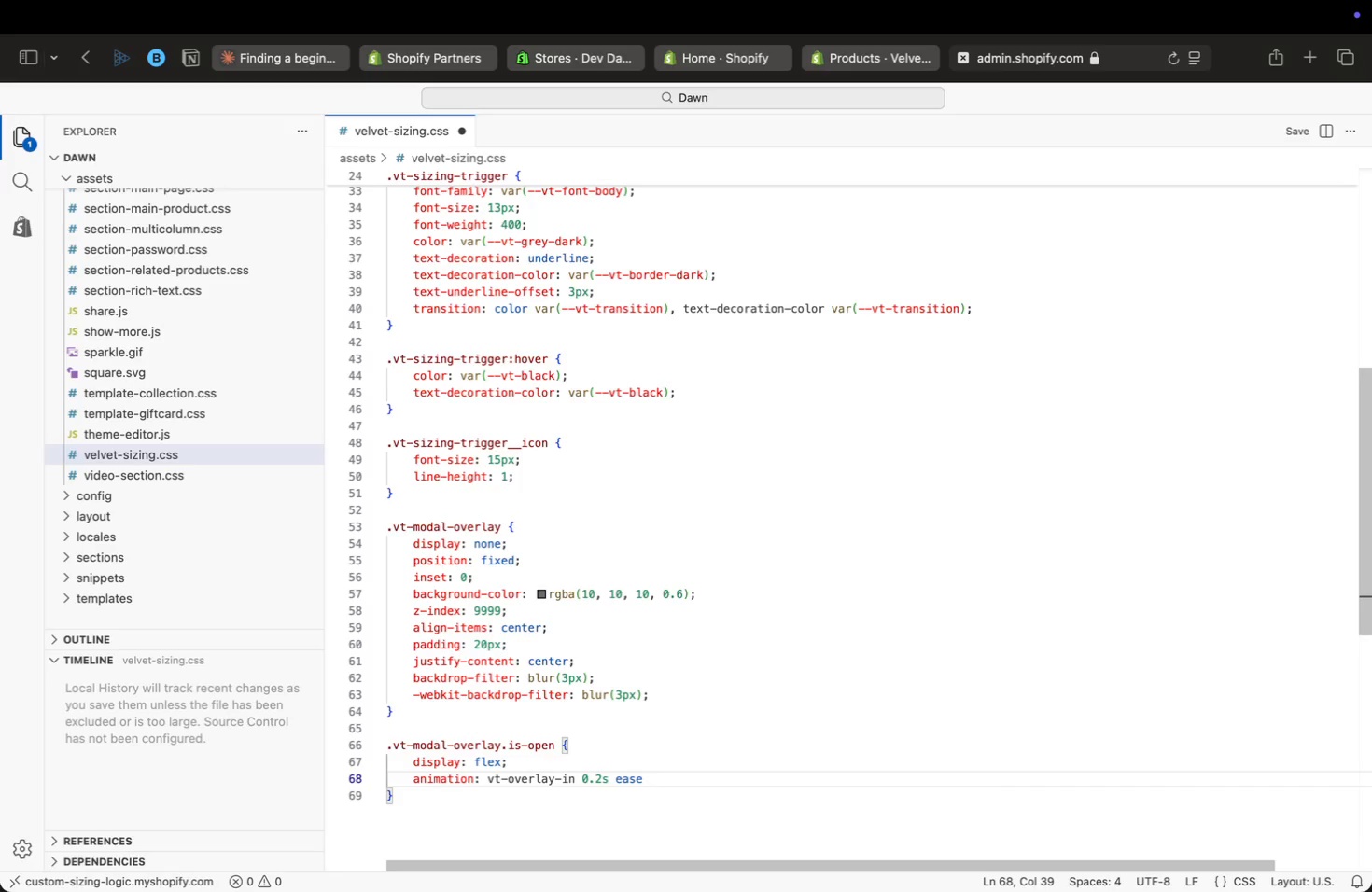 
key(ArrowDown)
 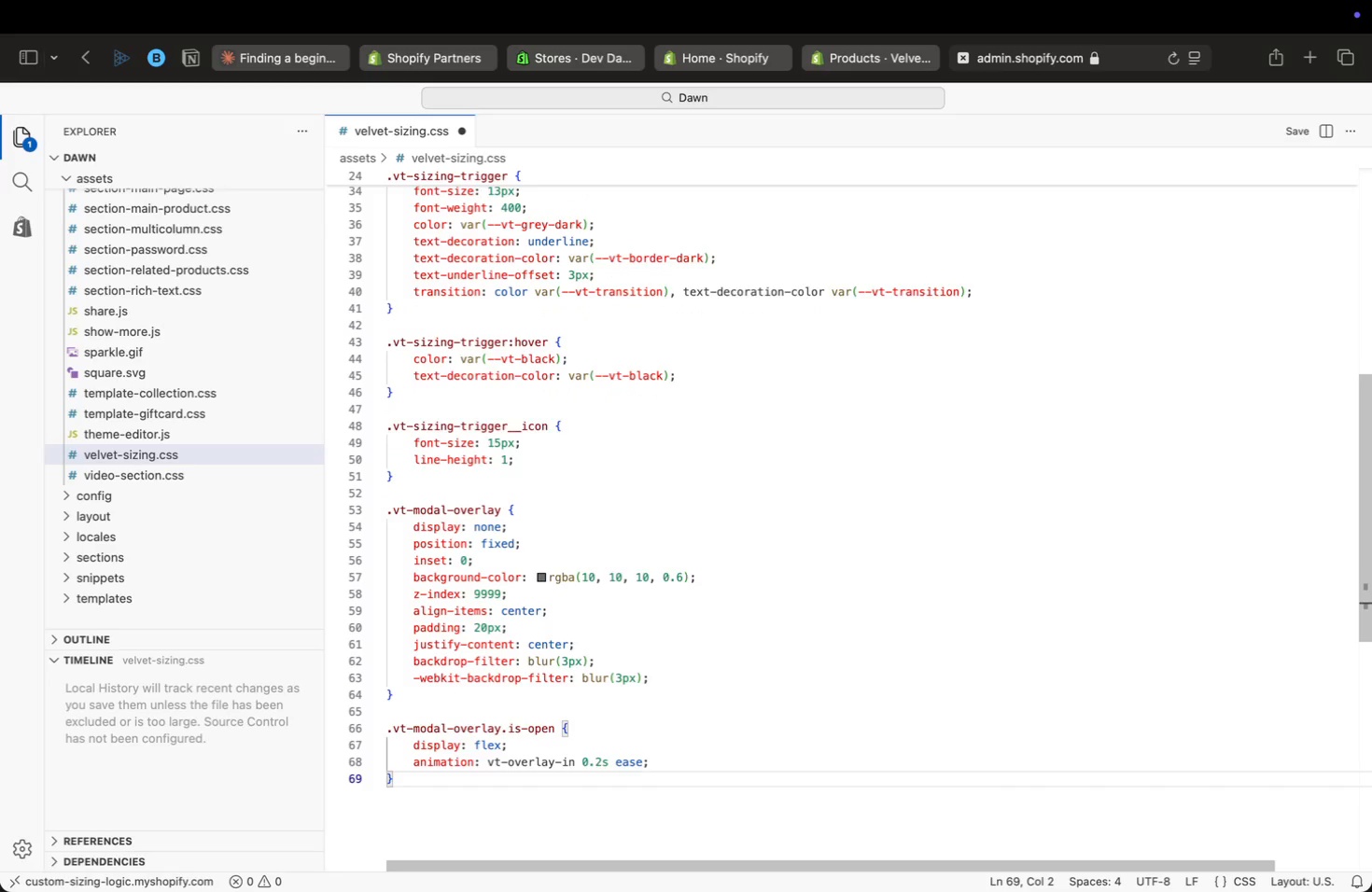 
key(Enter)
 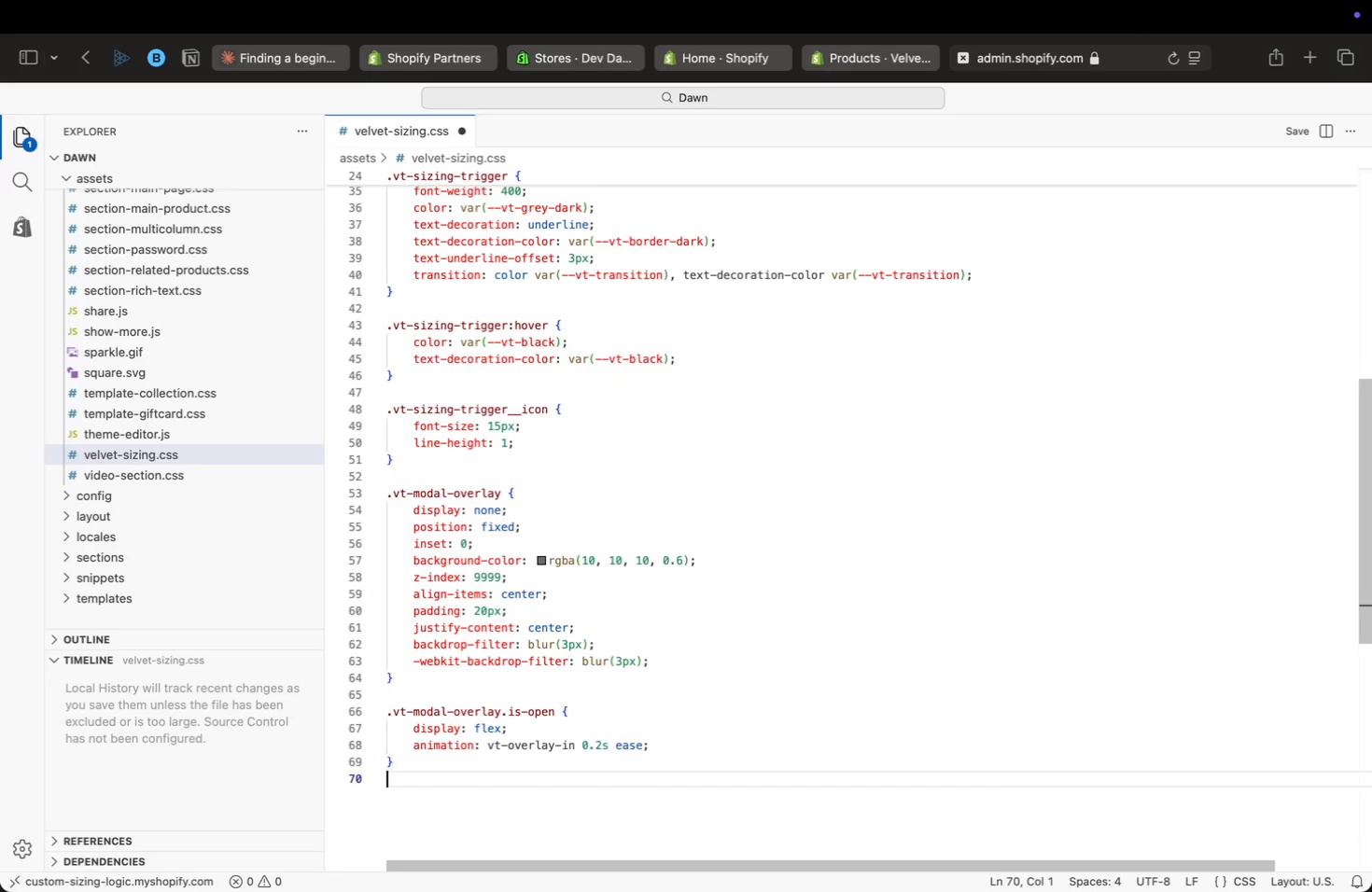 
key(Enter)
 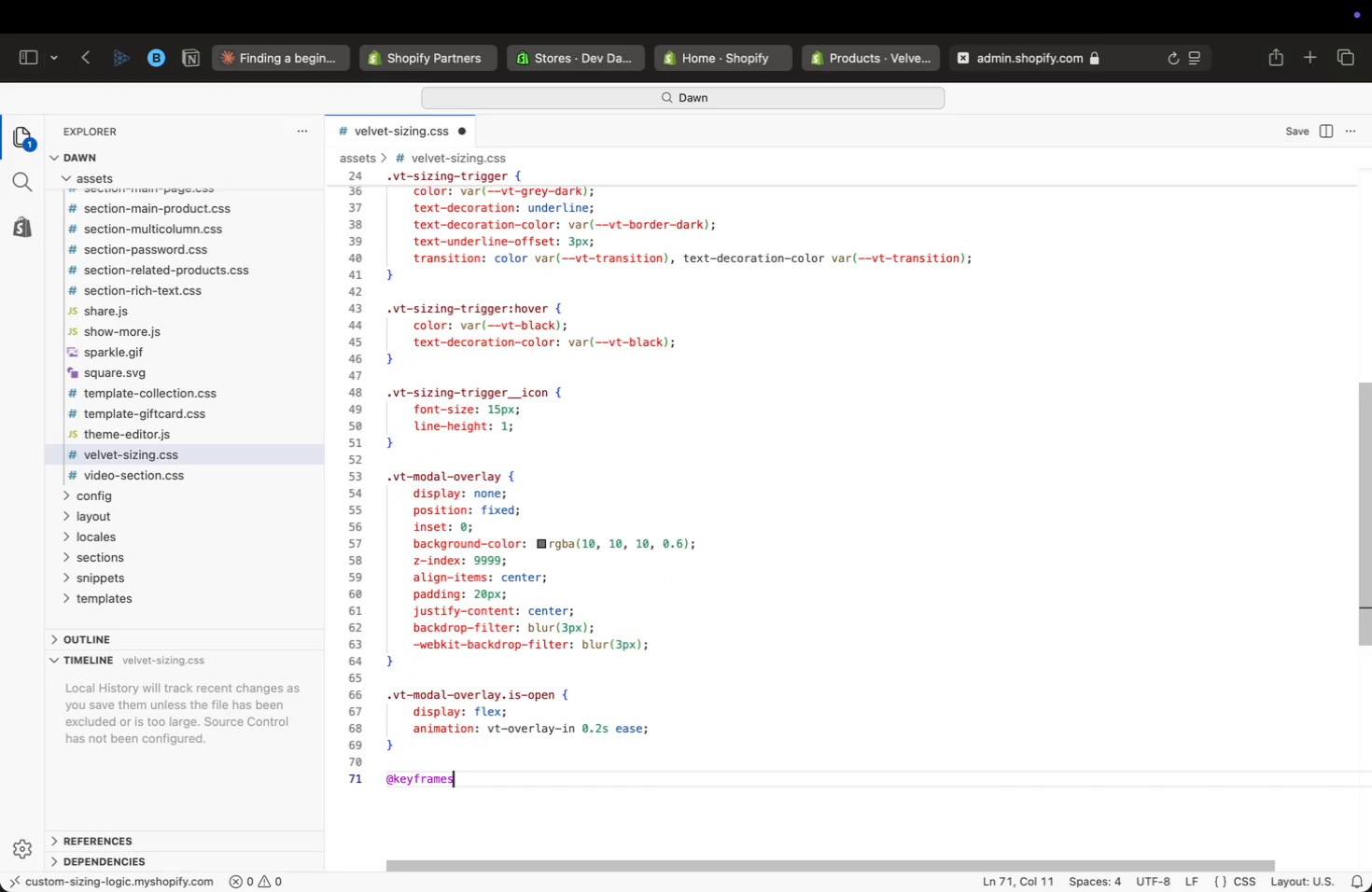 
type(@keyframes vt-overlay-in {)
 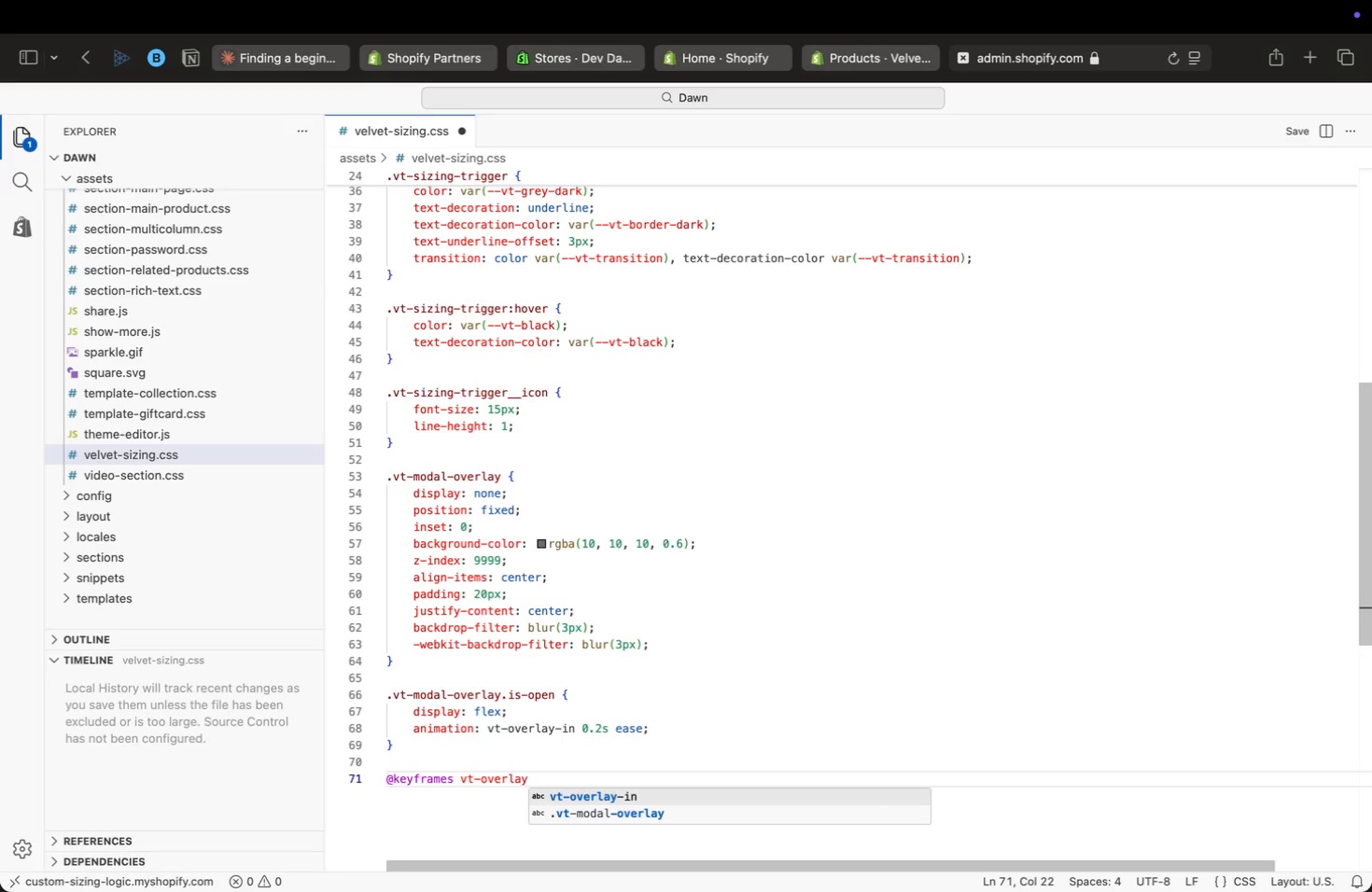 
key(Enter)
 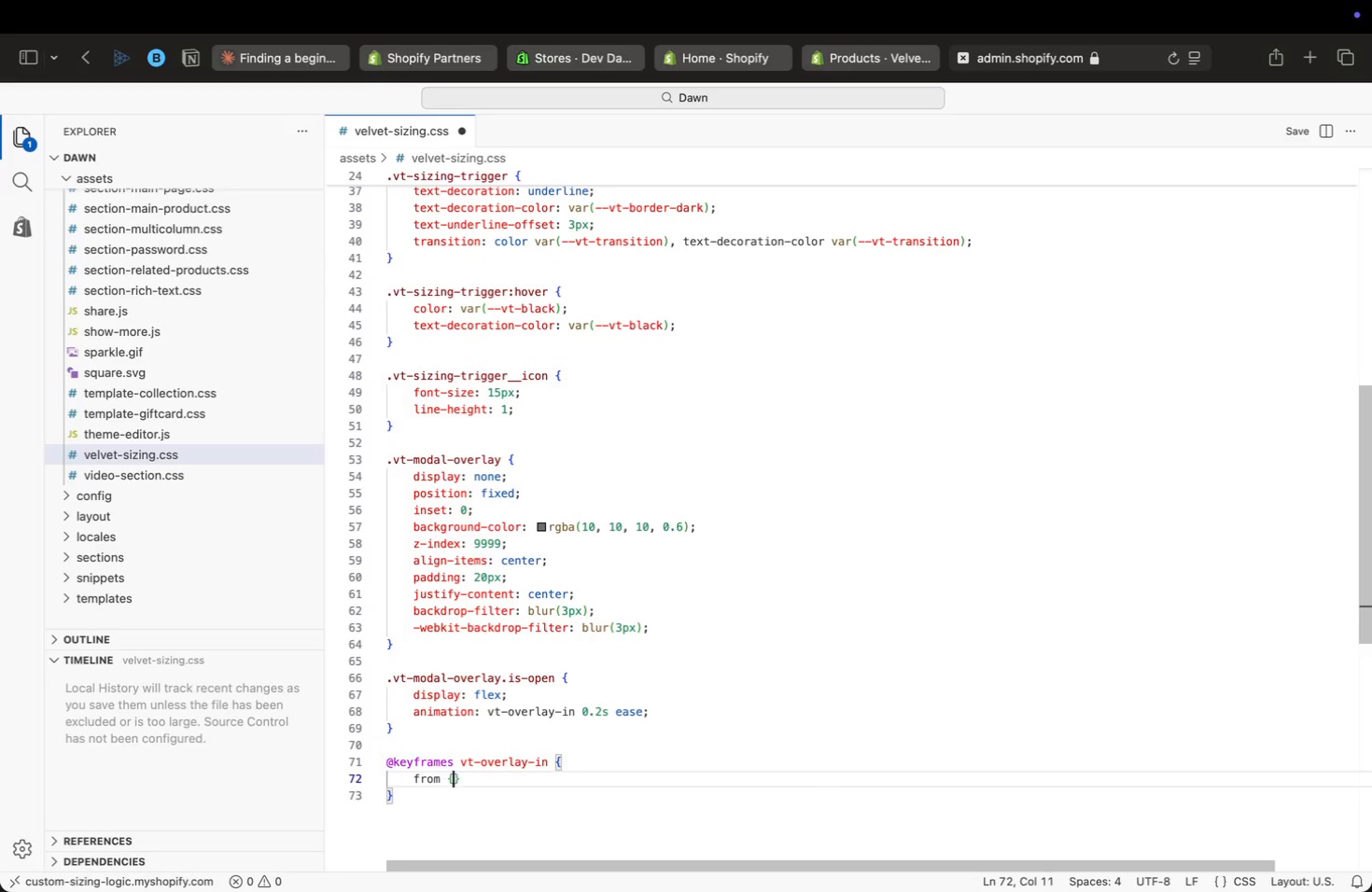 
type(from { opacity: 0;)
 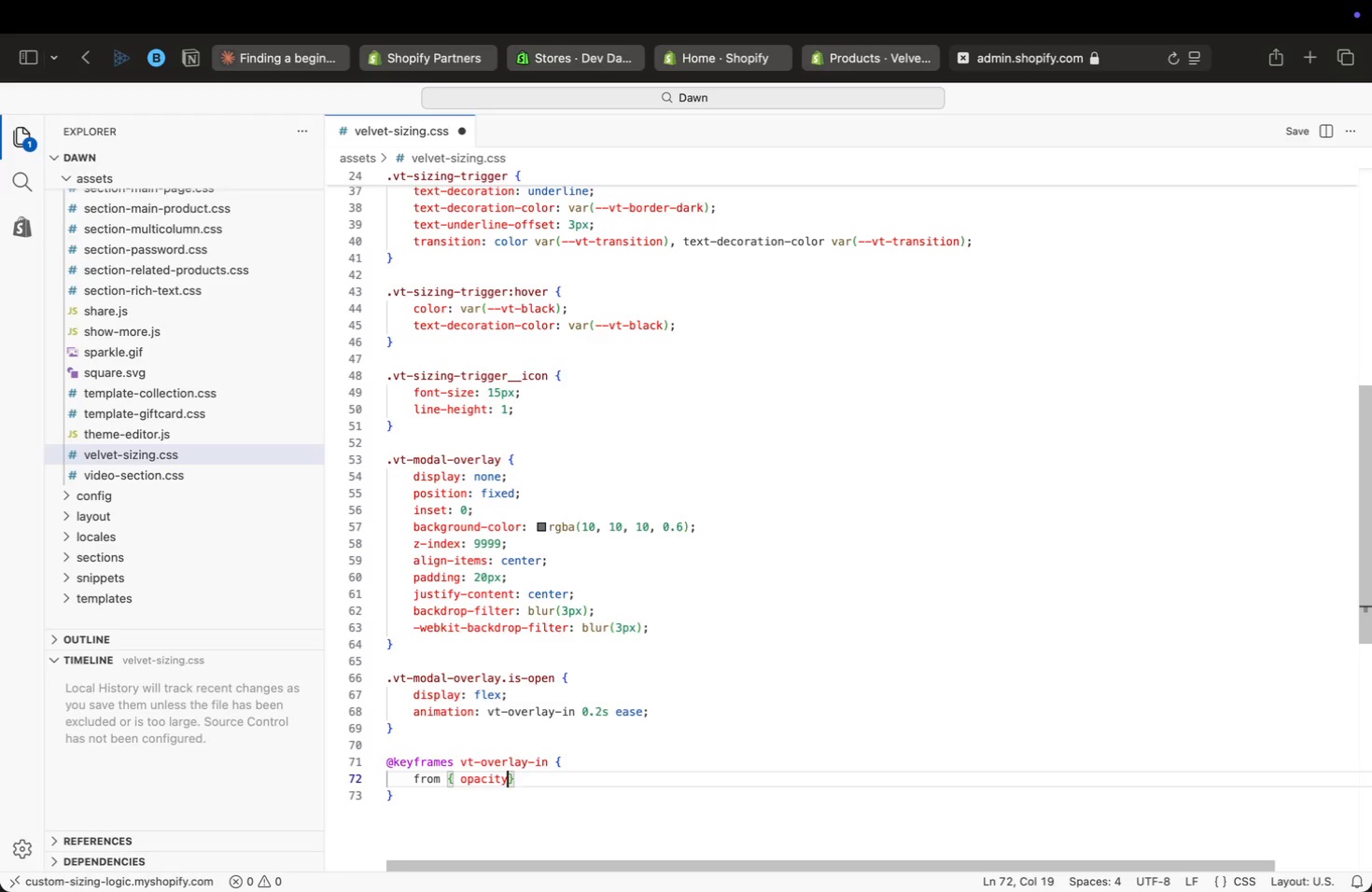 
key(ArrowRight)
 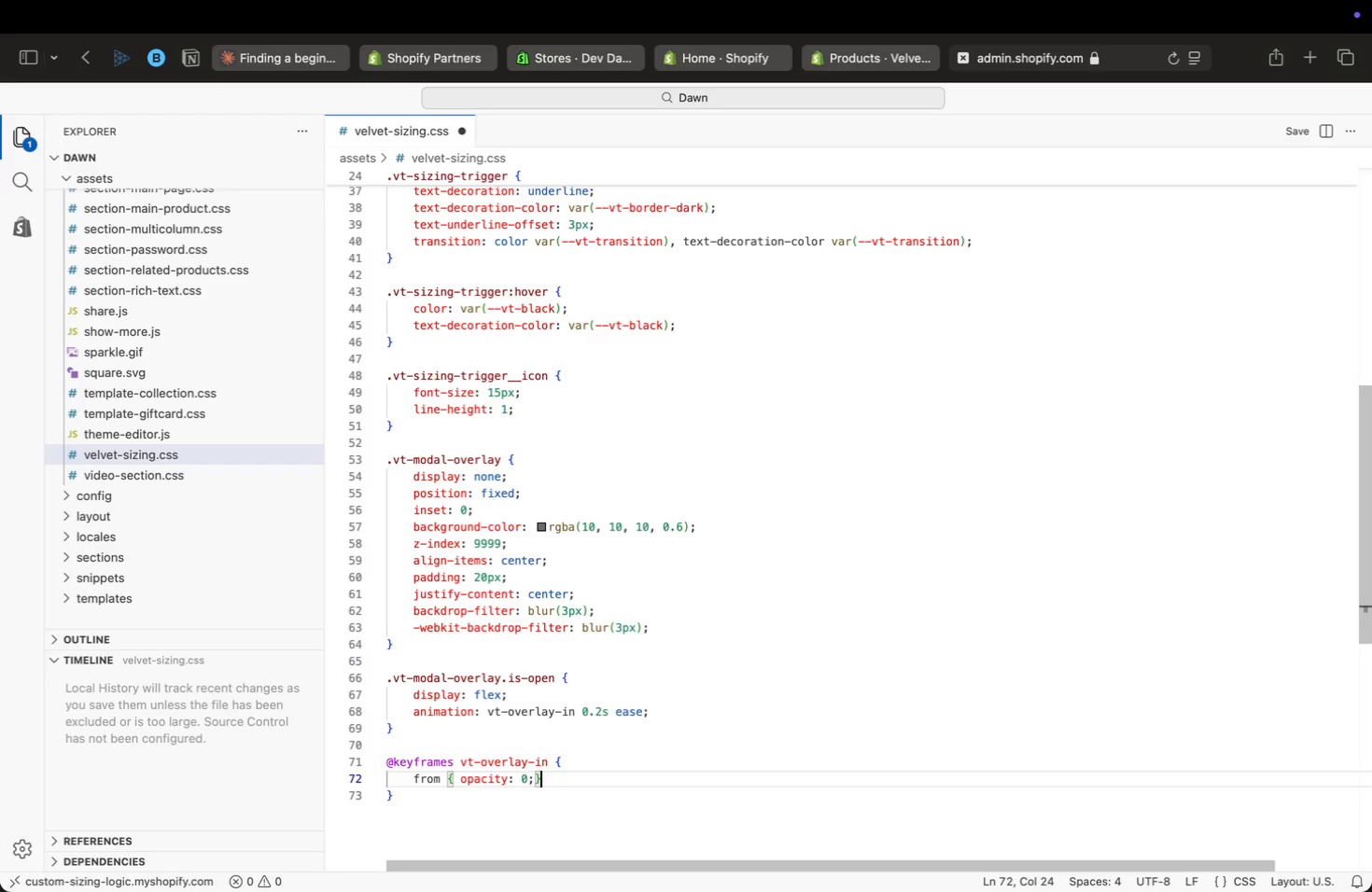 
key(Meta+Shift+ArrowLeft)
 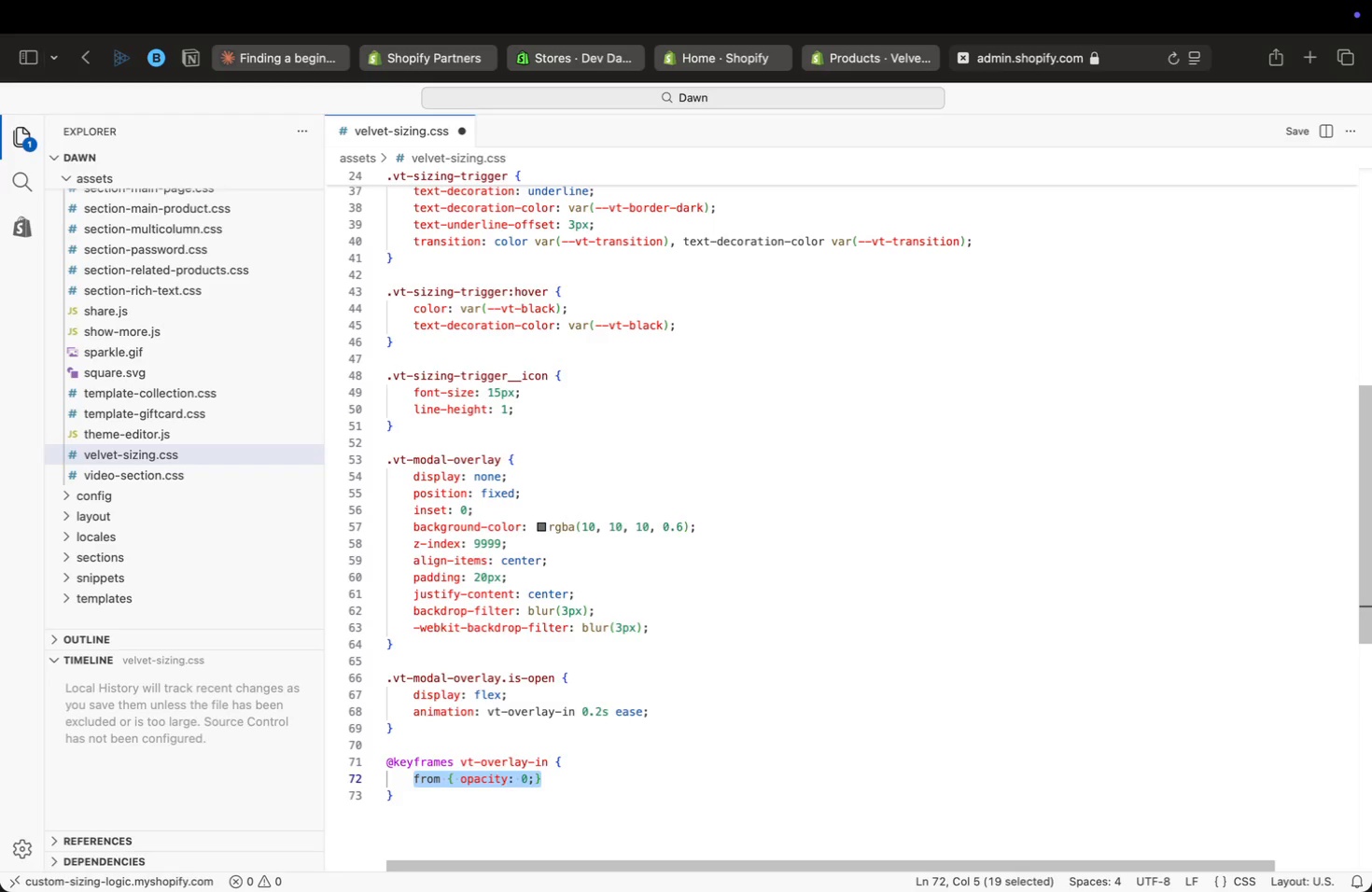 
key(Meta+C)
 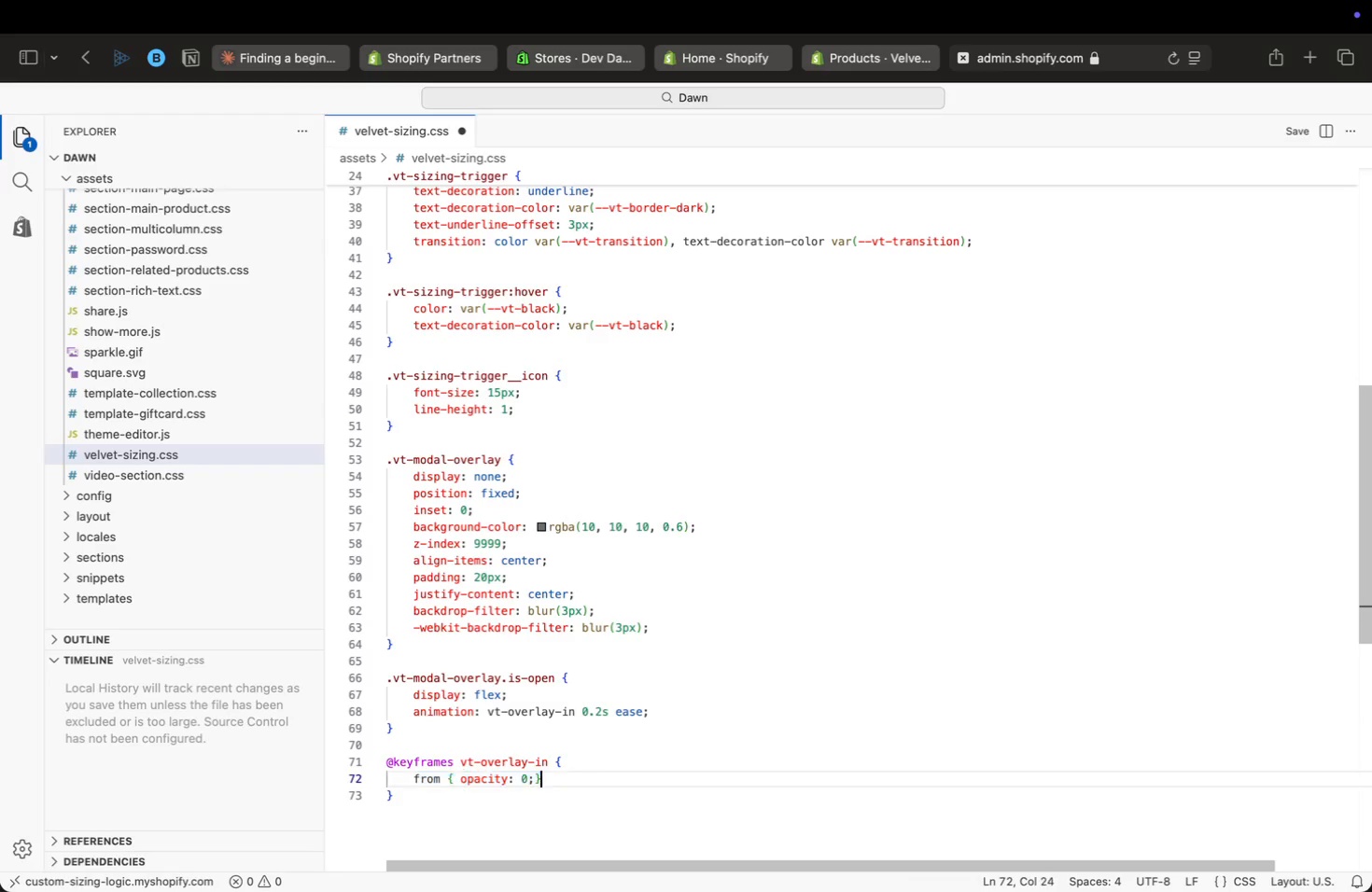 
key(ArrowRight)
 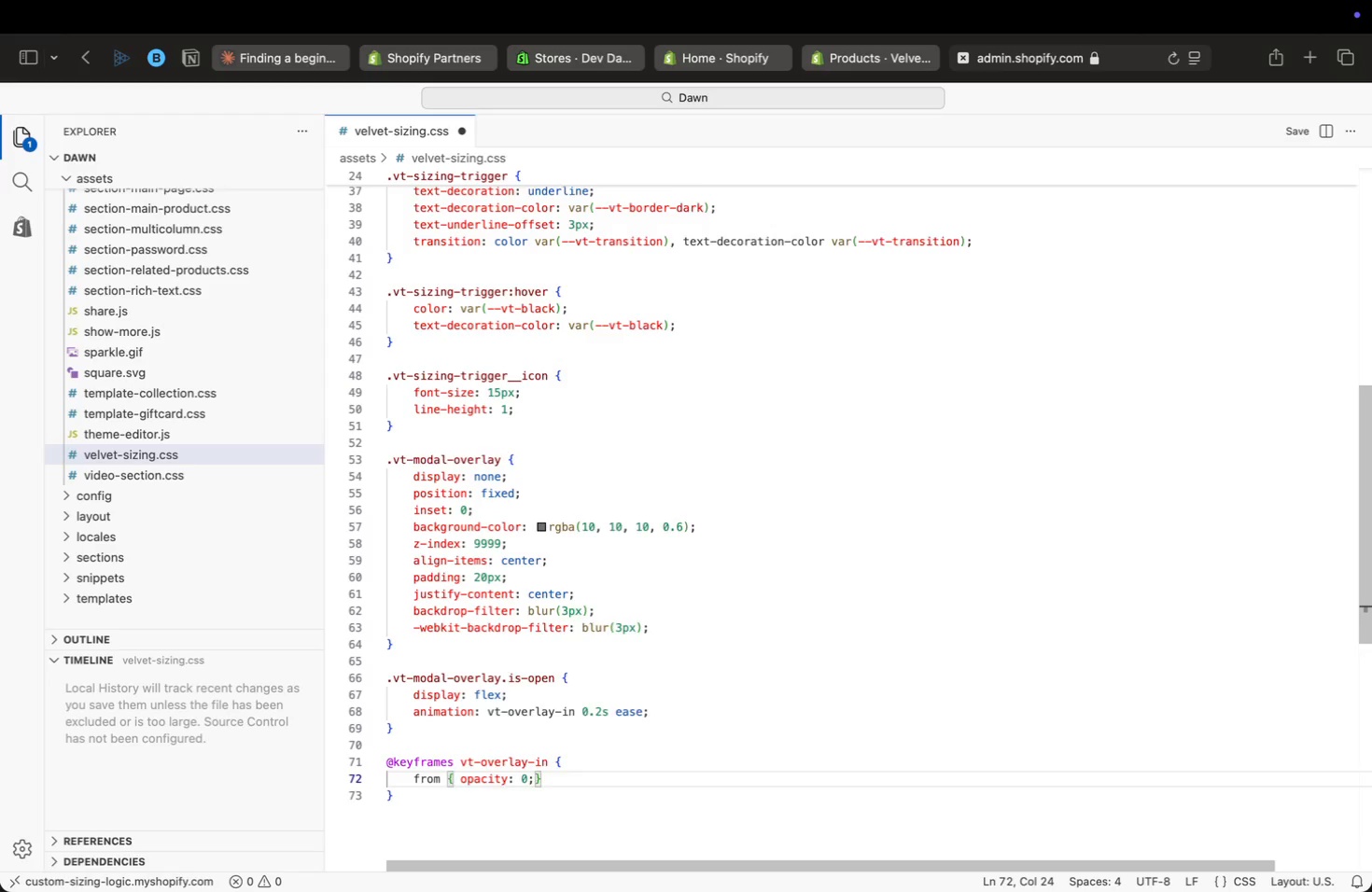 
key(Enter)
 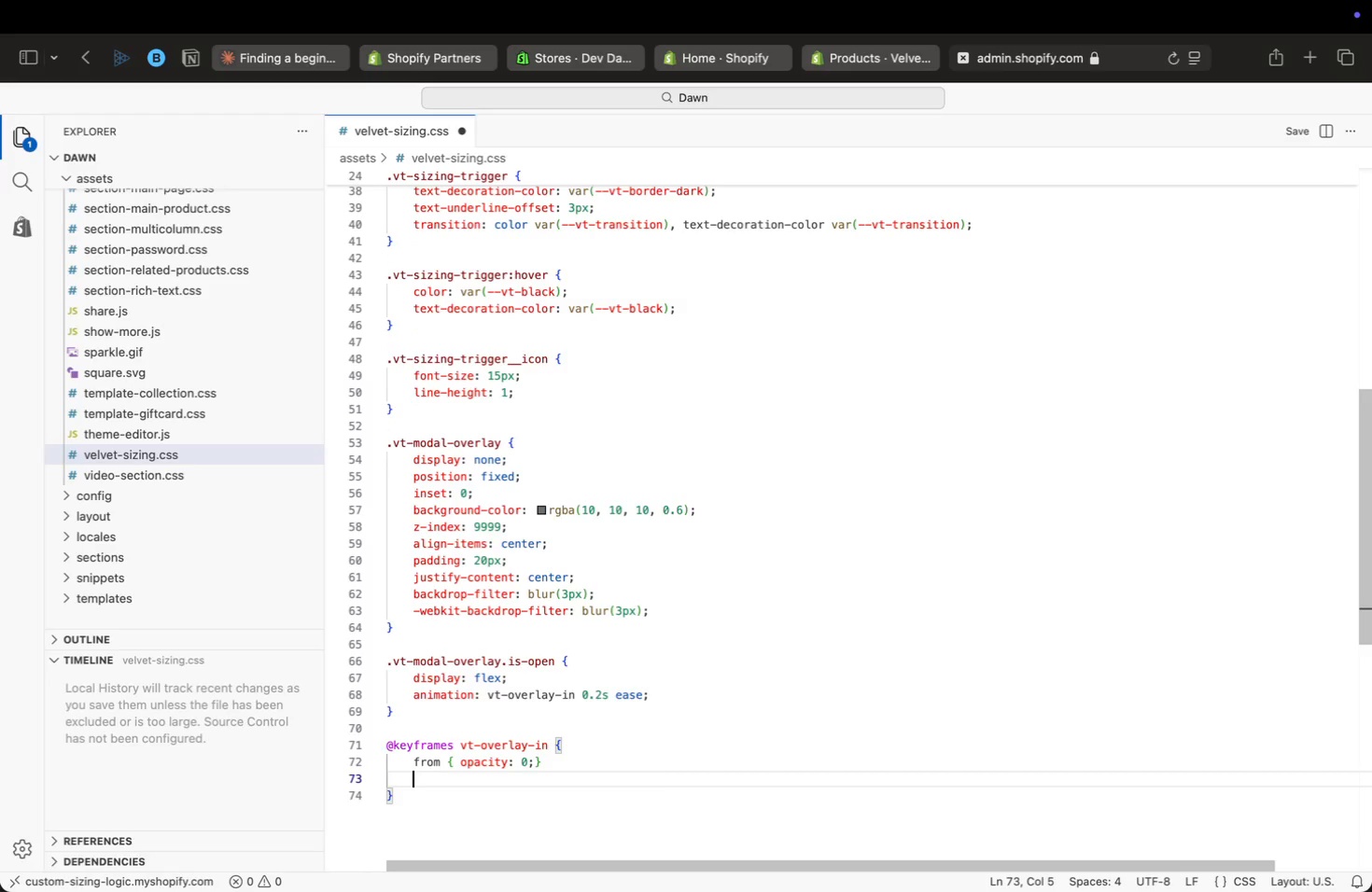 
key(Meta+CommandLeft)
 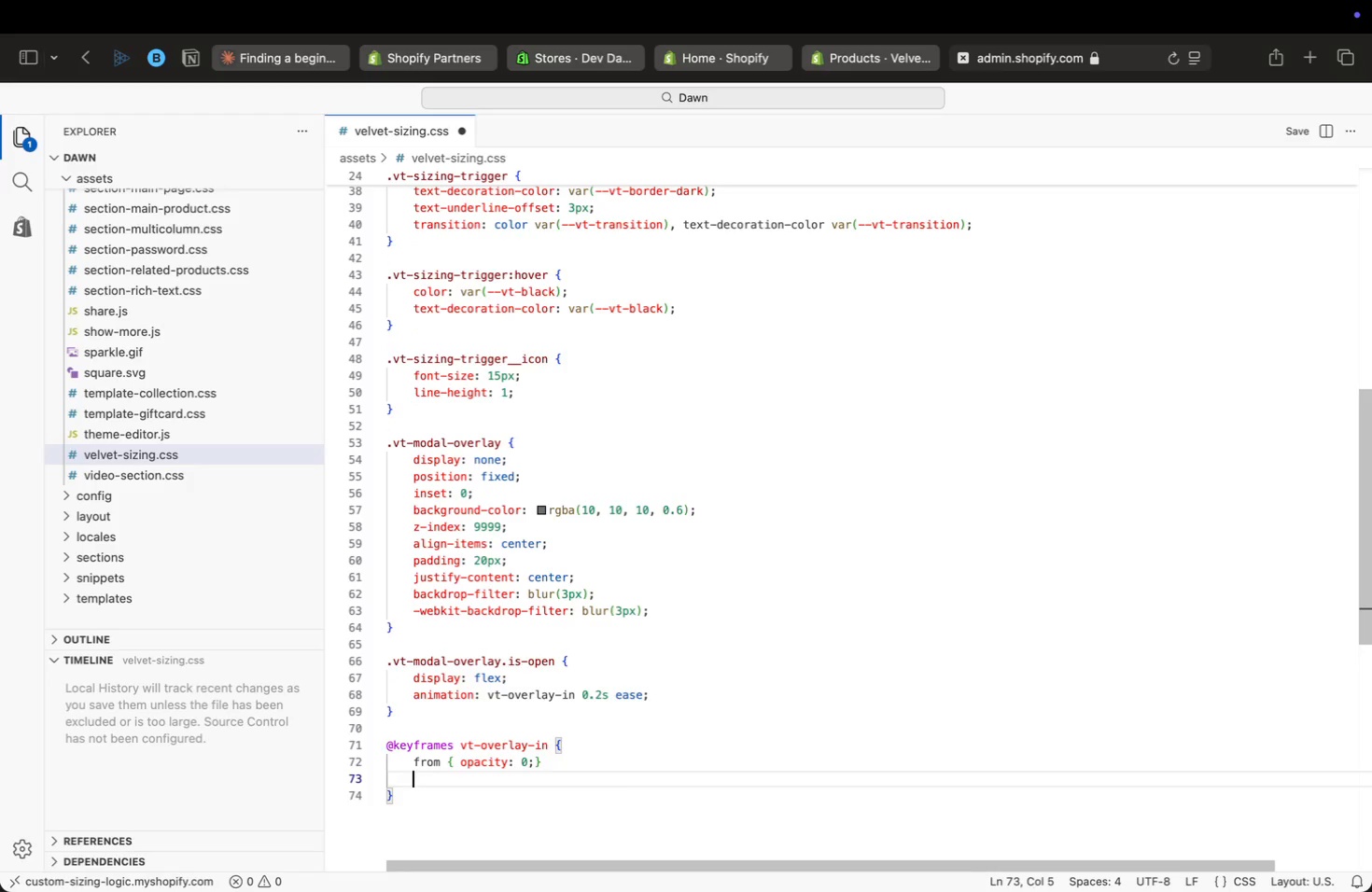 
key(Meta+V)
 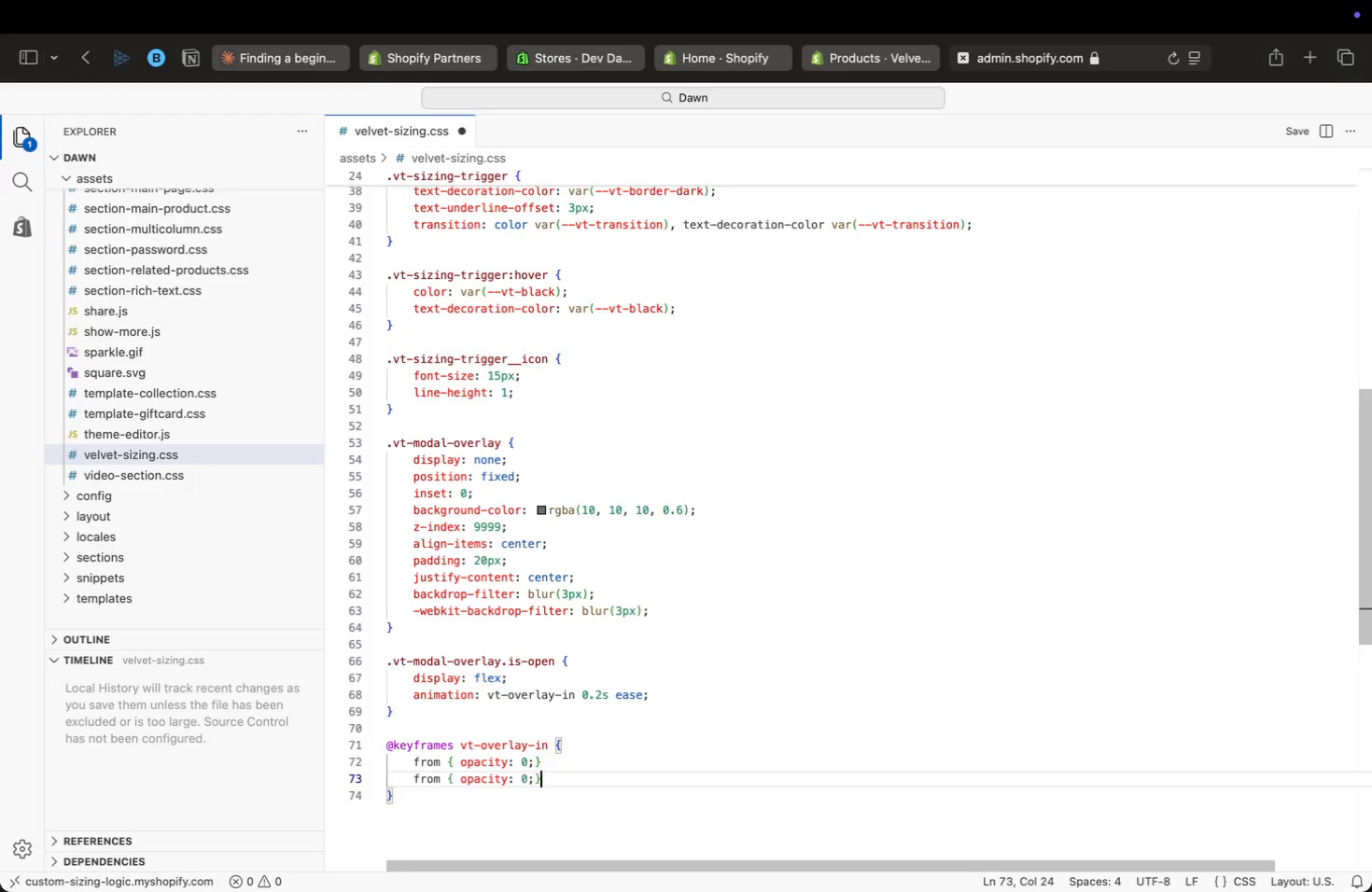 
key(ArrowLeft)
 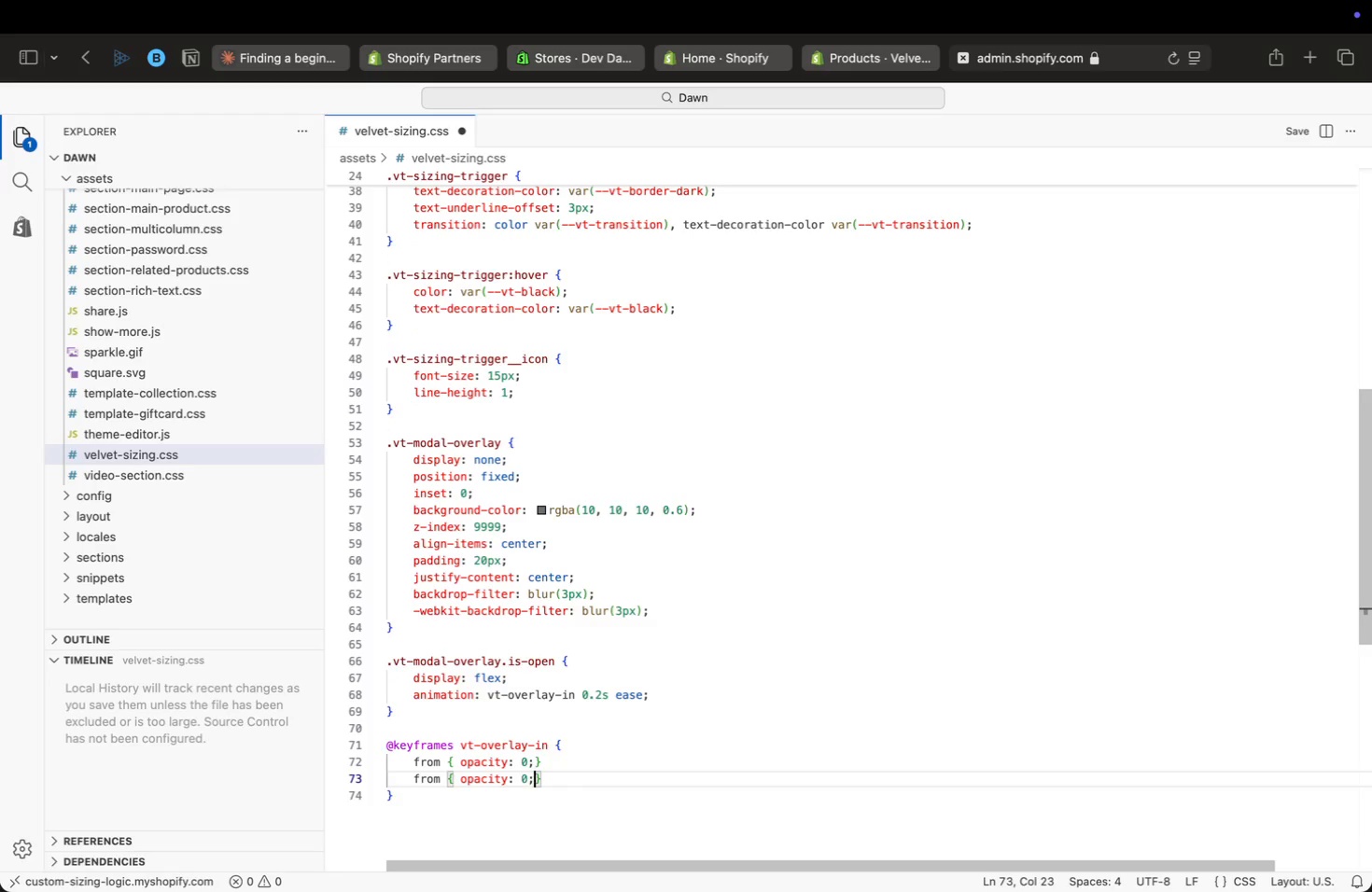 
key(Meta+ArrowLeft)
 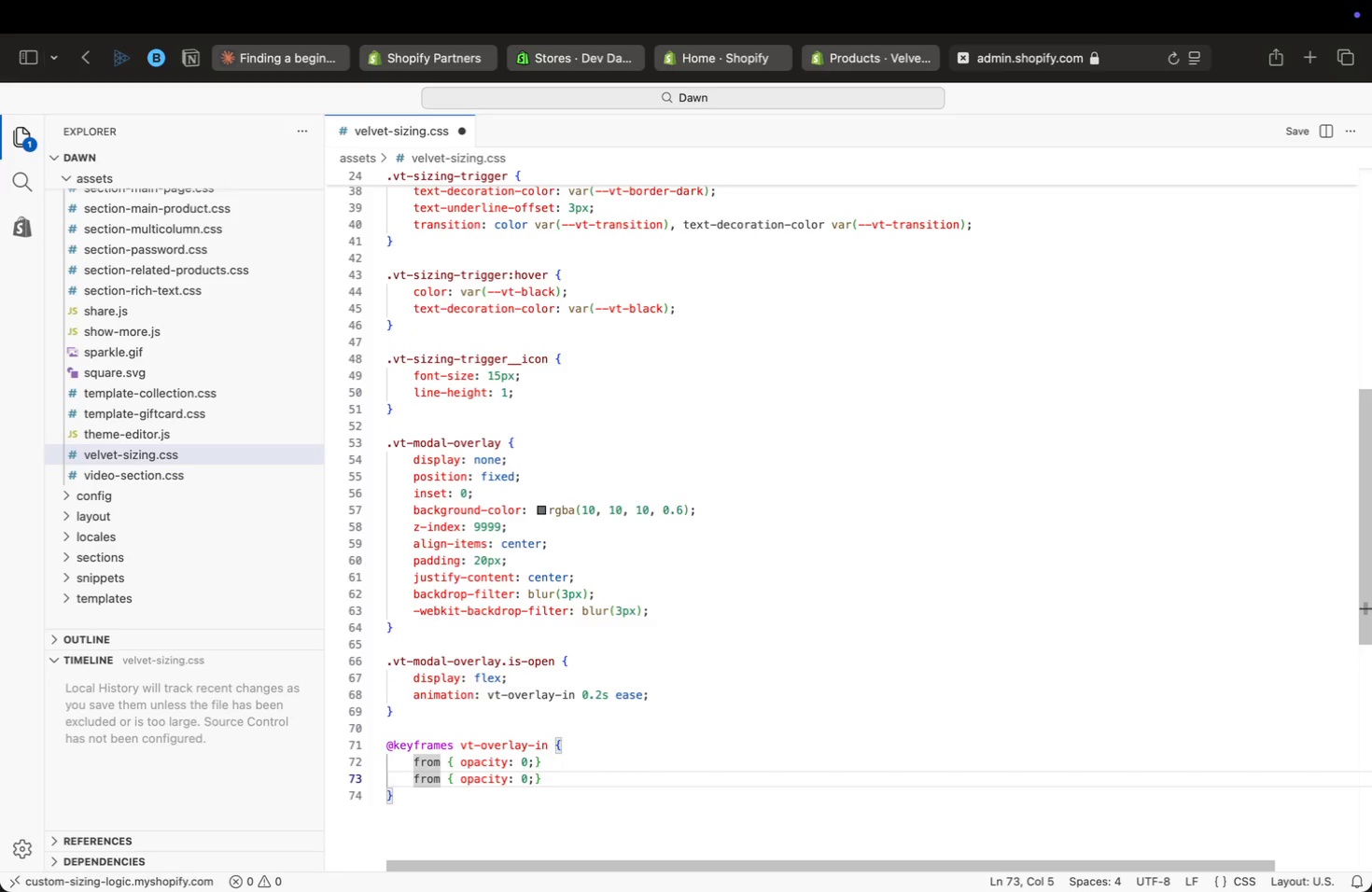 
key(Alt+ArrowRight)
 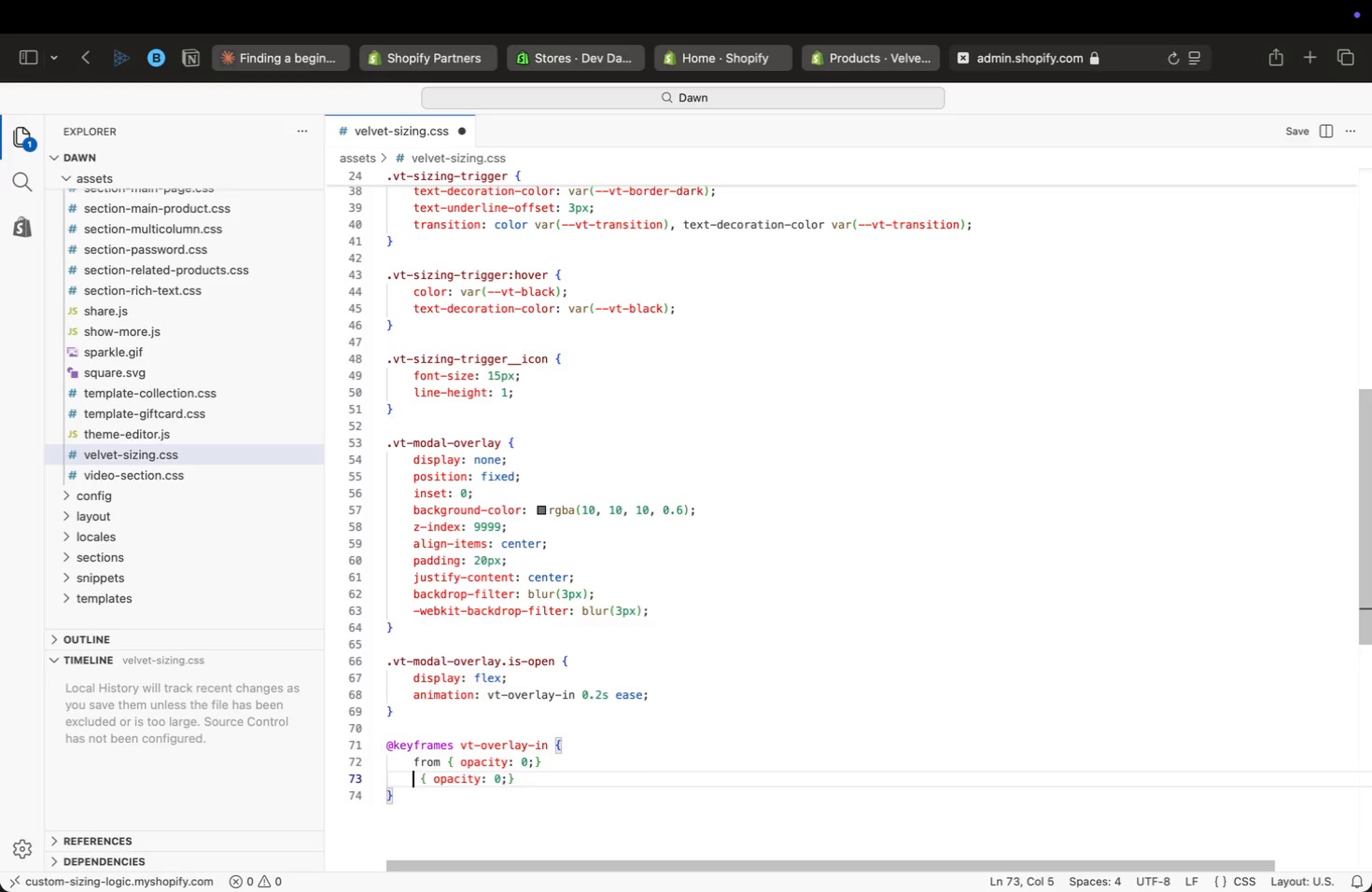 
key(Backspace)
key(Backspace)
key(Backspace)
key(Backspace)
type(to)
 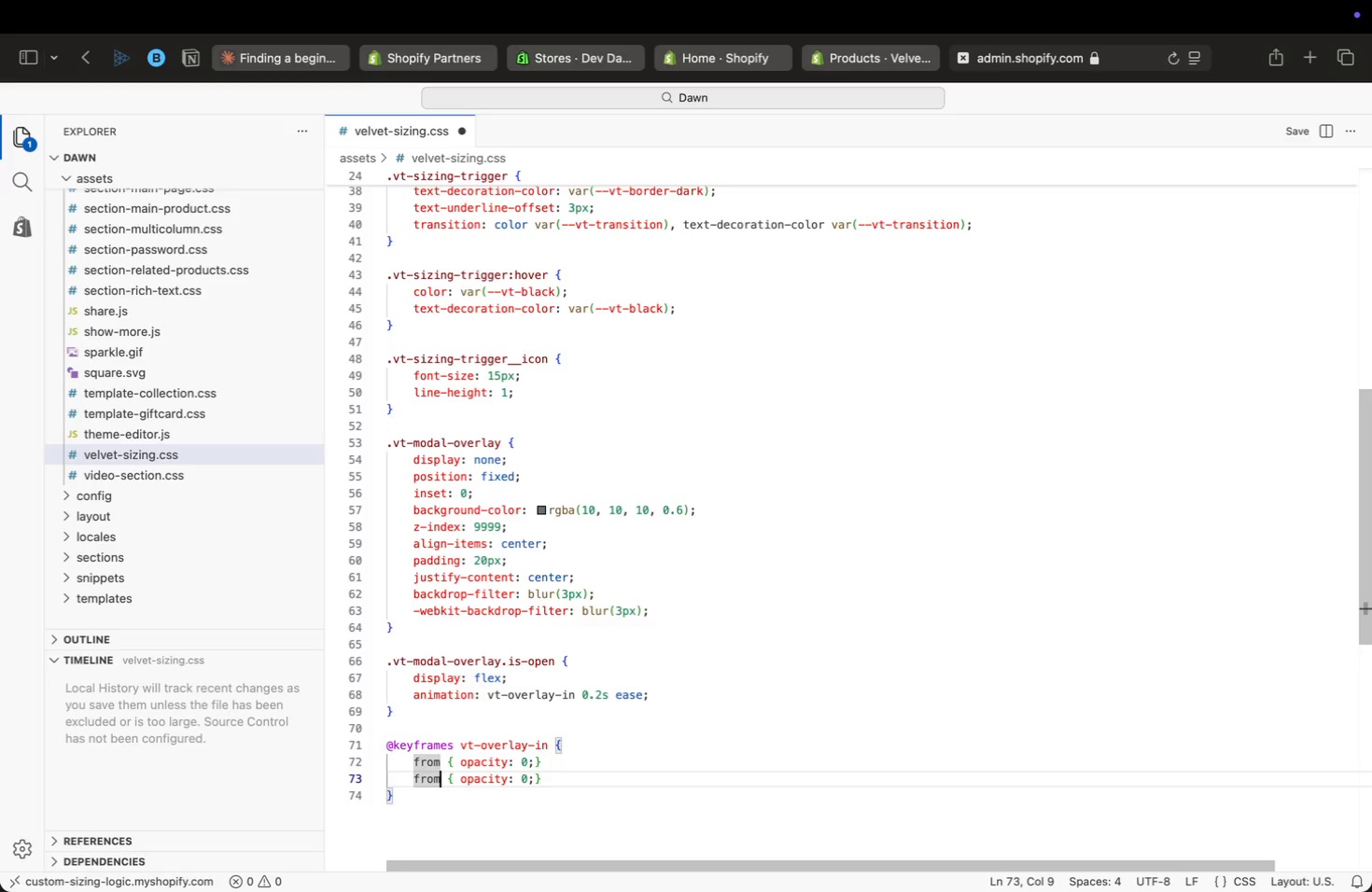 
key(ArrowRight)
 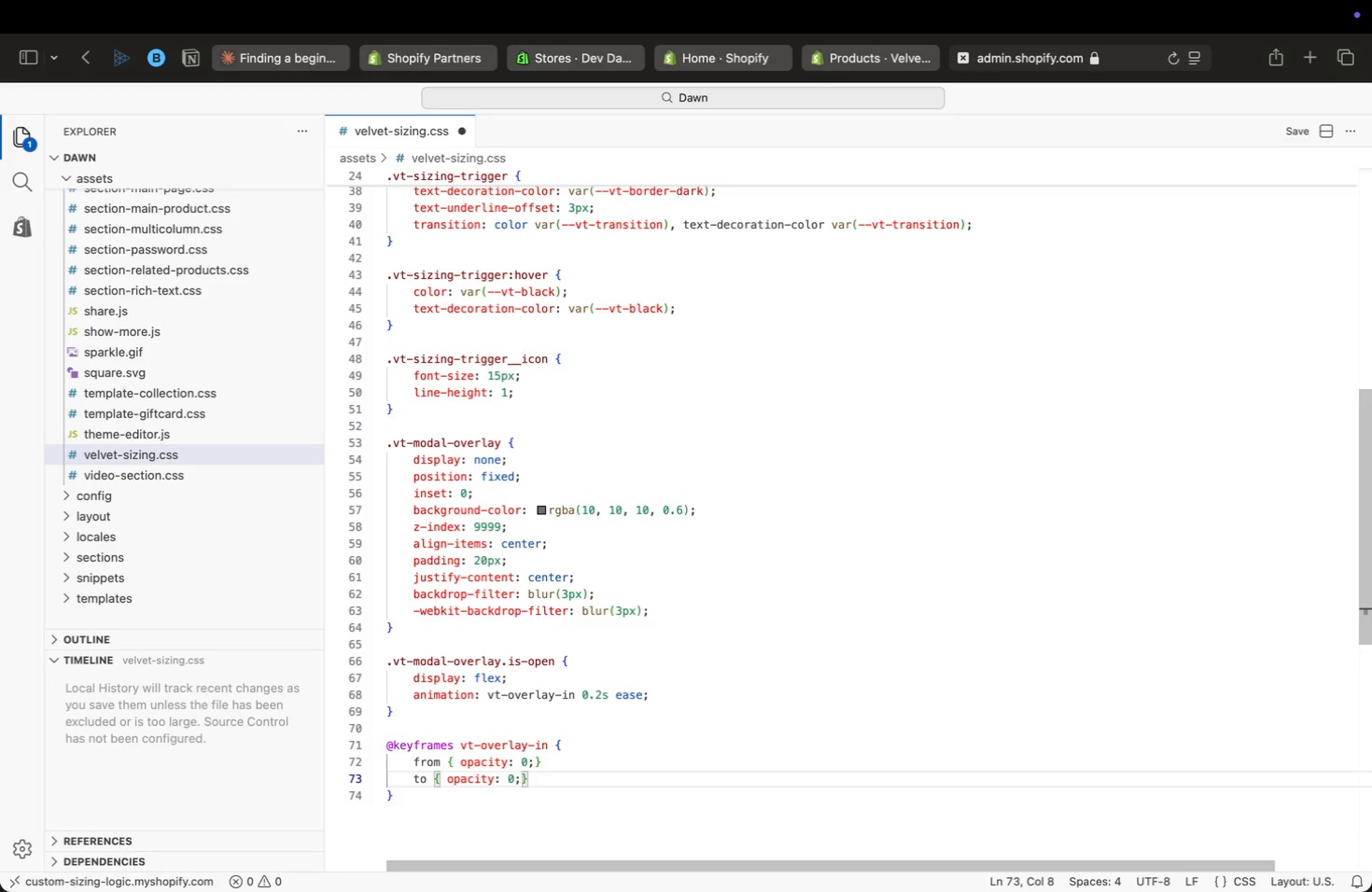 
key(Alt+ArrowRight)
 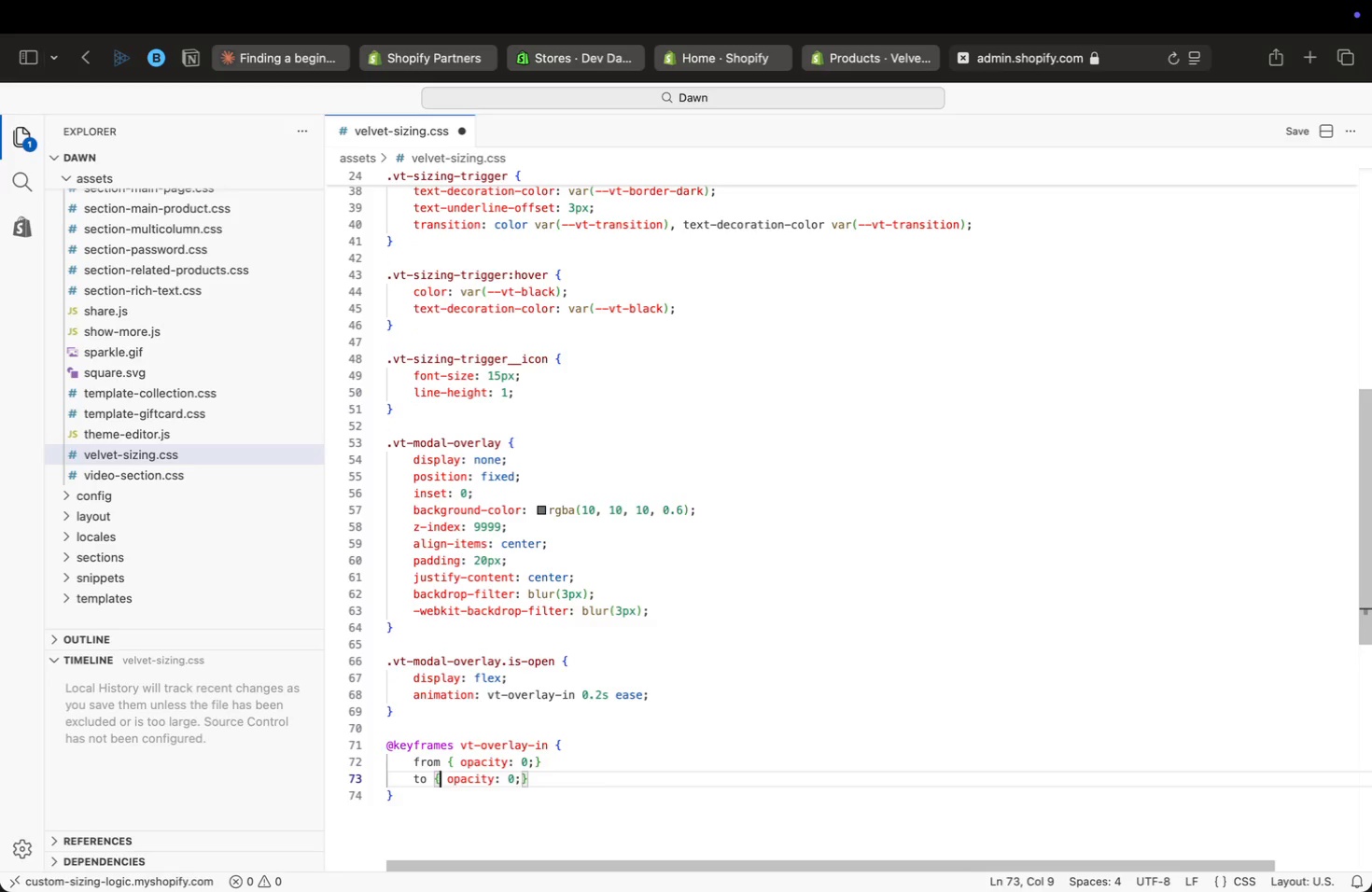 
key(Alt+ArrowRight)
 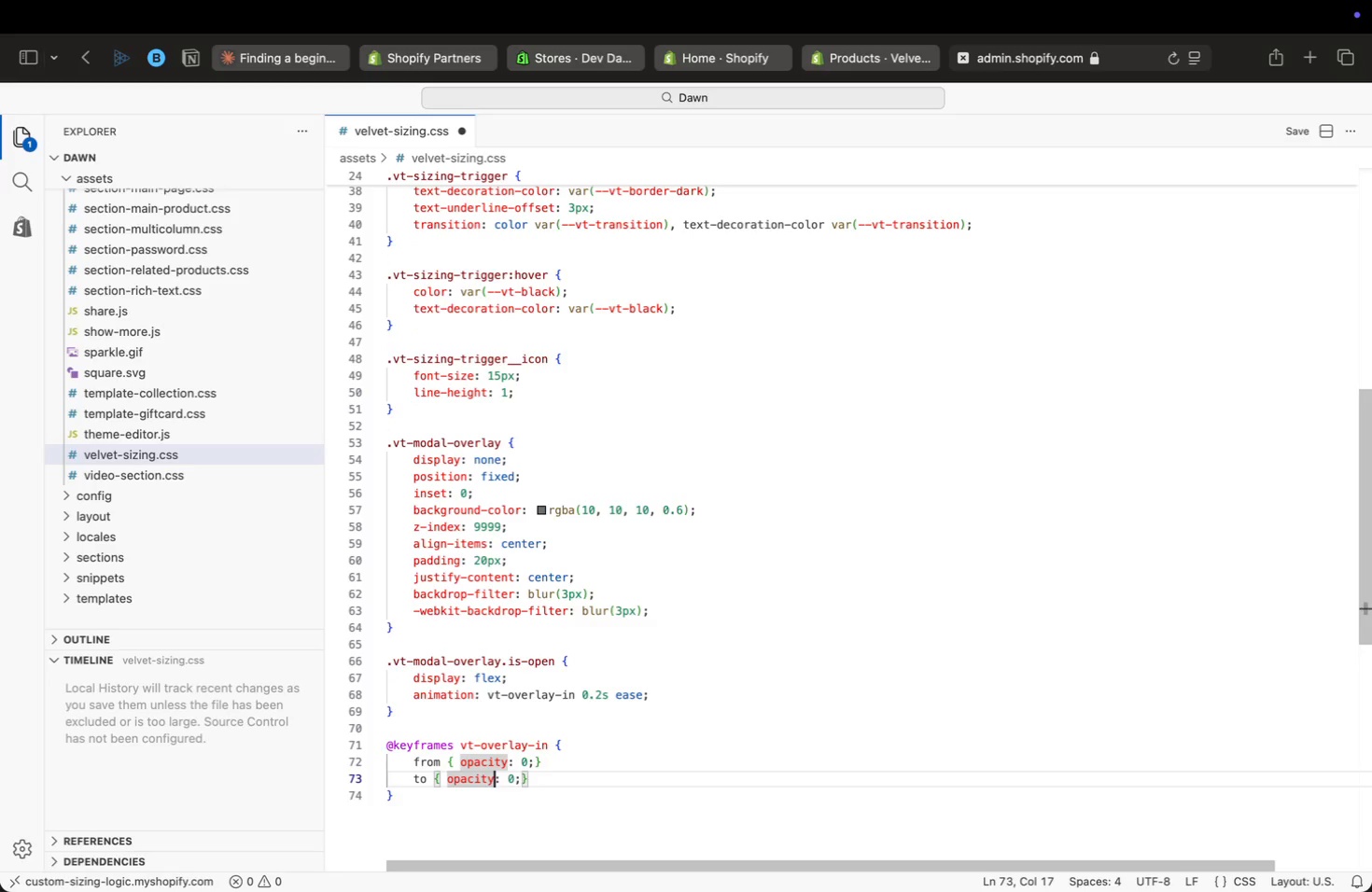 
key(Alt+ArrowRight)
 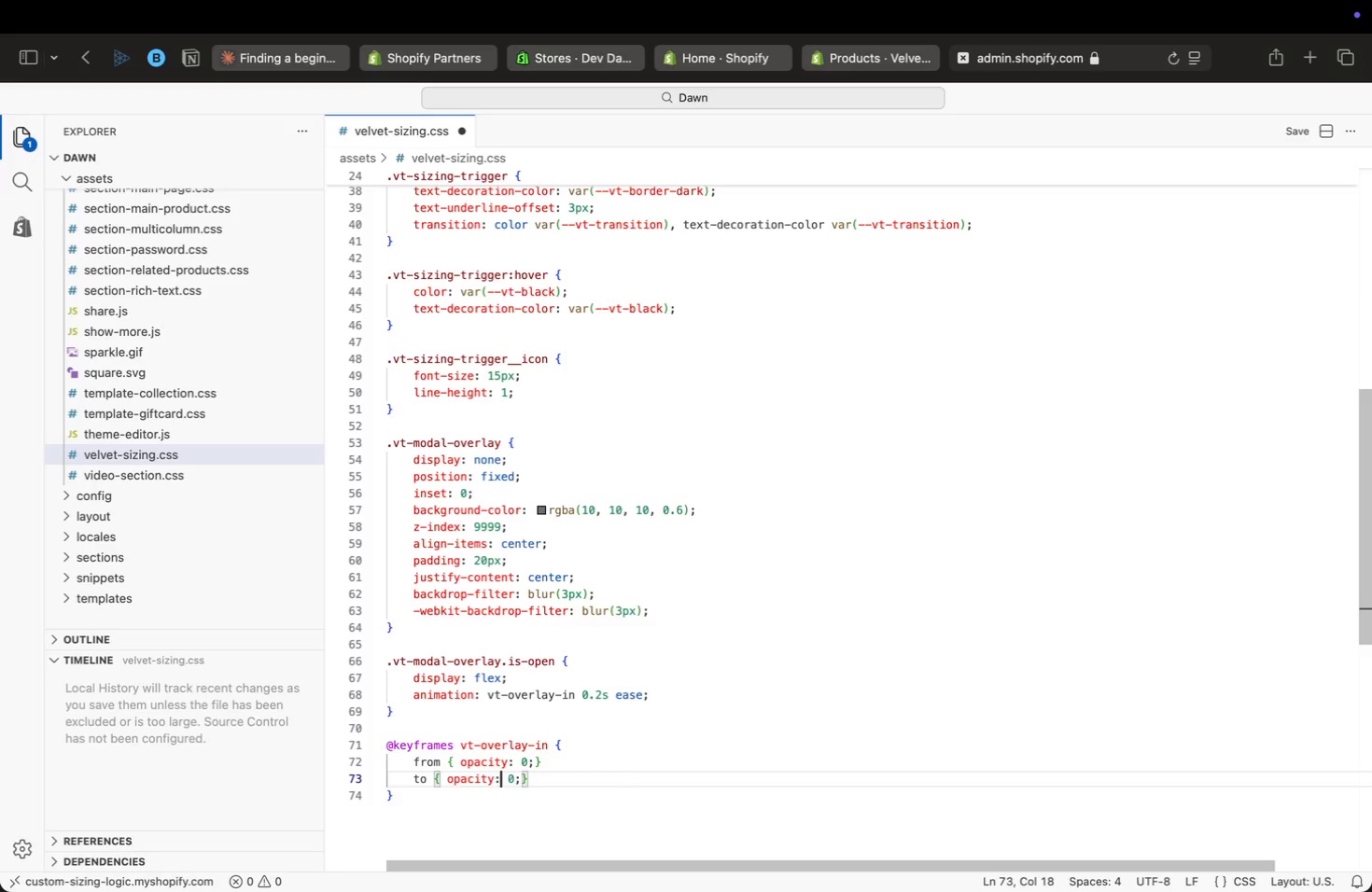 
key(Alt+ArrowRight)
 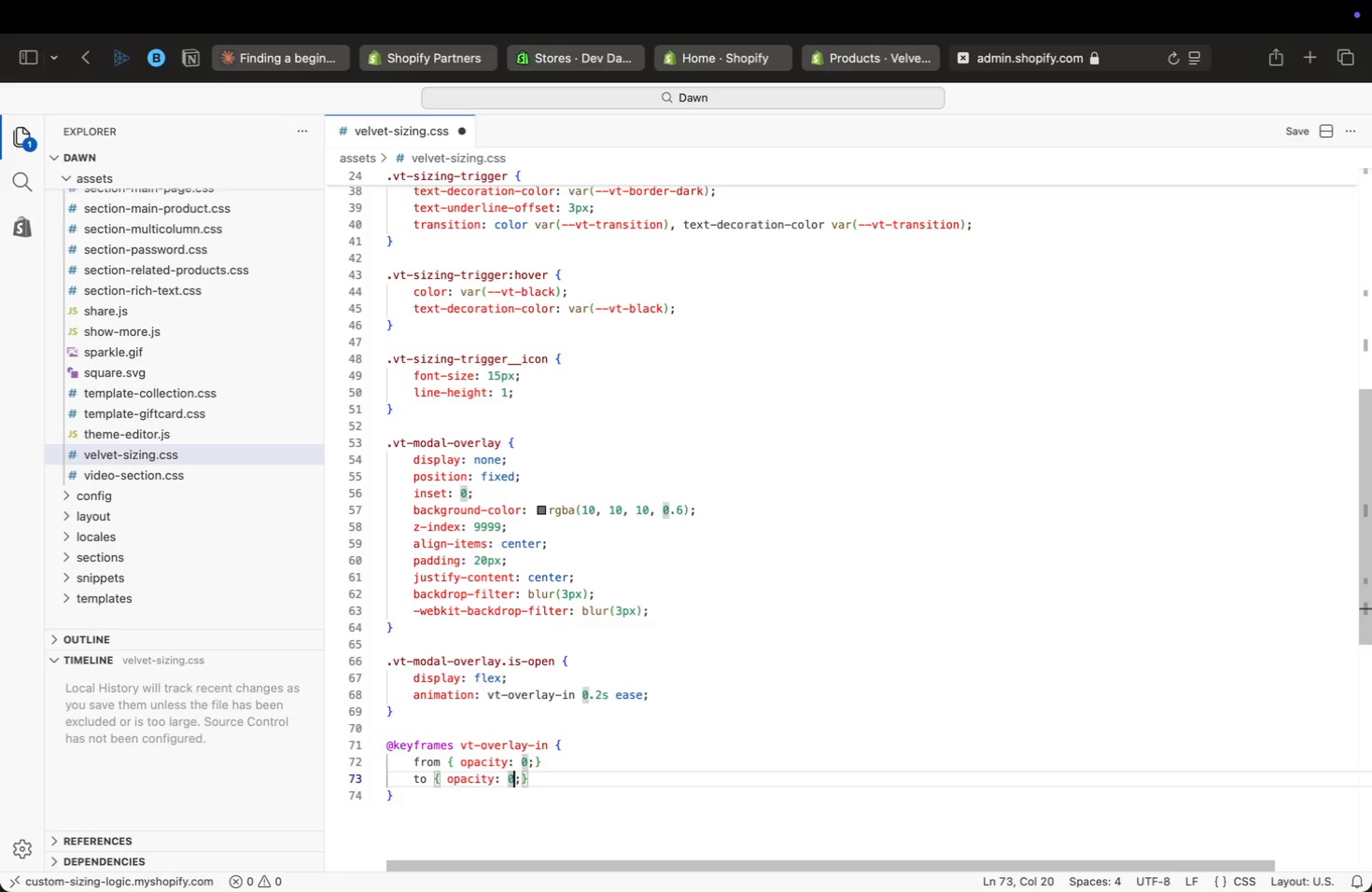 
key(Alt+AltRight)
 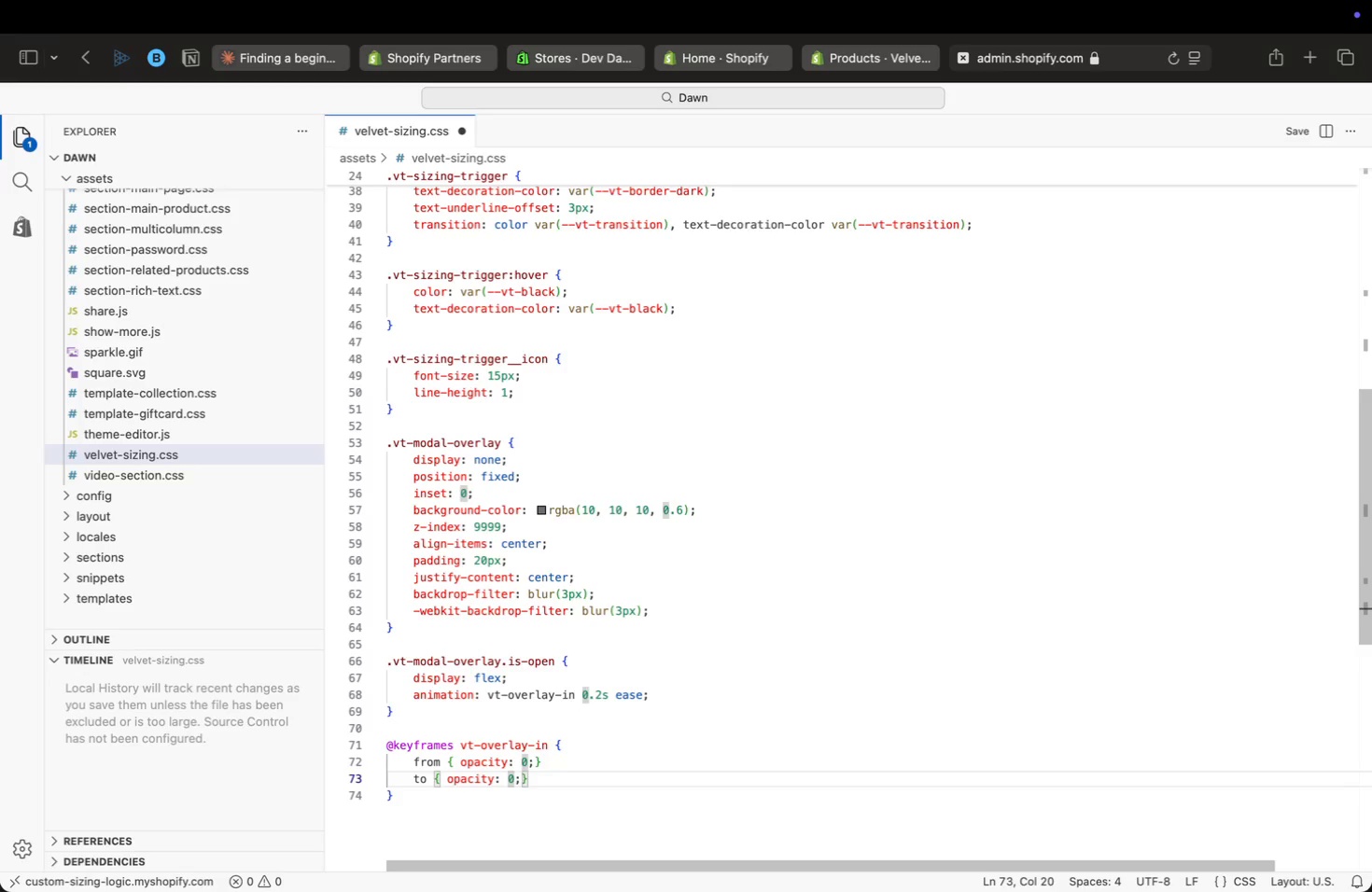 
key(Backspace)
 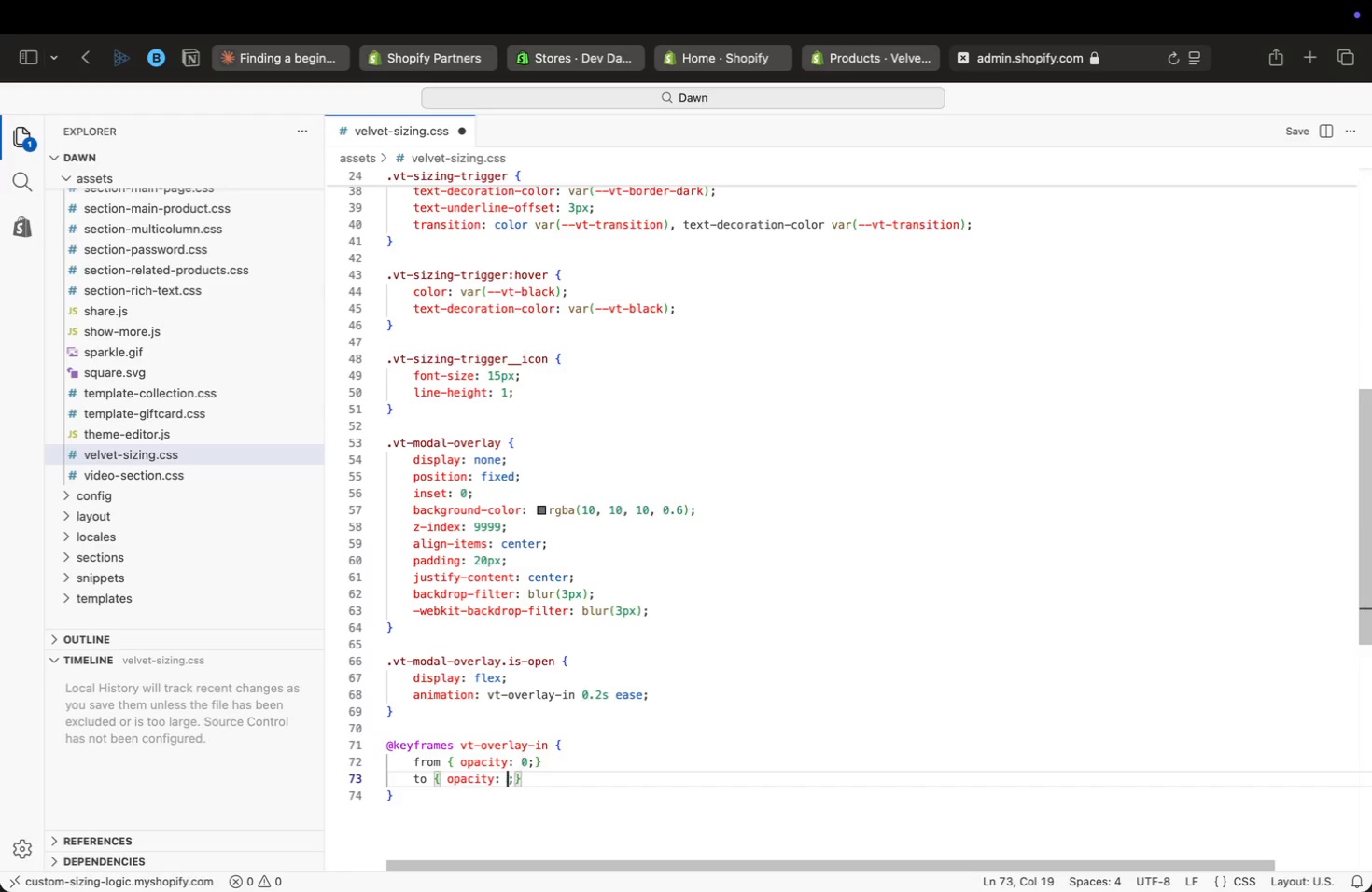 
key(1)
 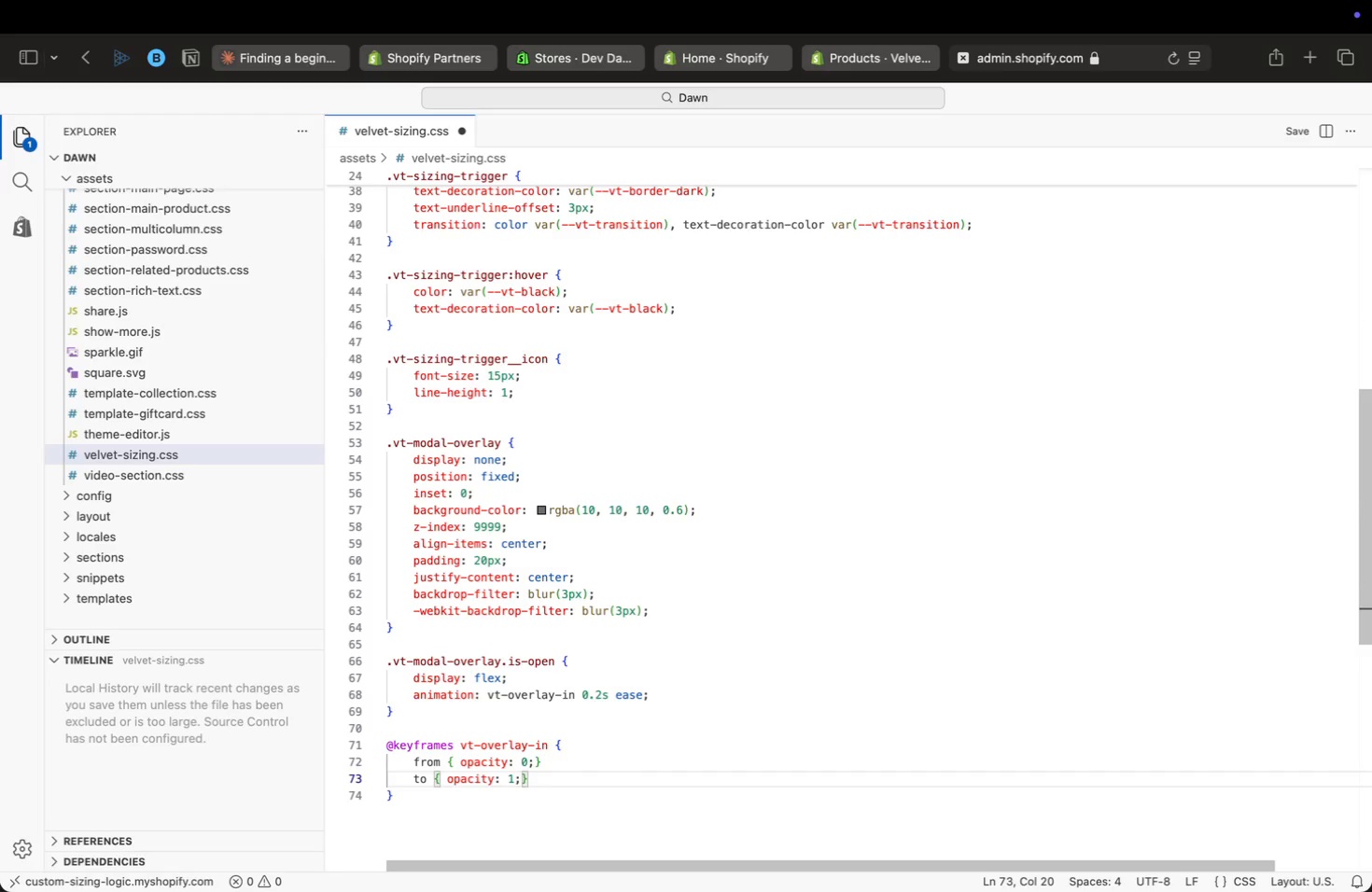 
key(Meta+ArrowRight)
 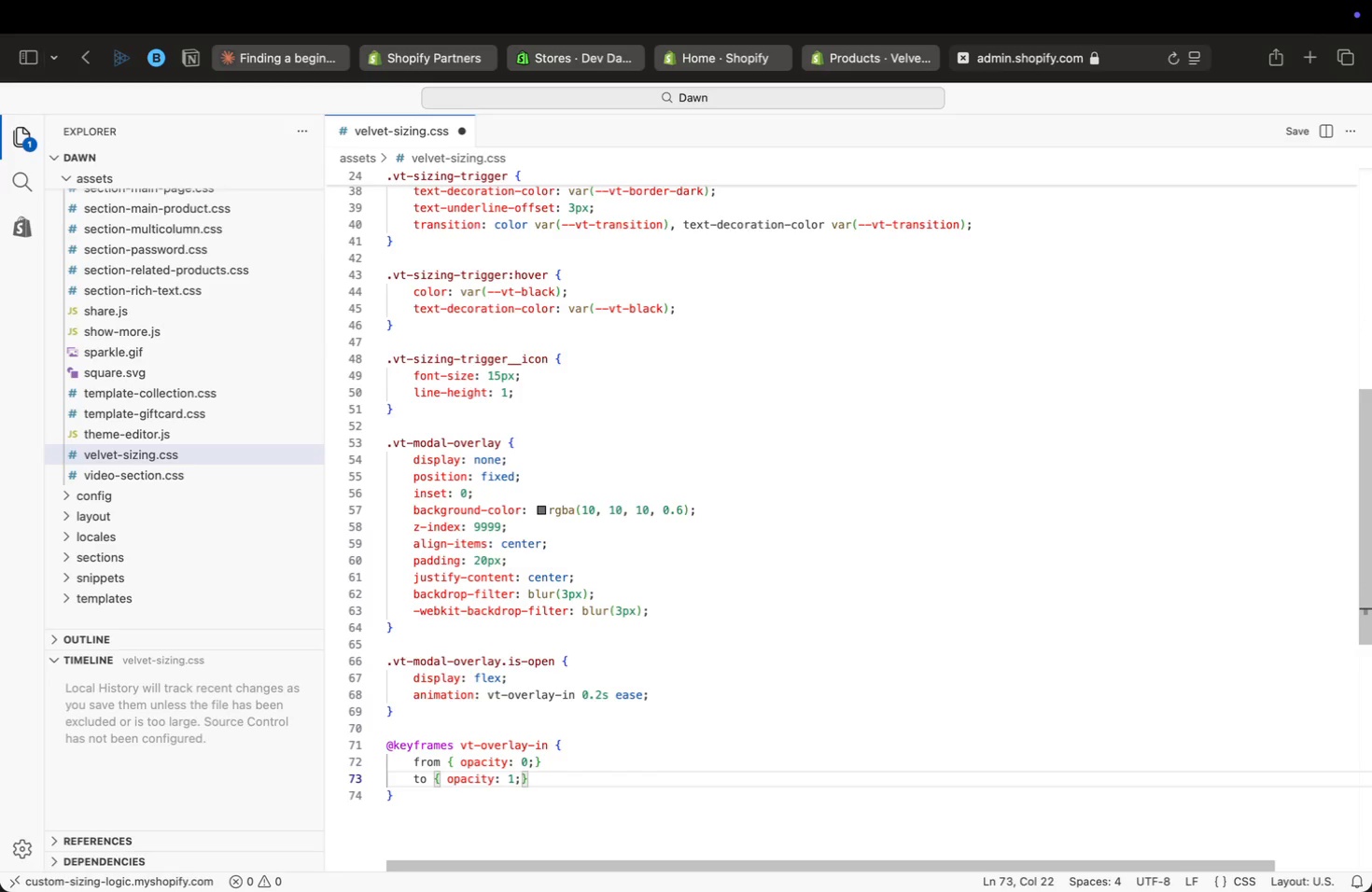 
key(ArrowDown)
 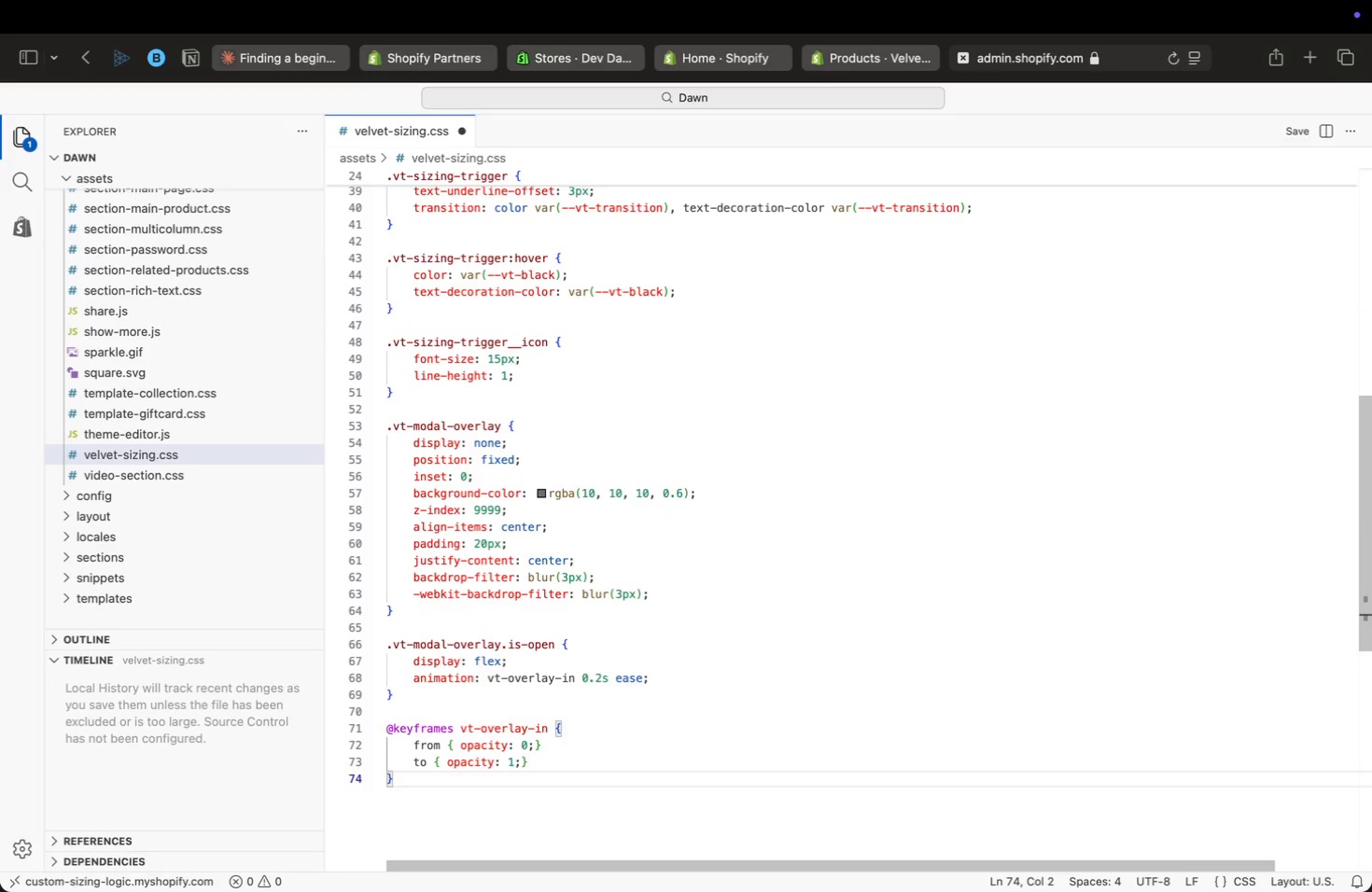 
key(Enter)
 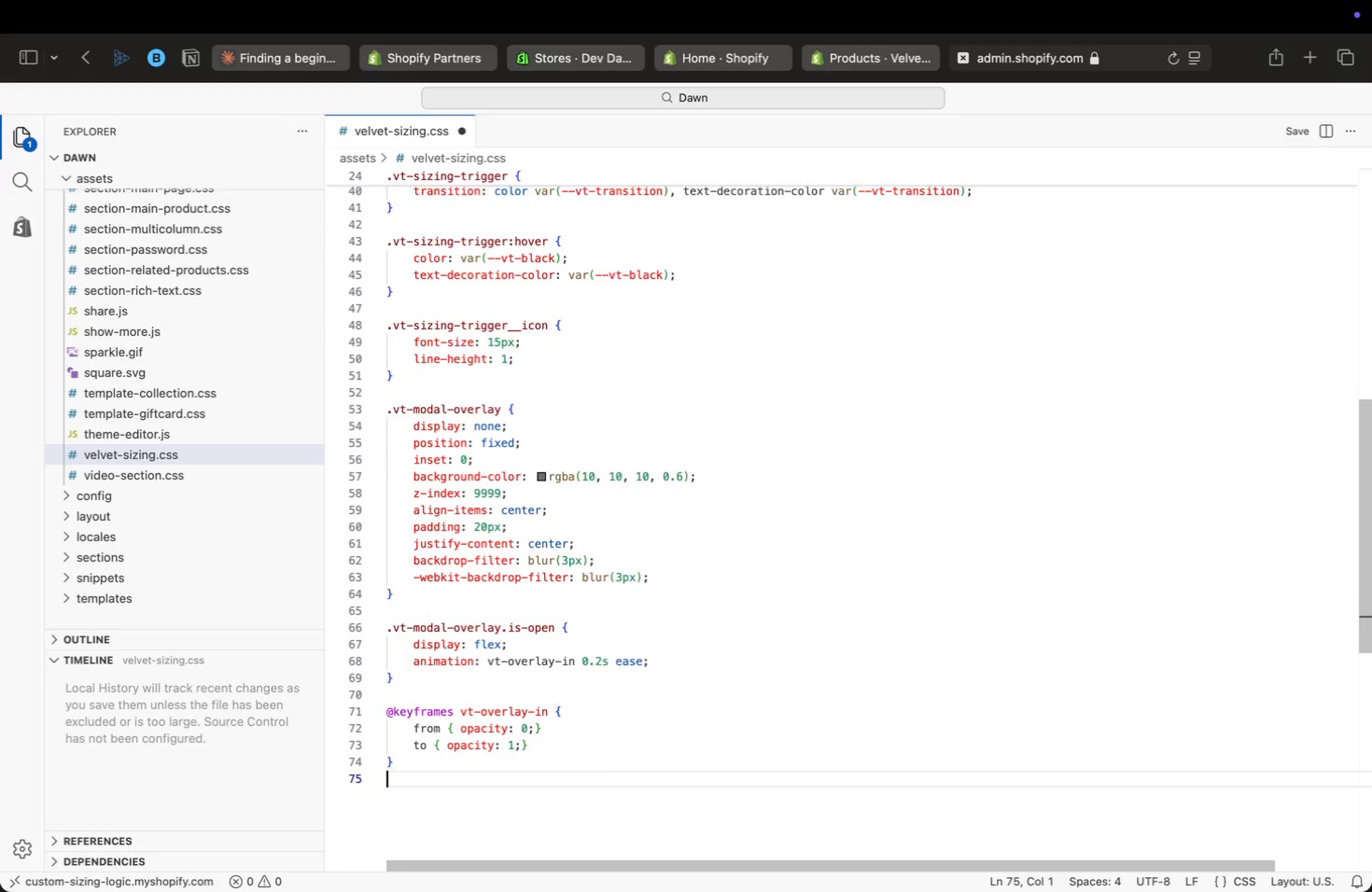 
key(Enter)
 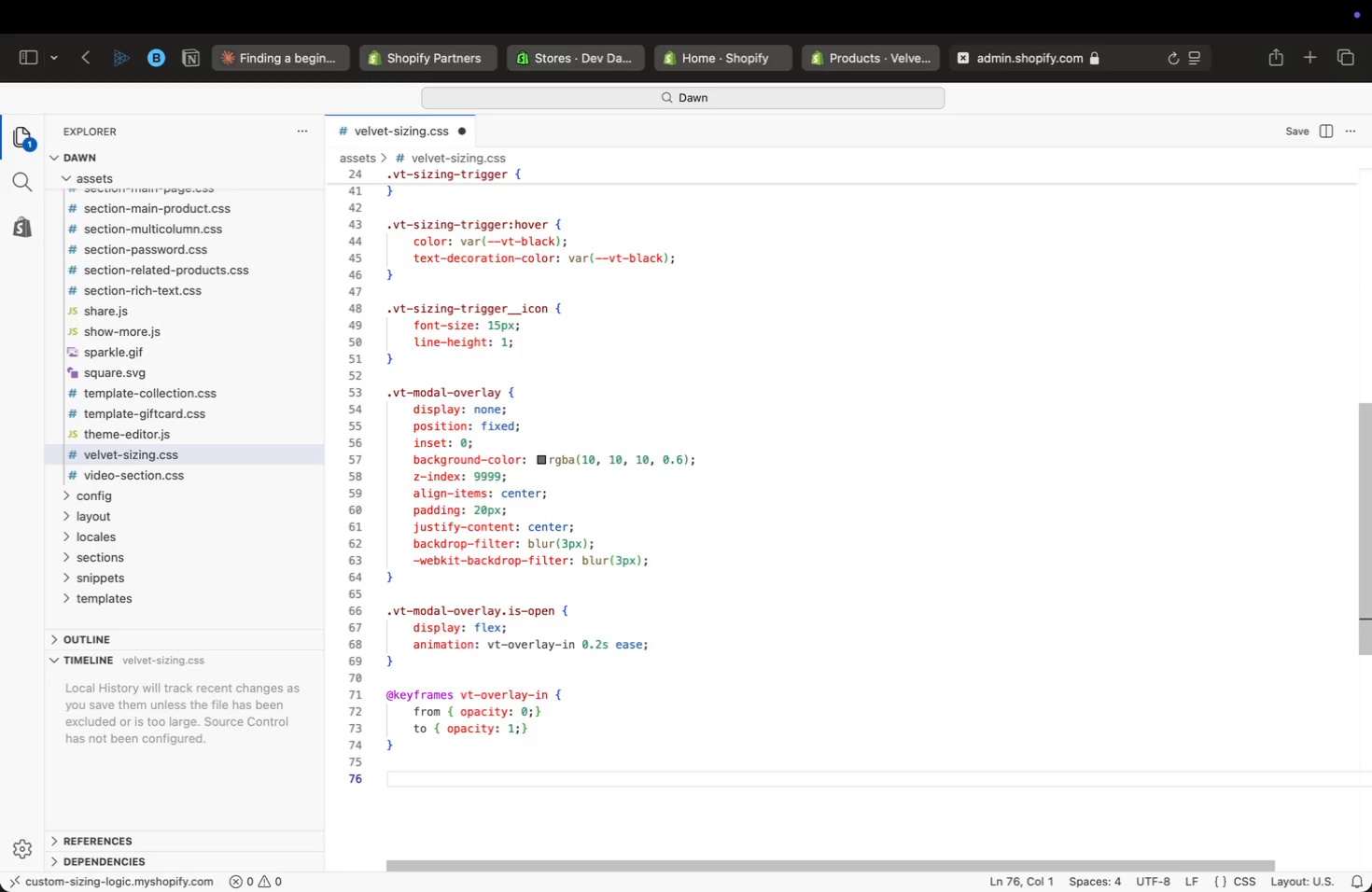 
type(.vt-modal {)
 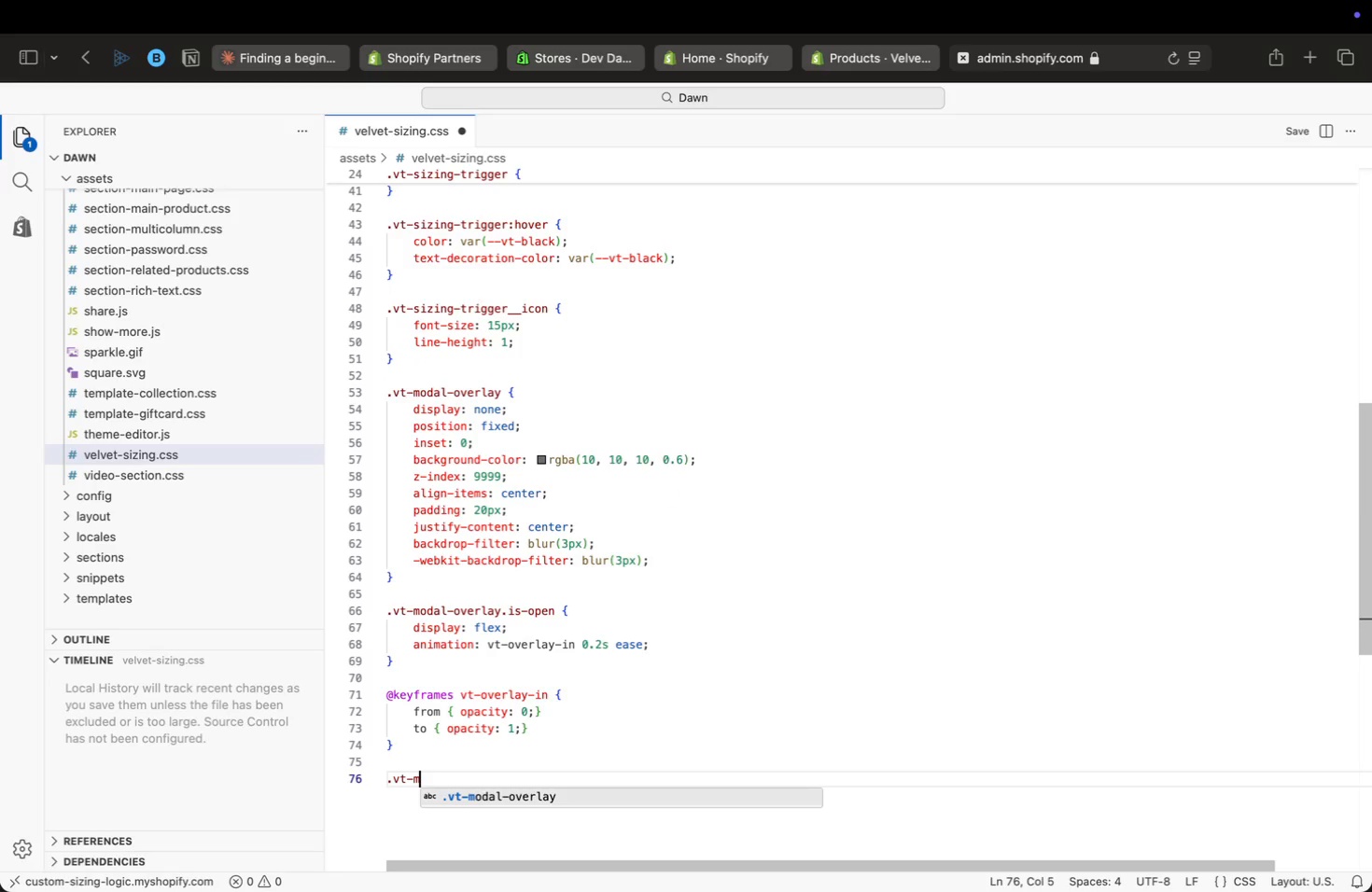 
key(Enter)
 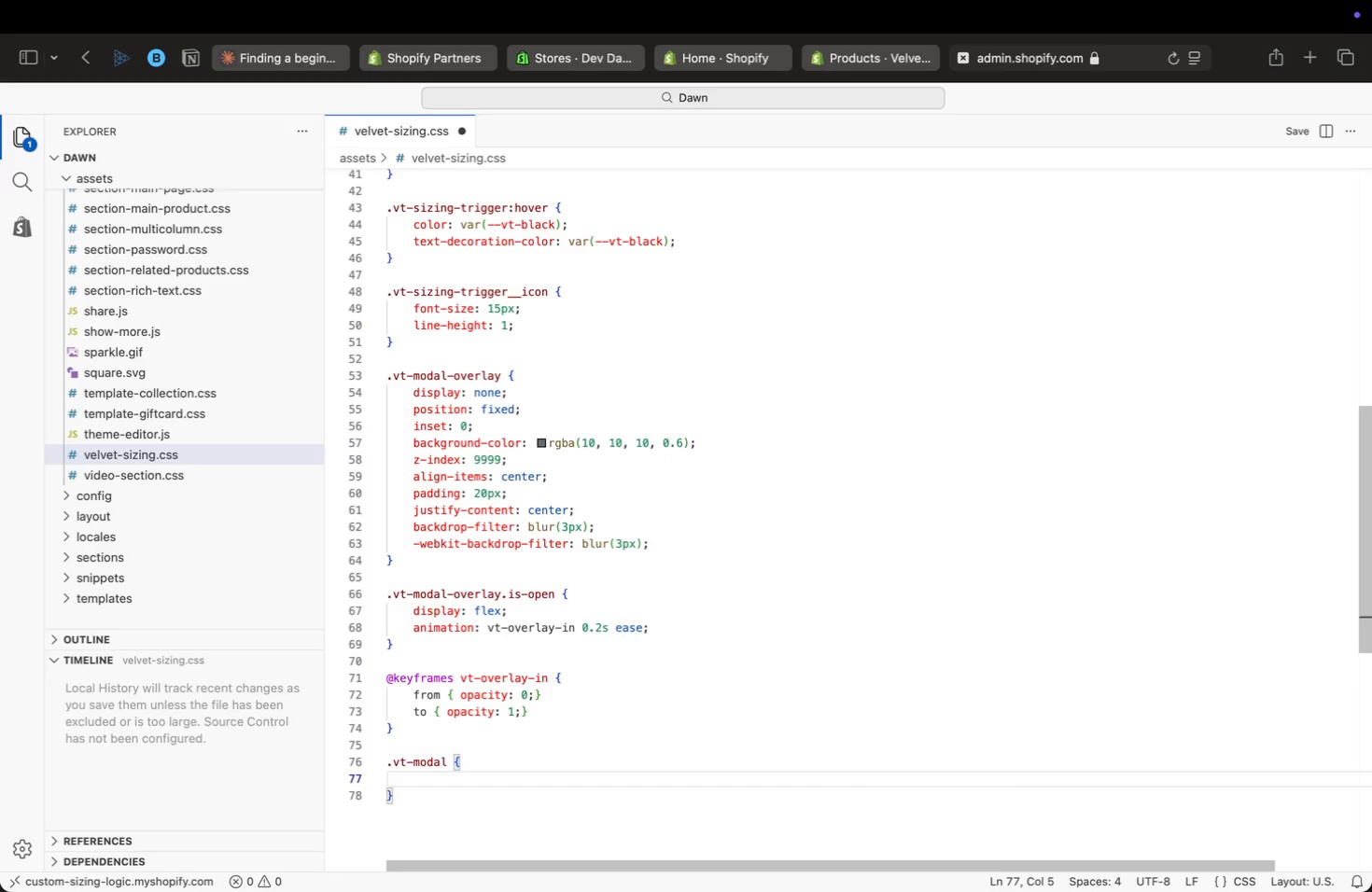 
type(back)
 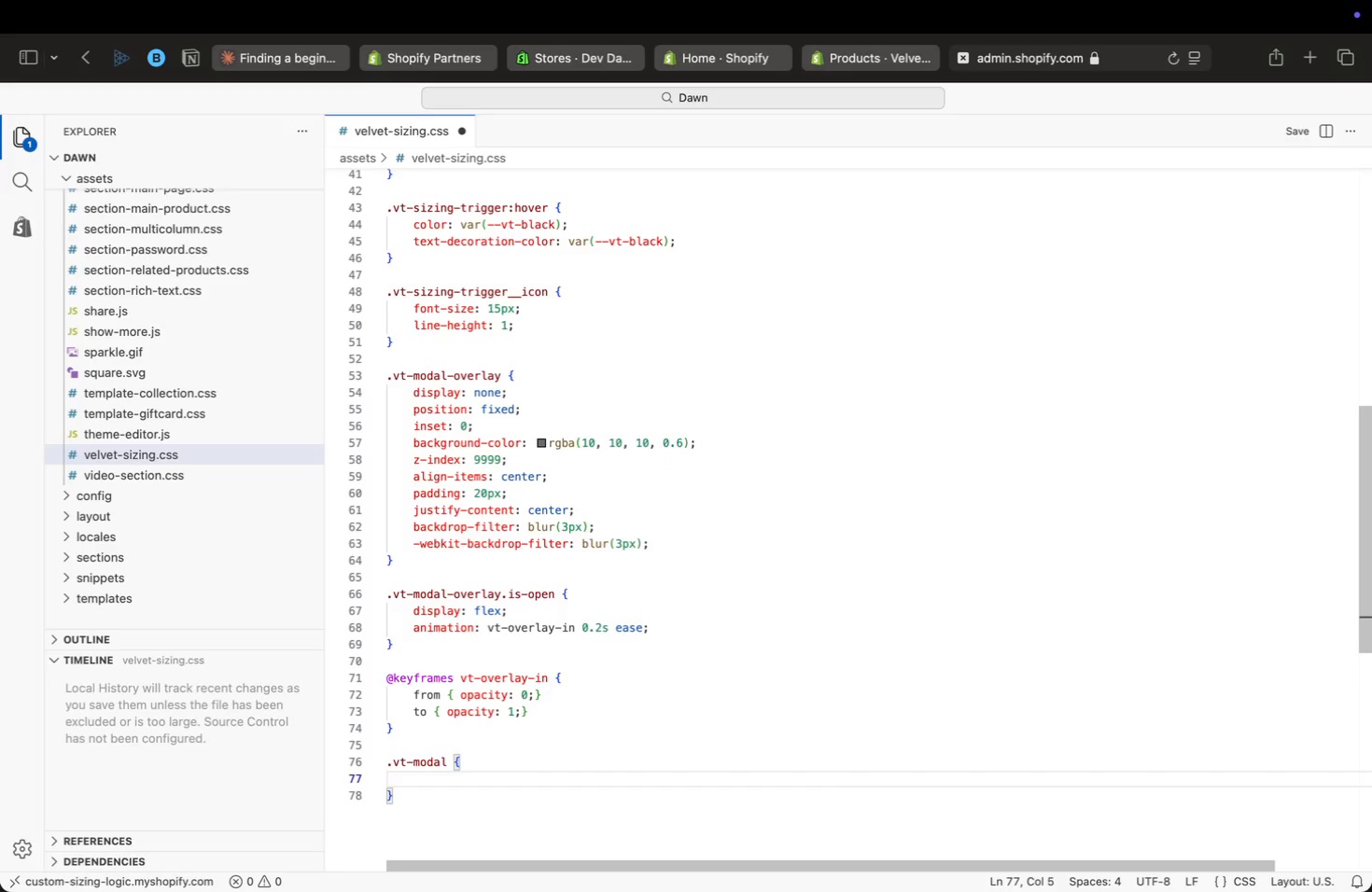 
key(ArrowDown)
 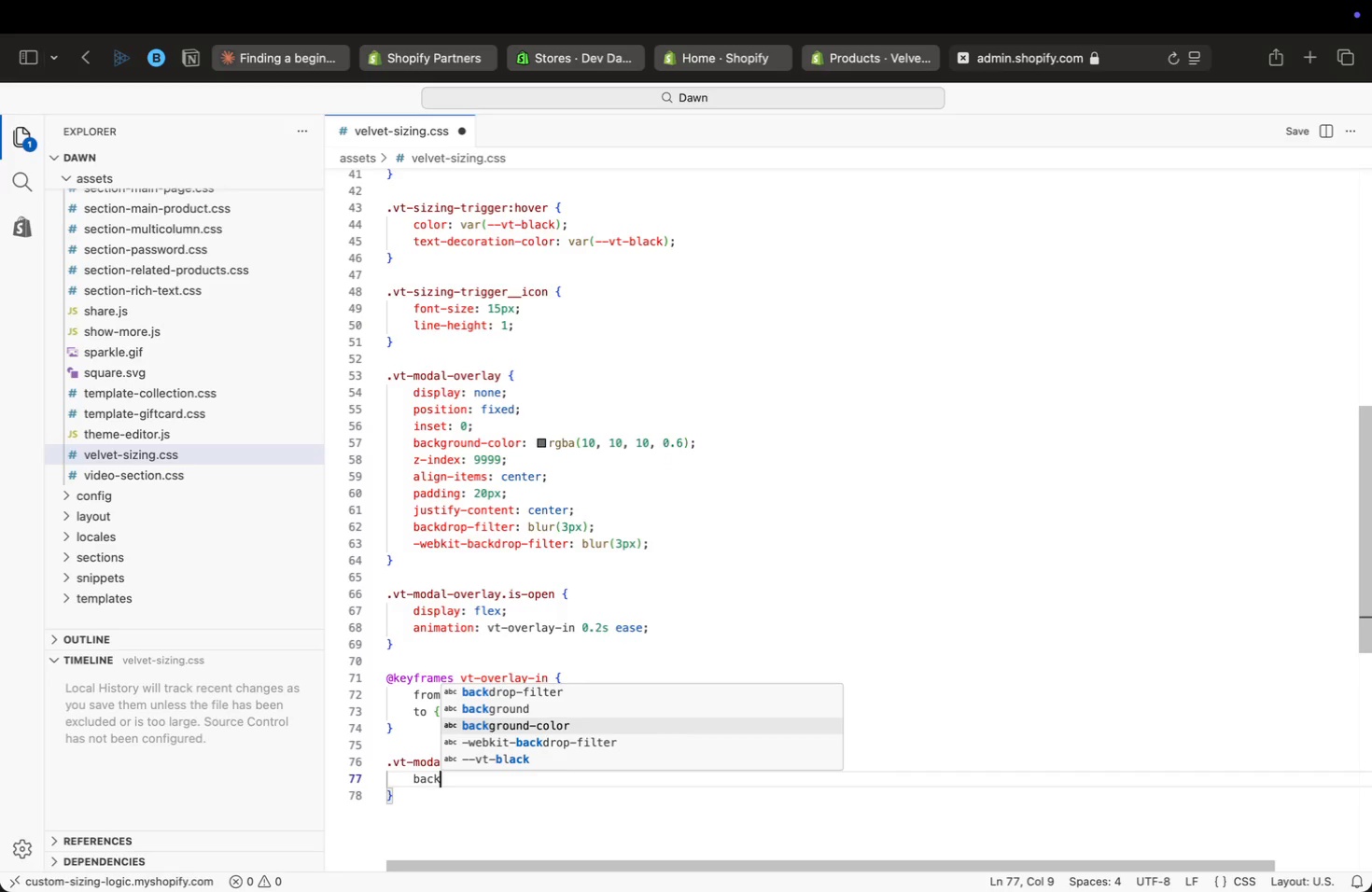 
key(ArrowDown)
 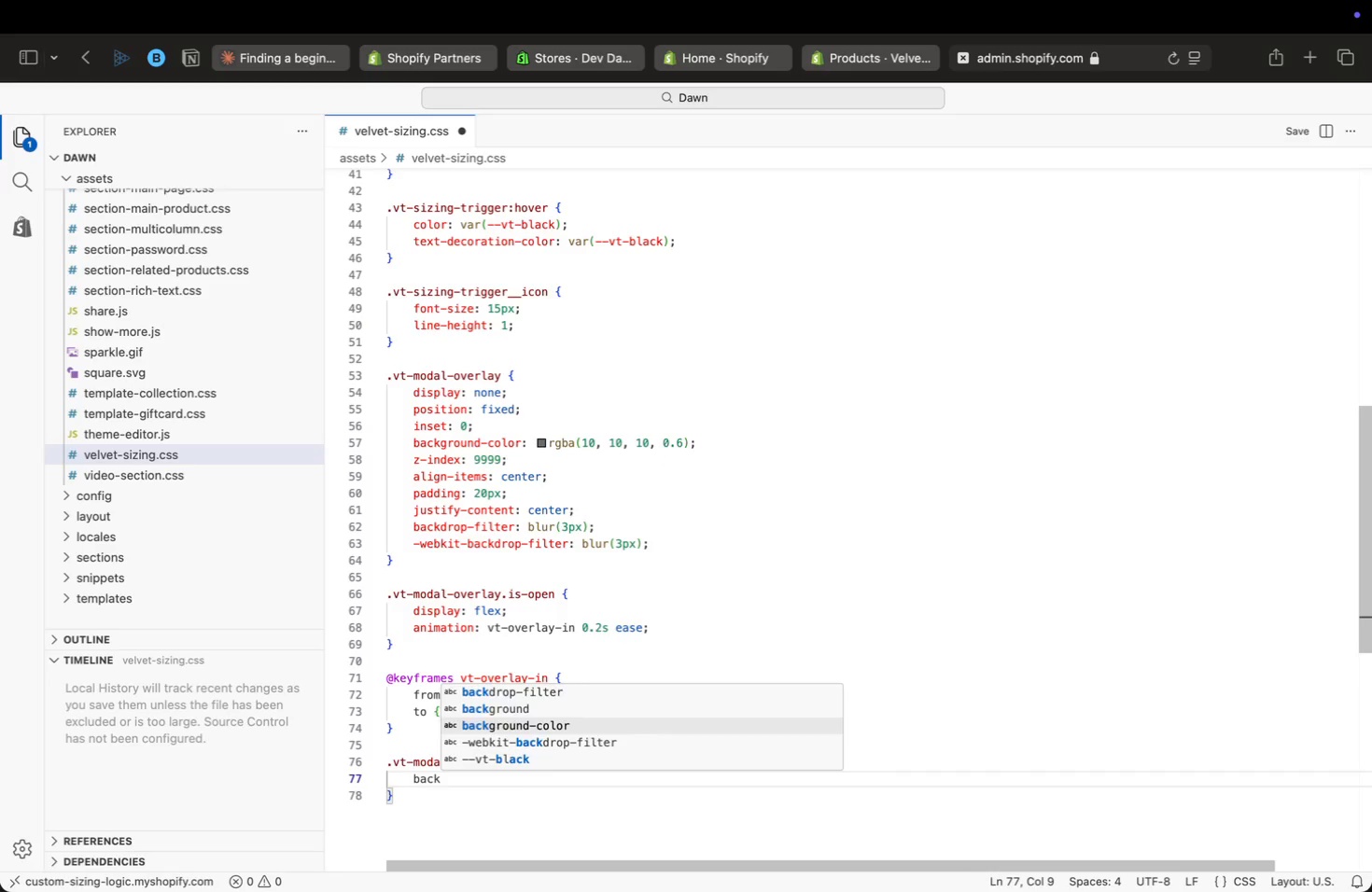 
key(Enter)
 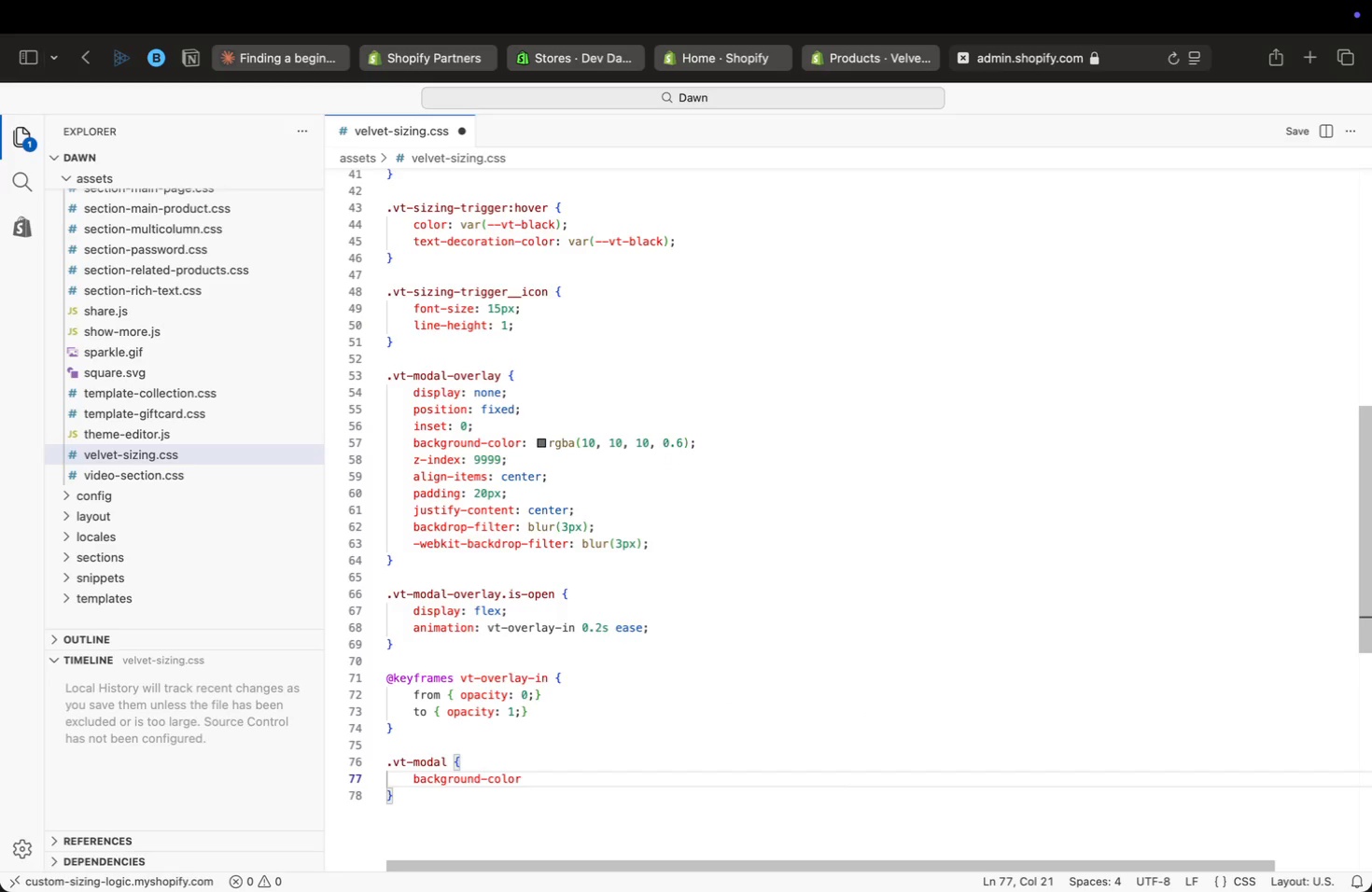 
hold_key(key=ShiftRight, duration=0.59)
 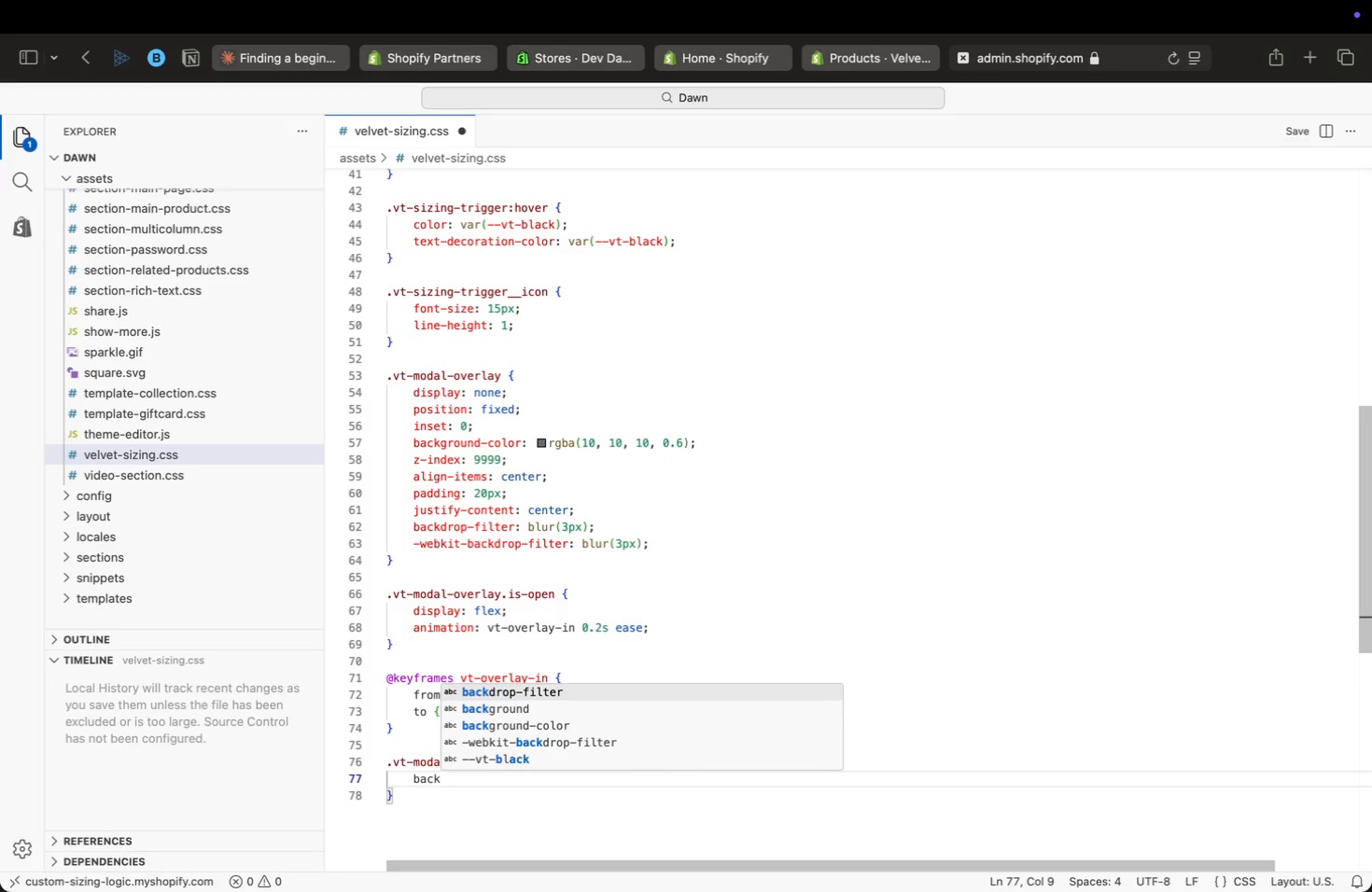 
type(: var(white)
 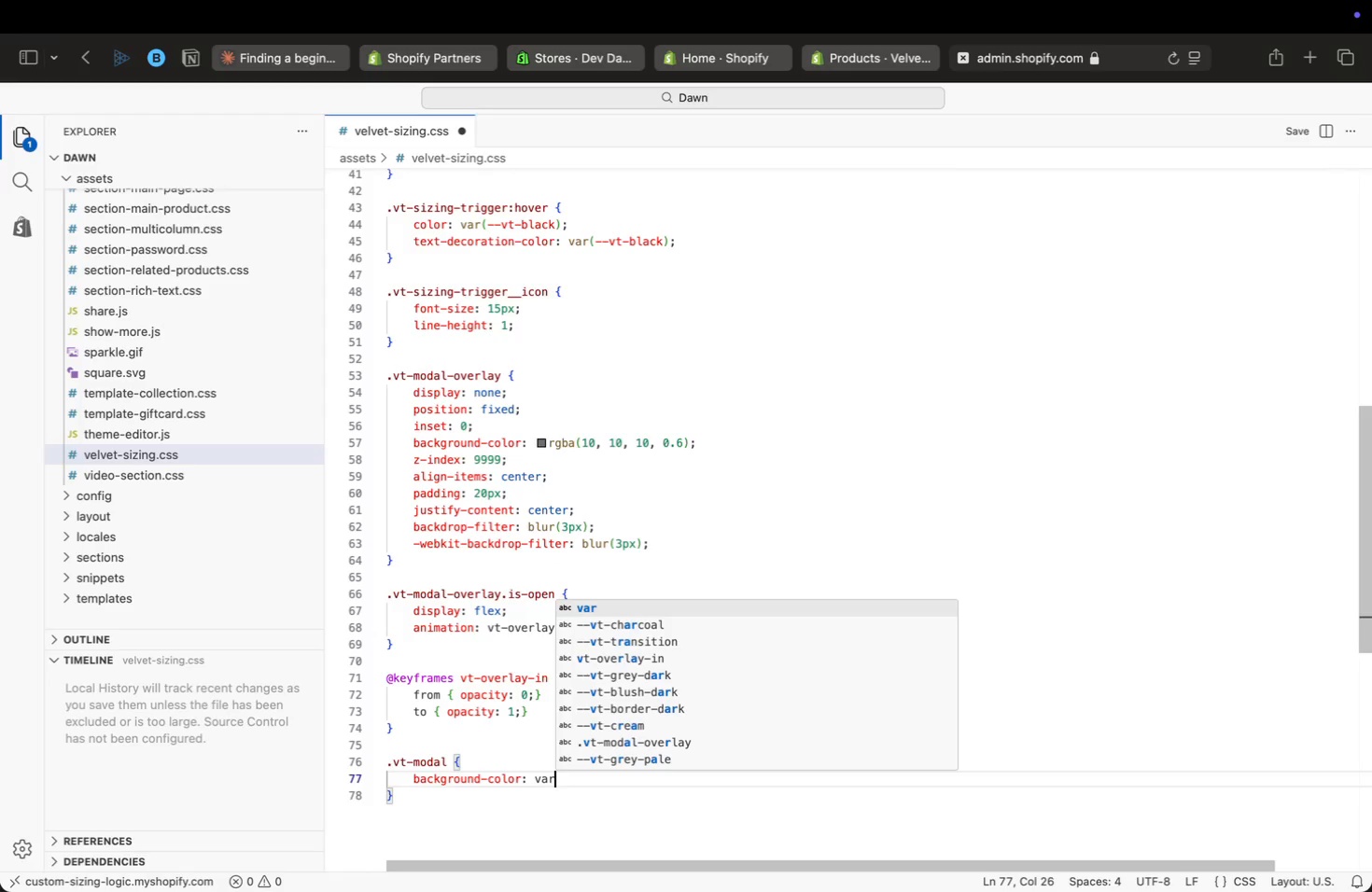 
 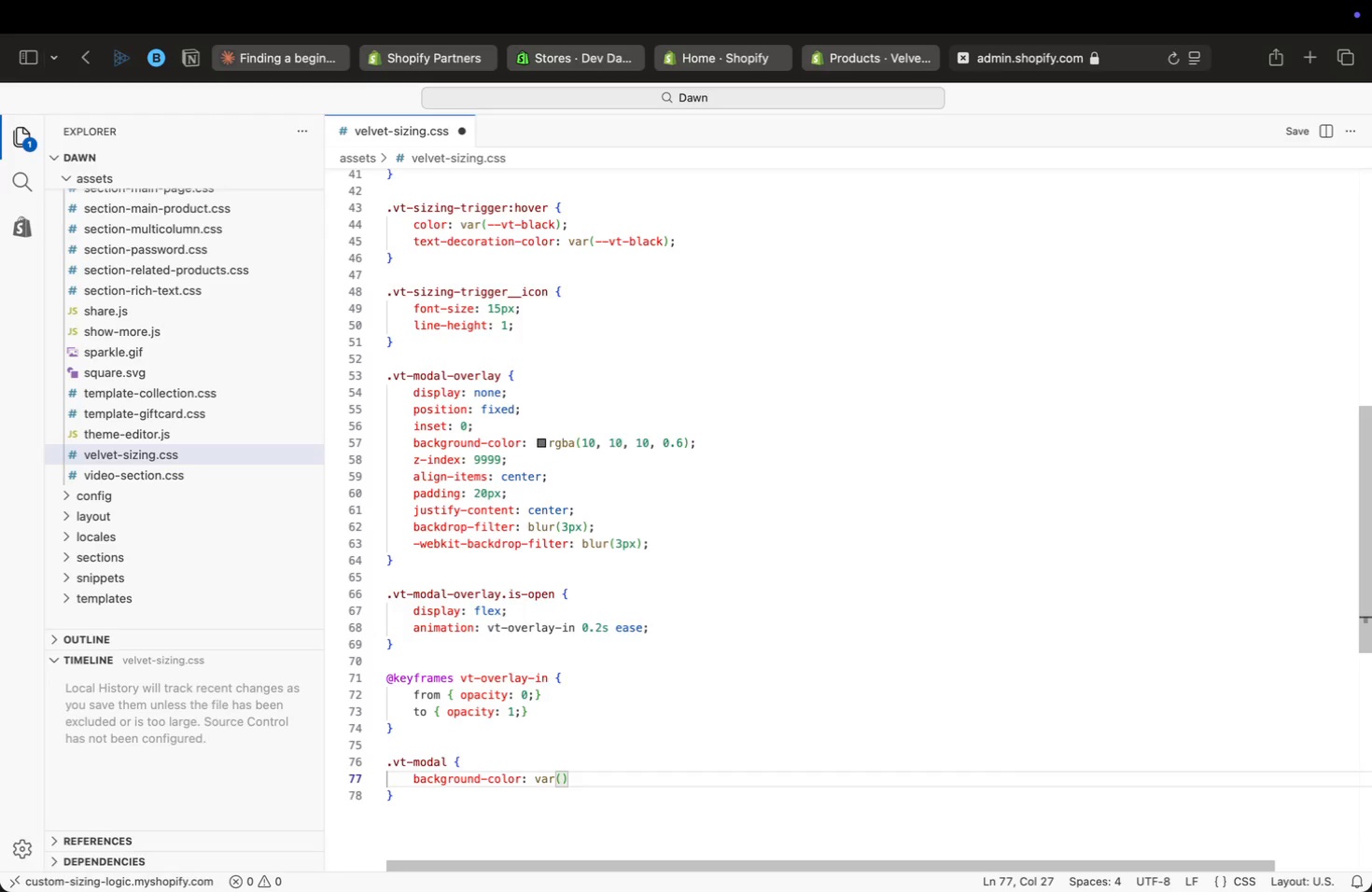 
key(Enter)
 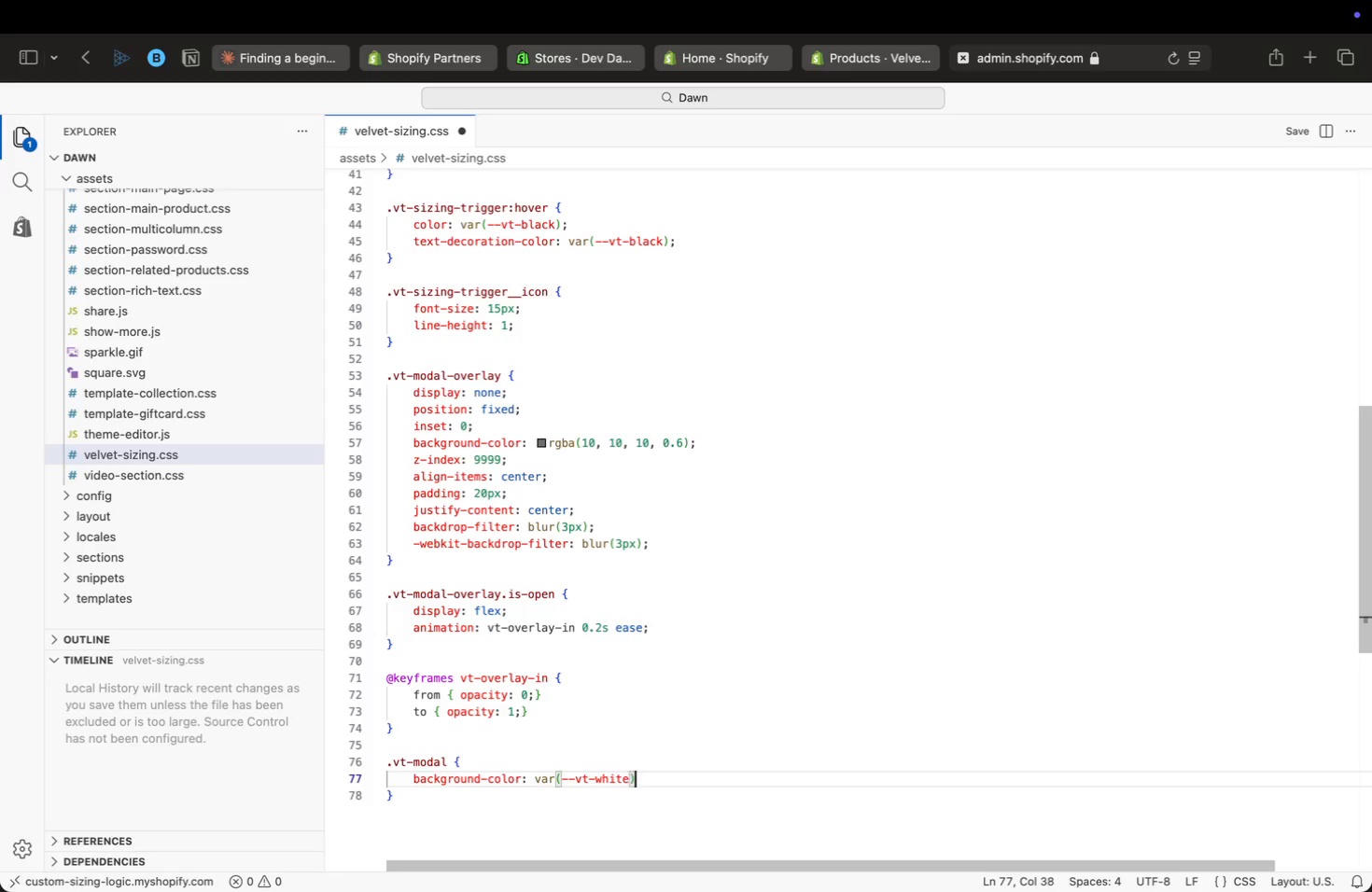 
key(ArrowRight)
 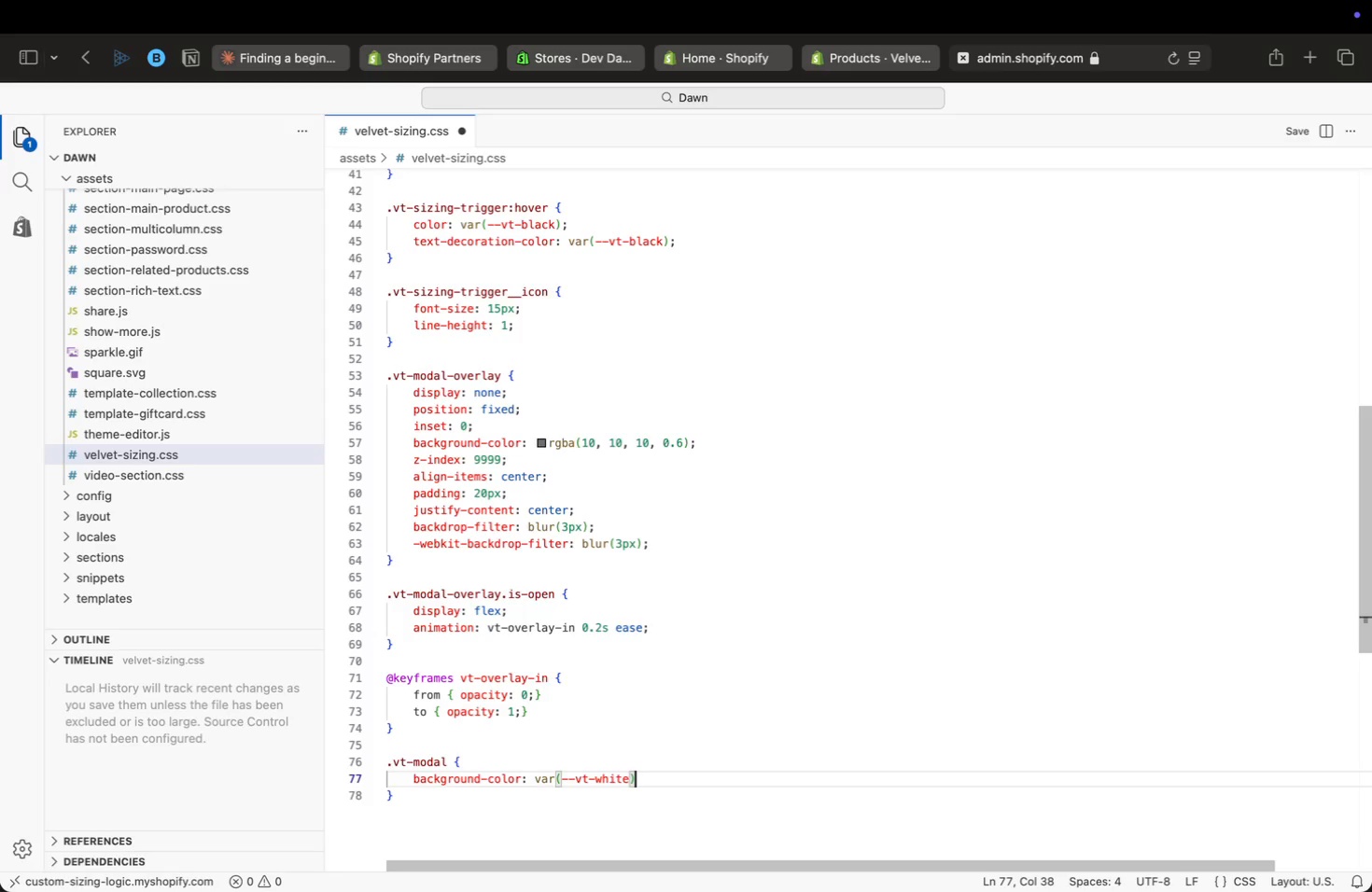 
key(Semicolon)
 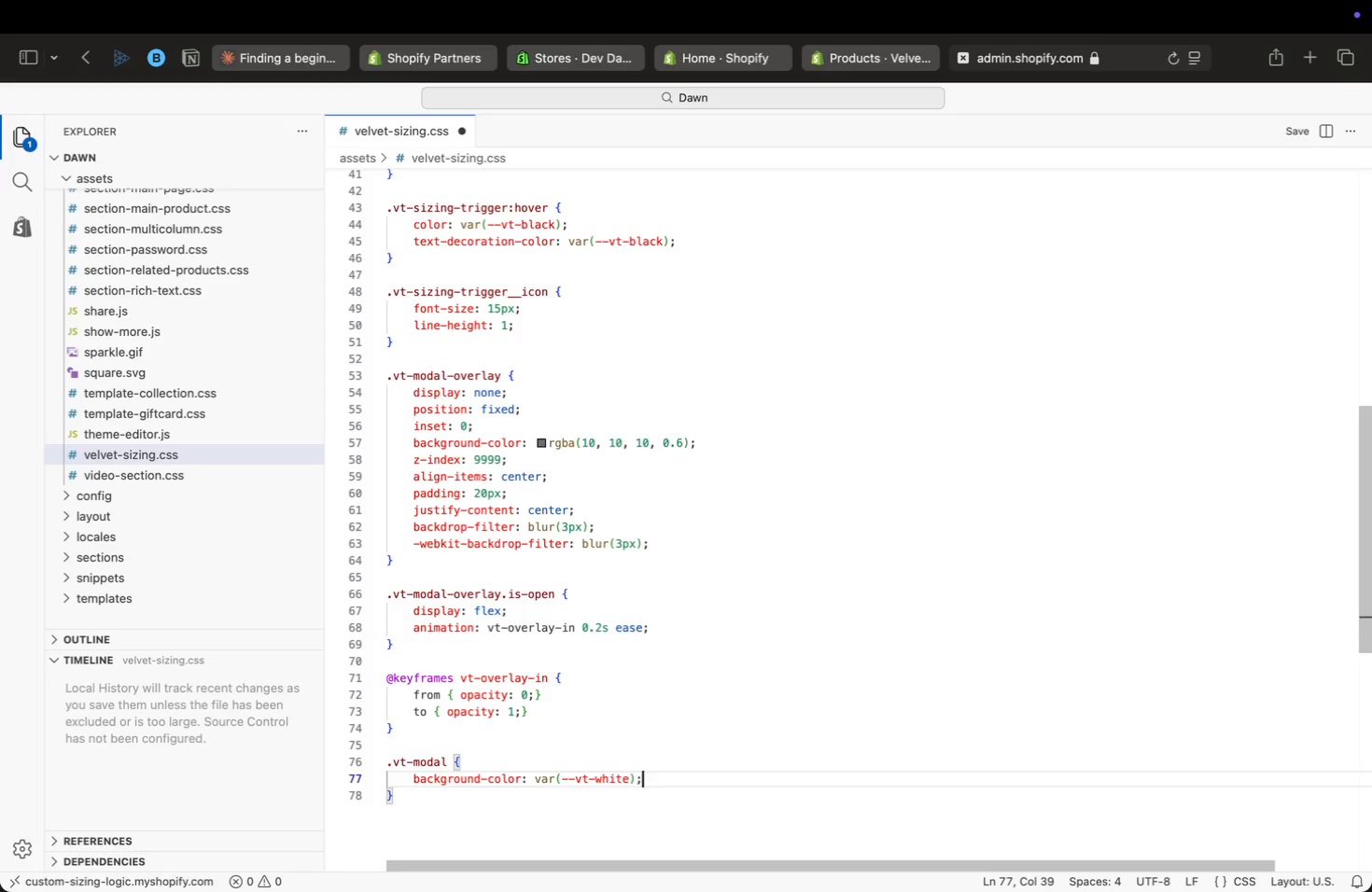 
key(Enter)
 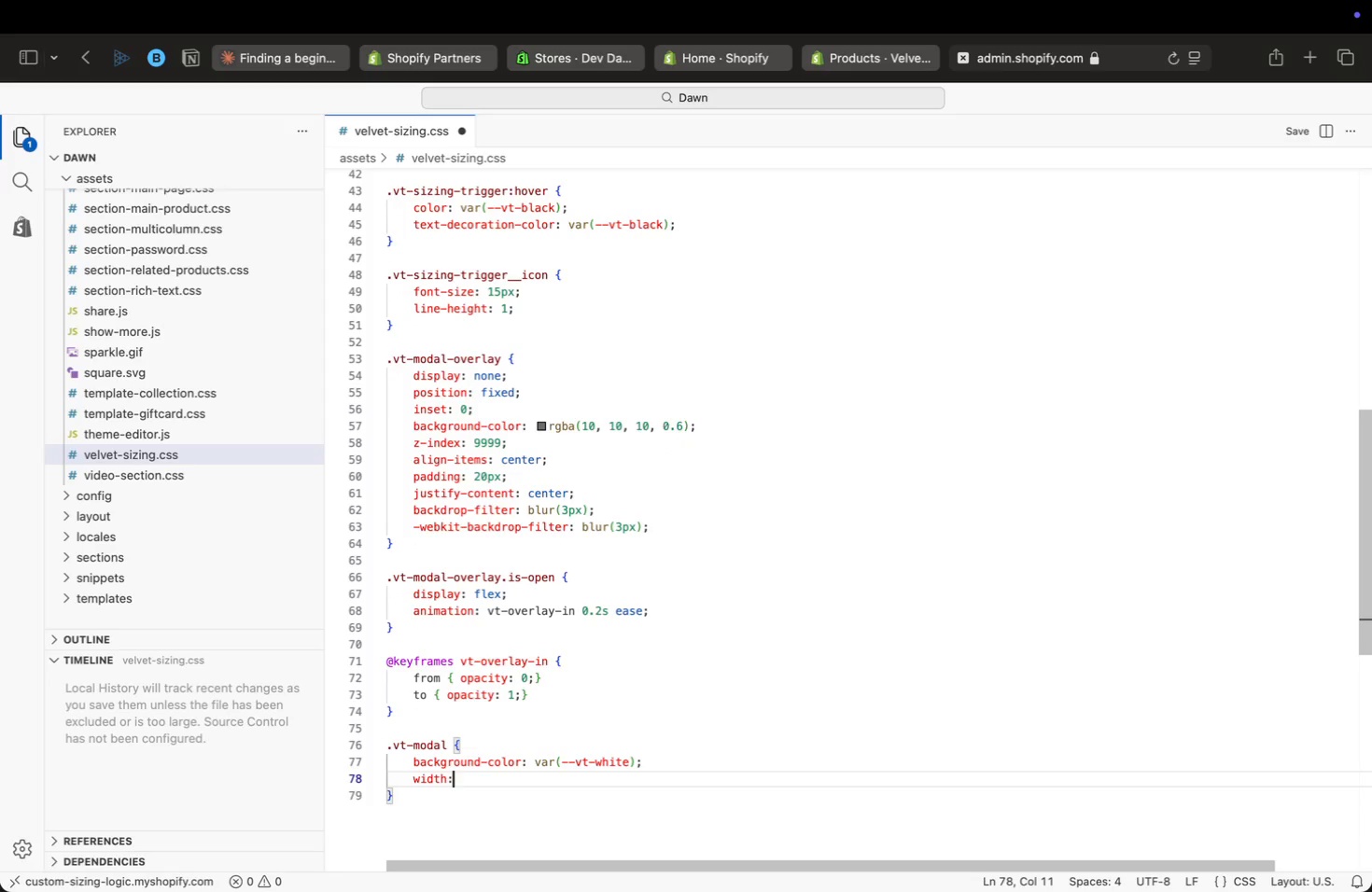 
type(width: 100%;)
 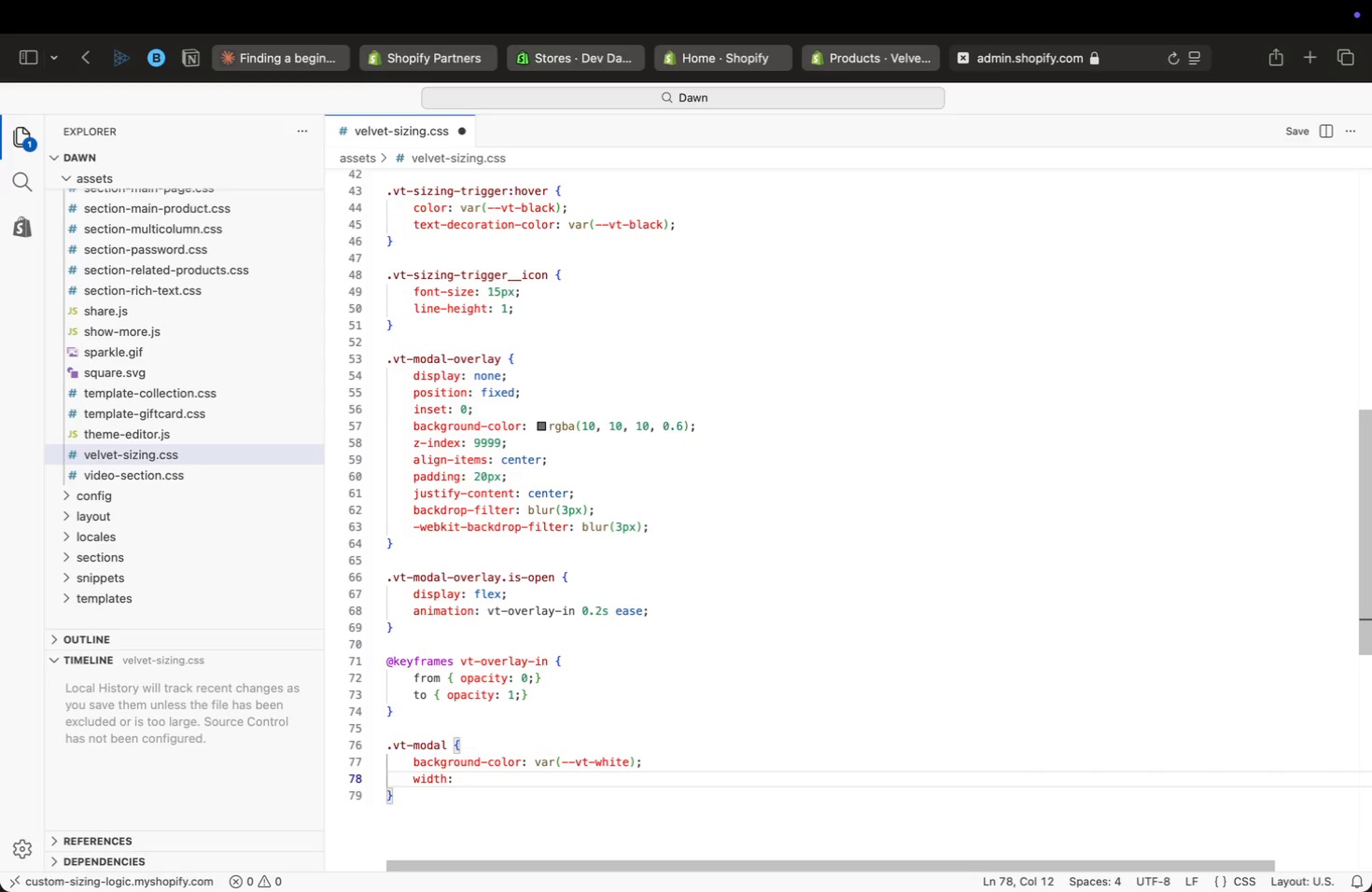 
 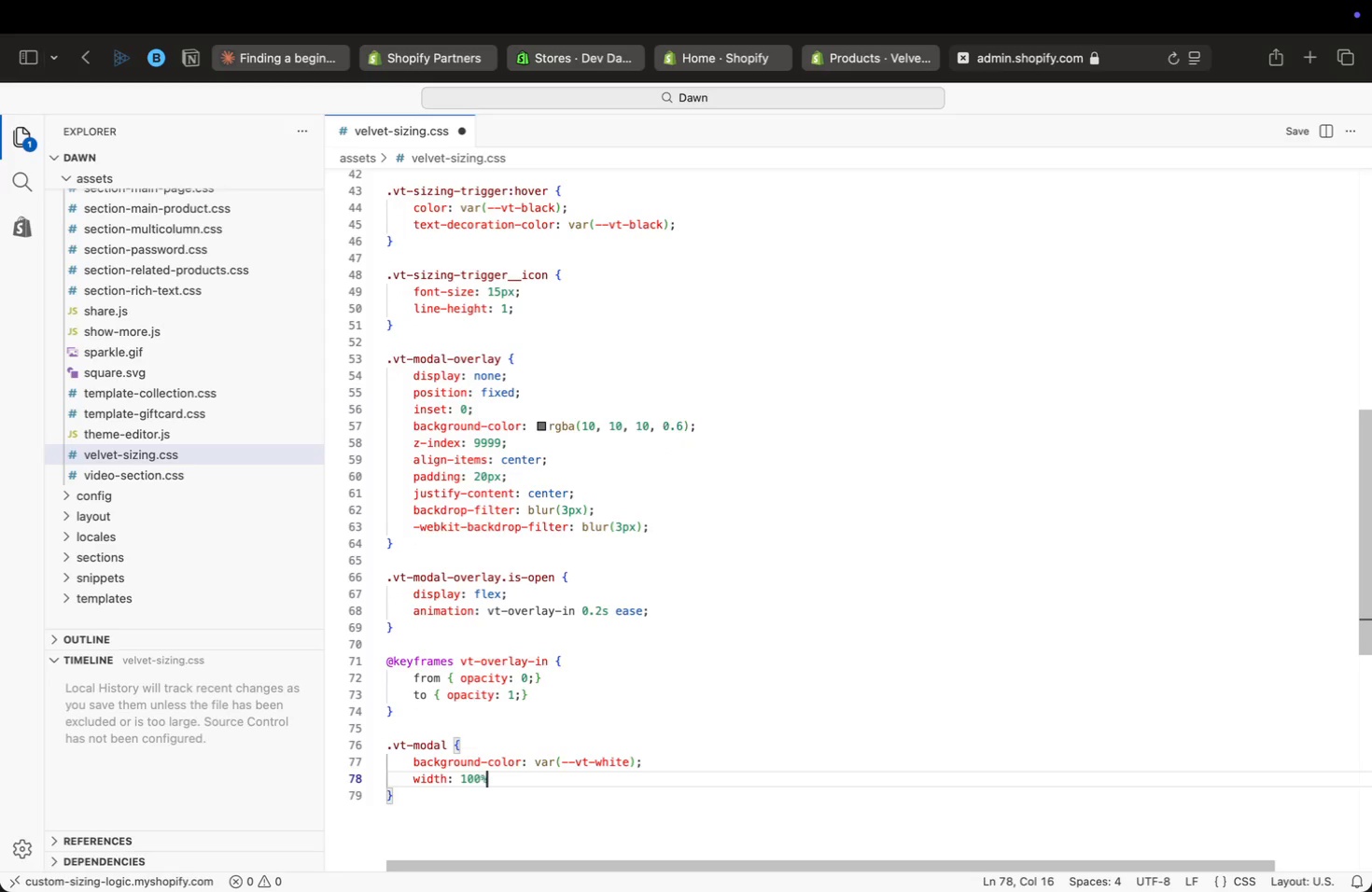 
key(Enter)
 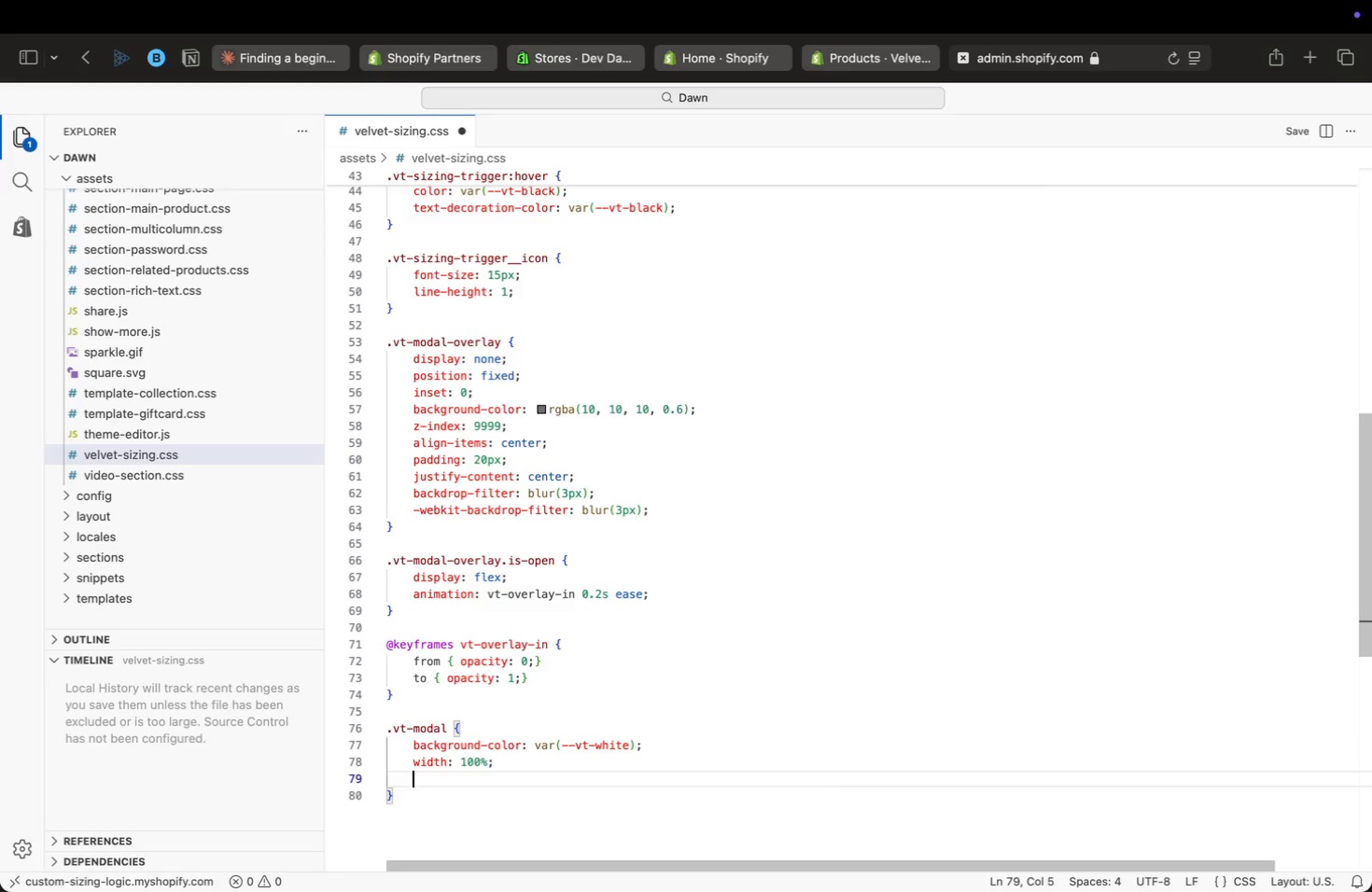 
type(a)
key(Backspace)
type(max-width: 480px;)
 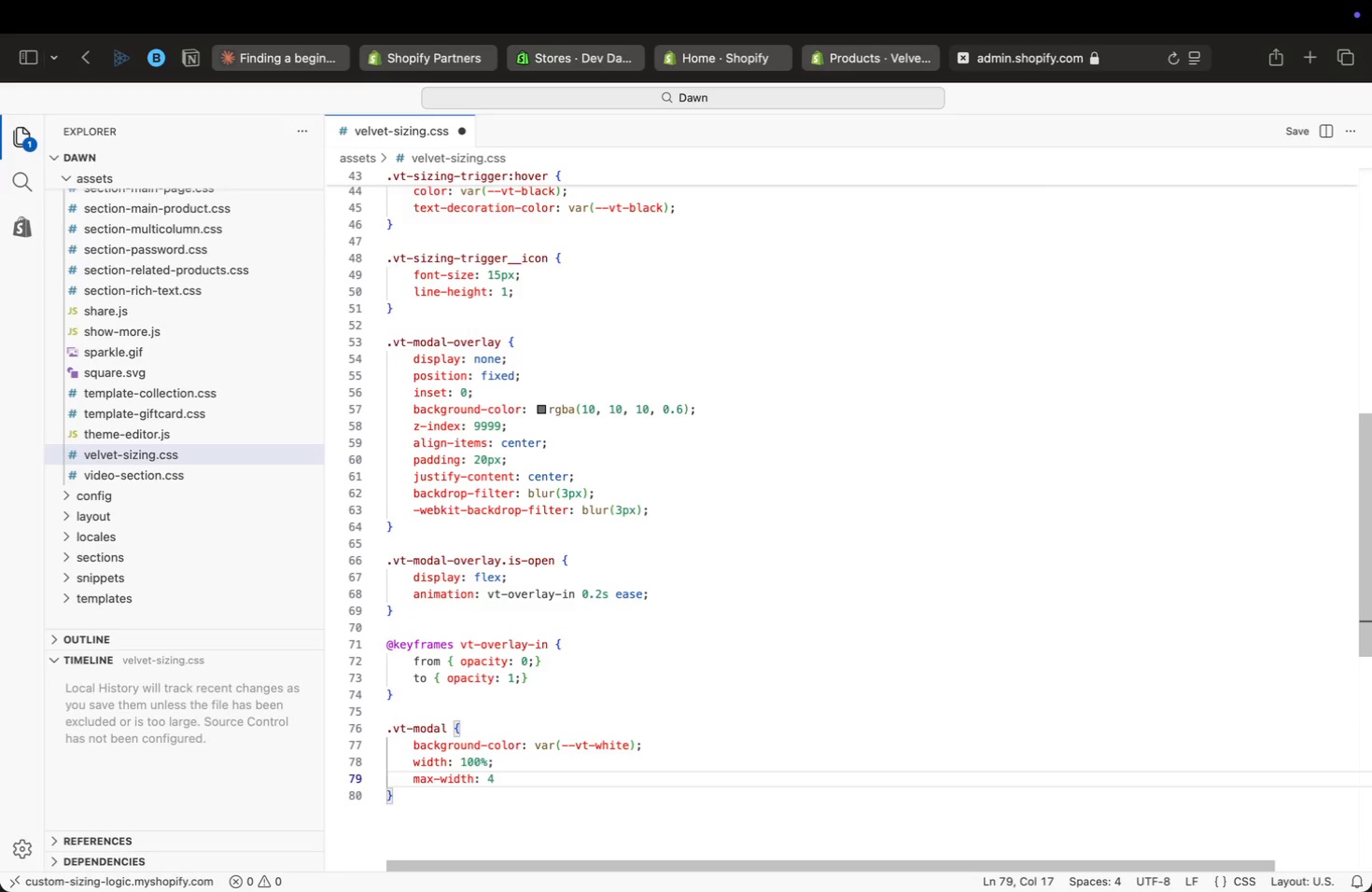 
key(Enter)
 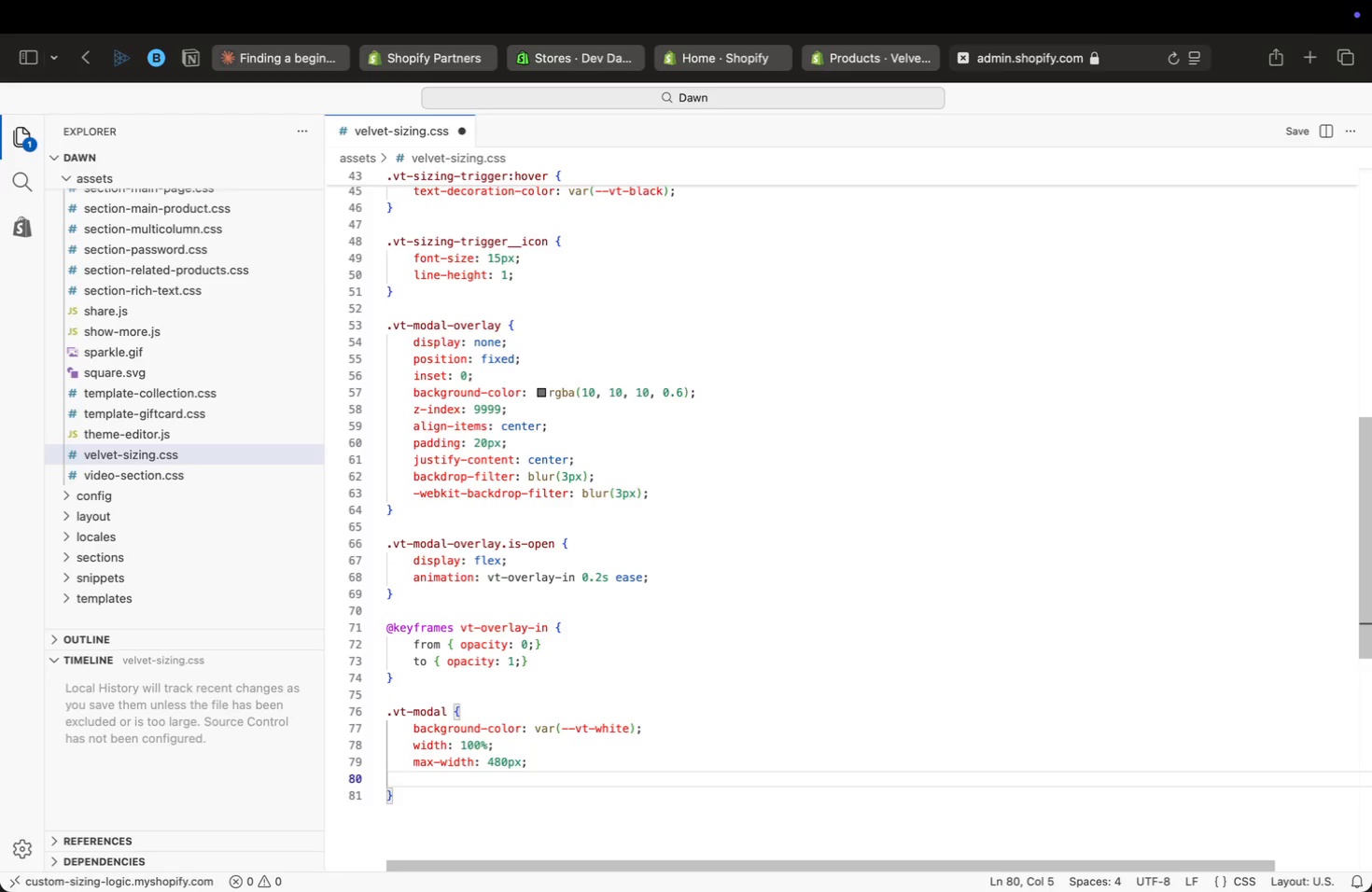 
type(max-height: 90vh;)
 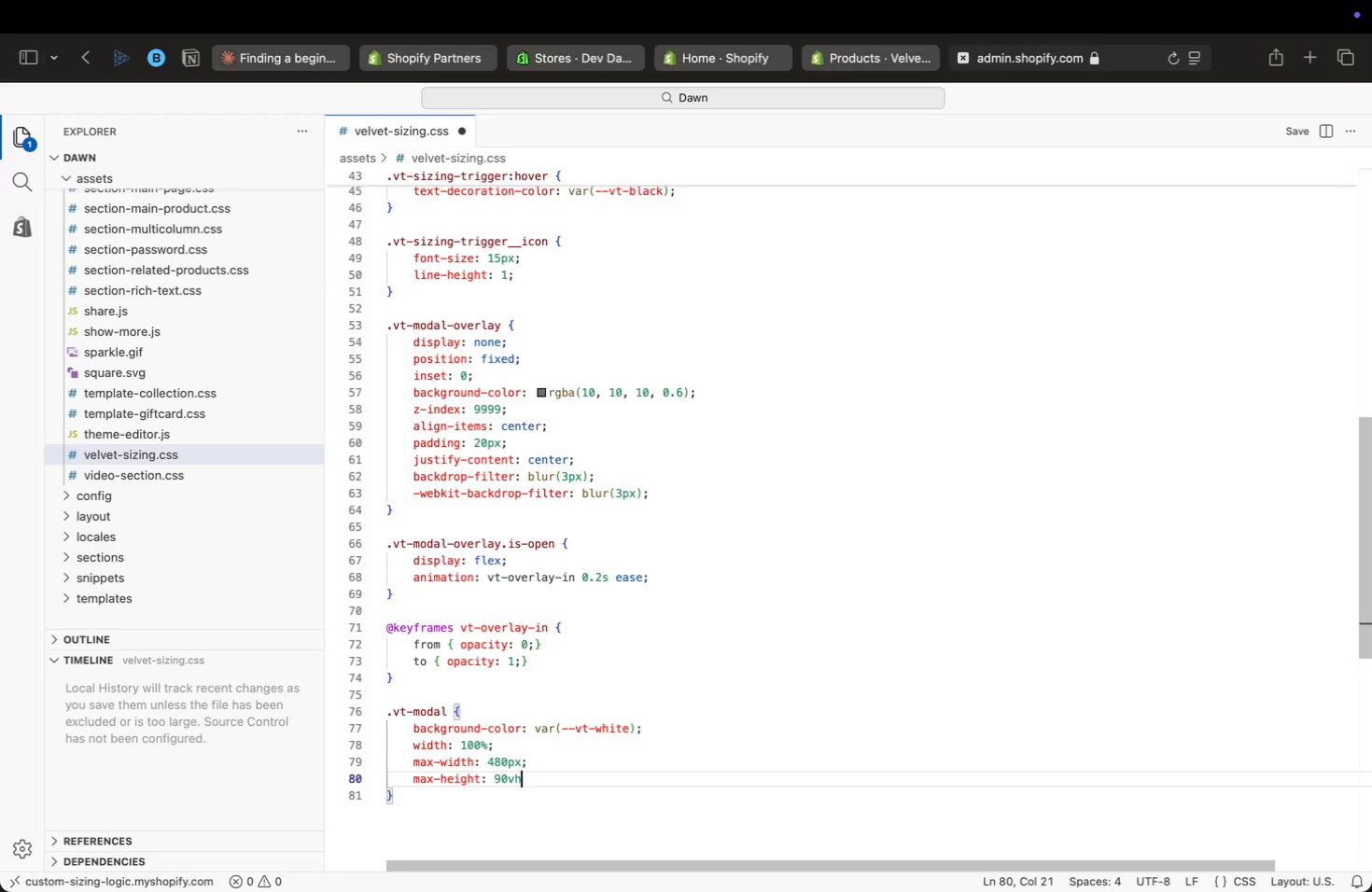 
 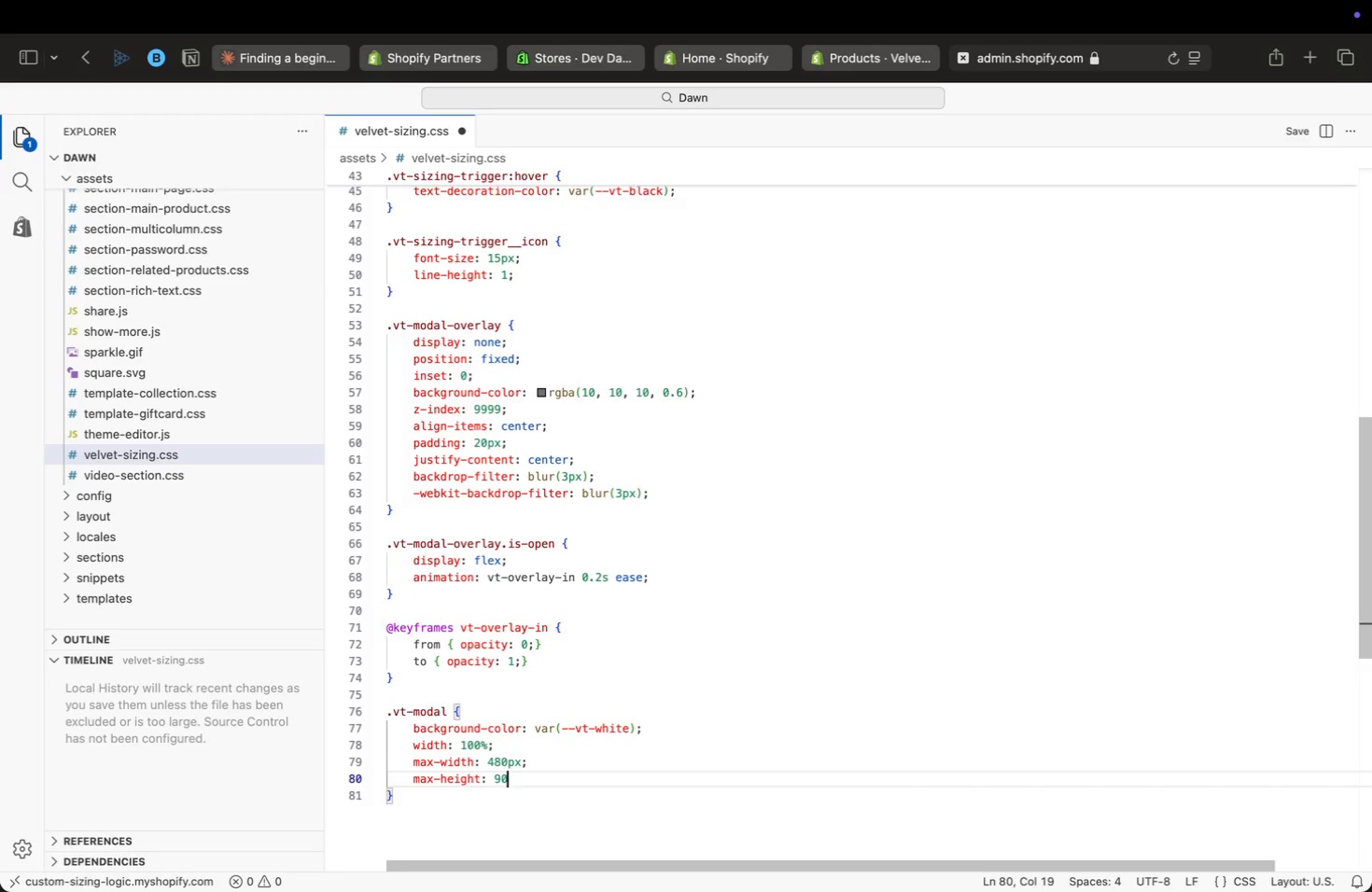 
key(Enter)
 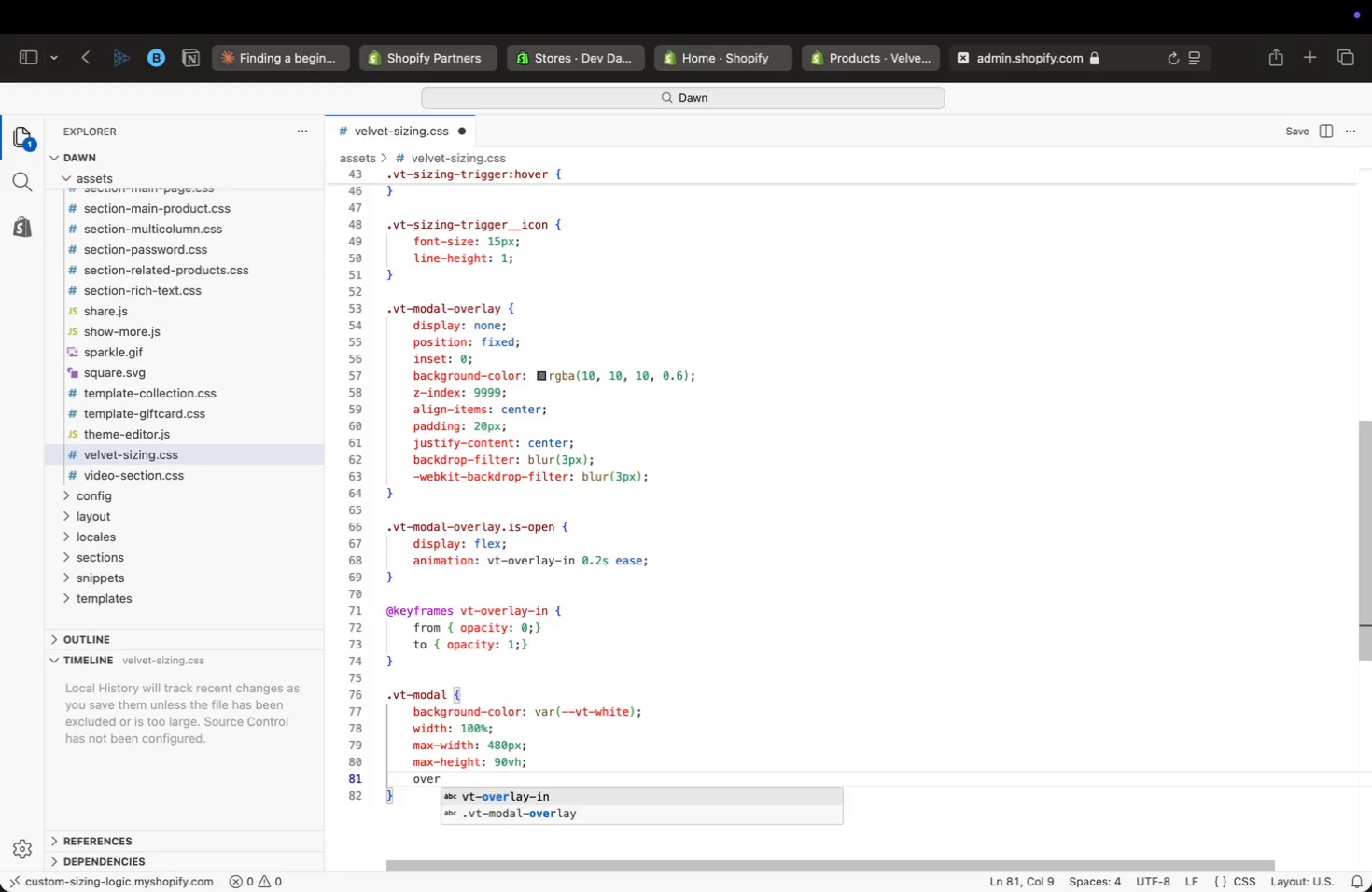 
type(over)
 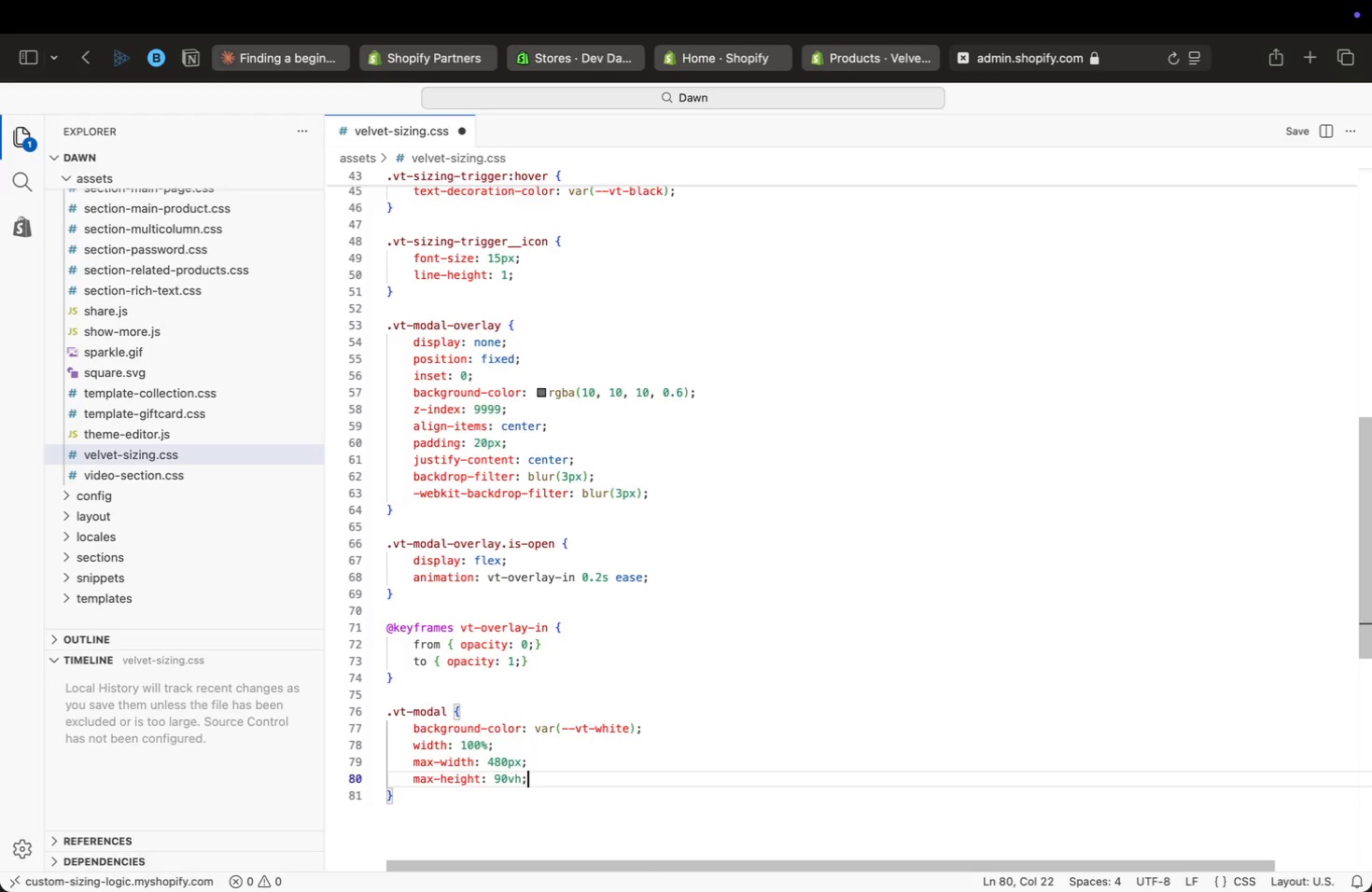 
type(flow-y: auto;)
 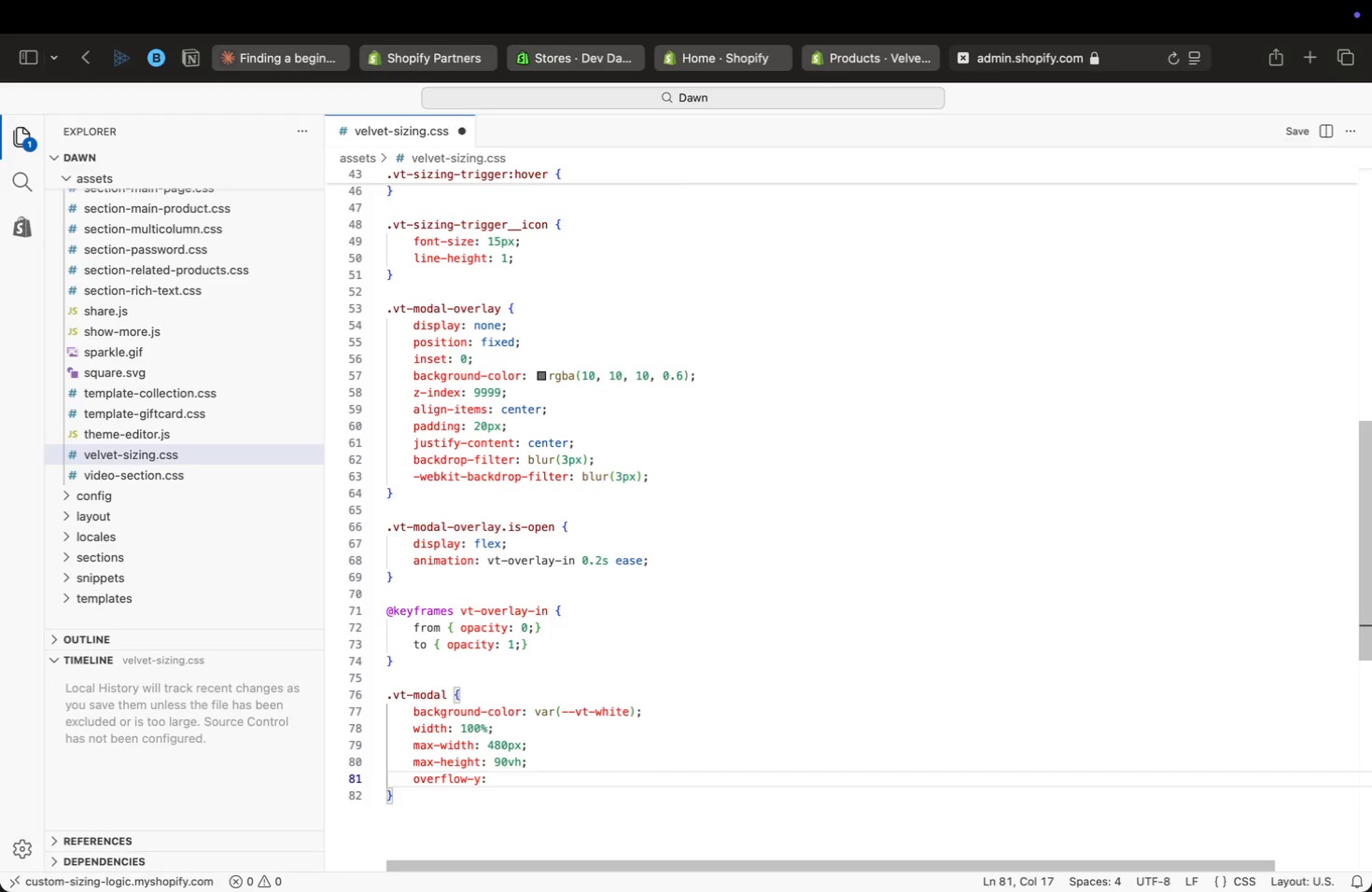 
key(Enter)
 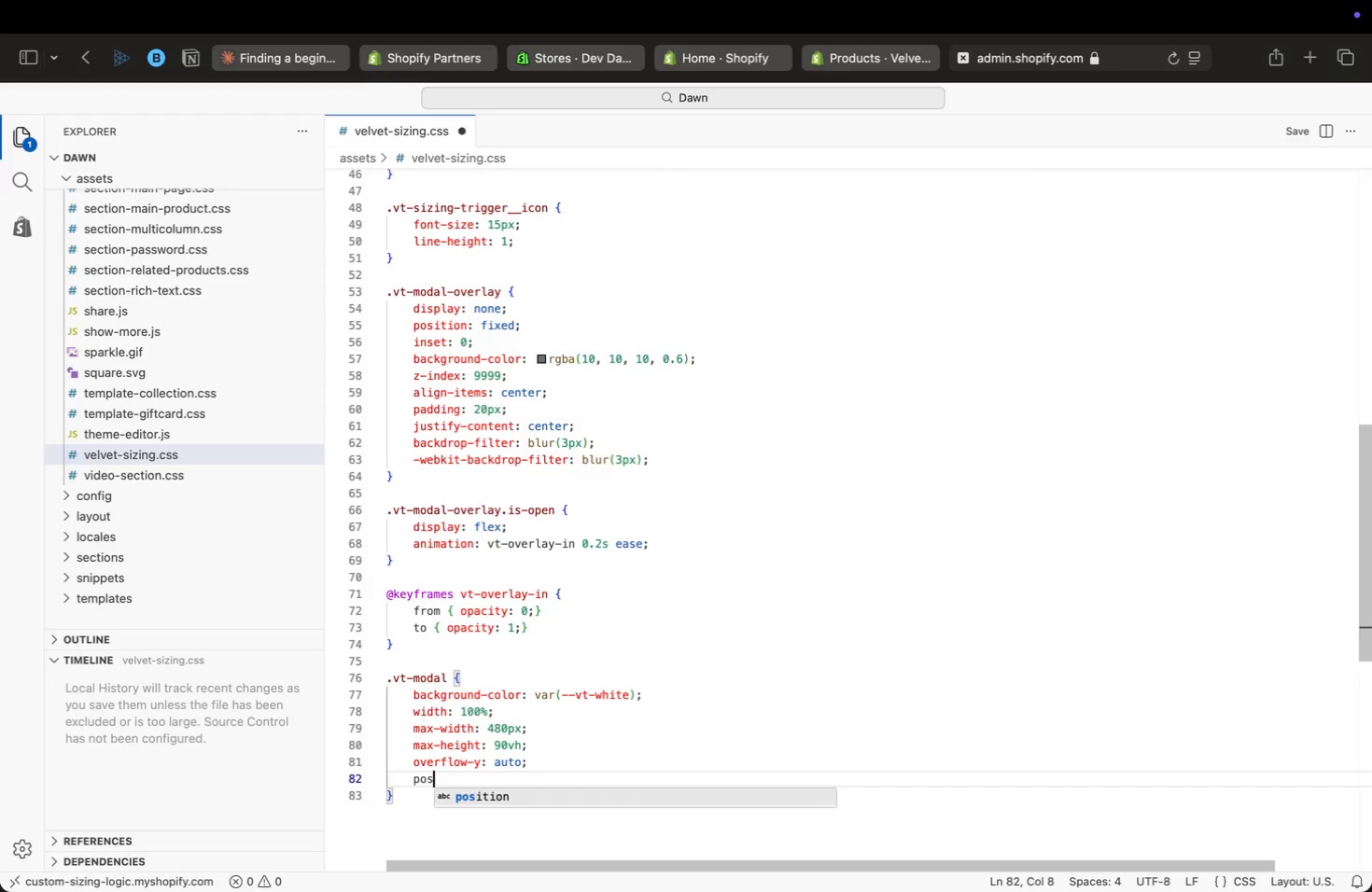 
type(pos)
 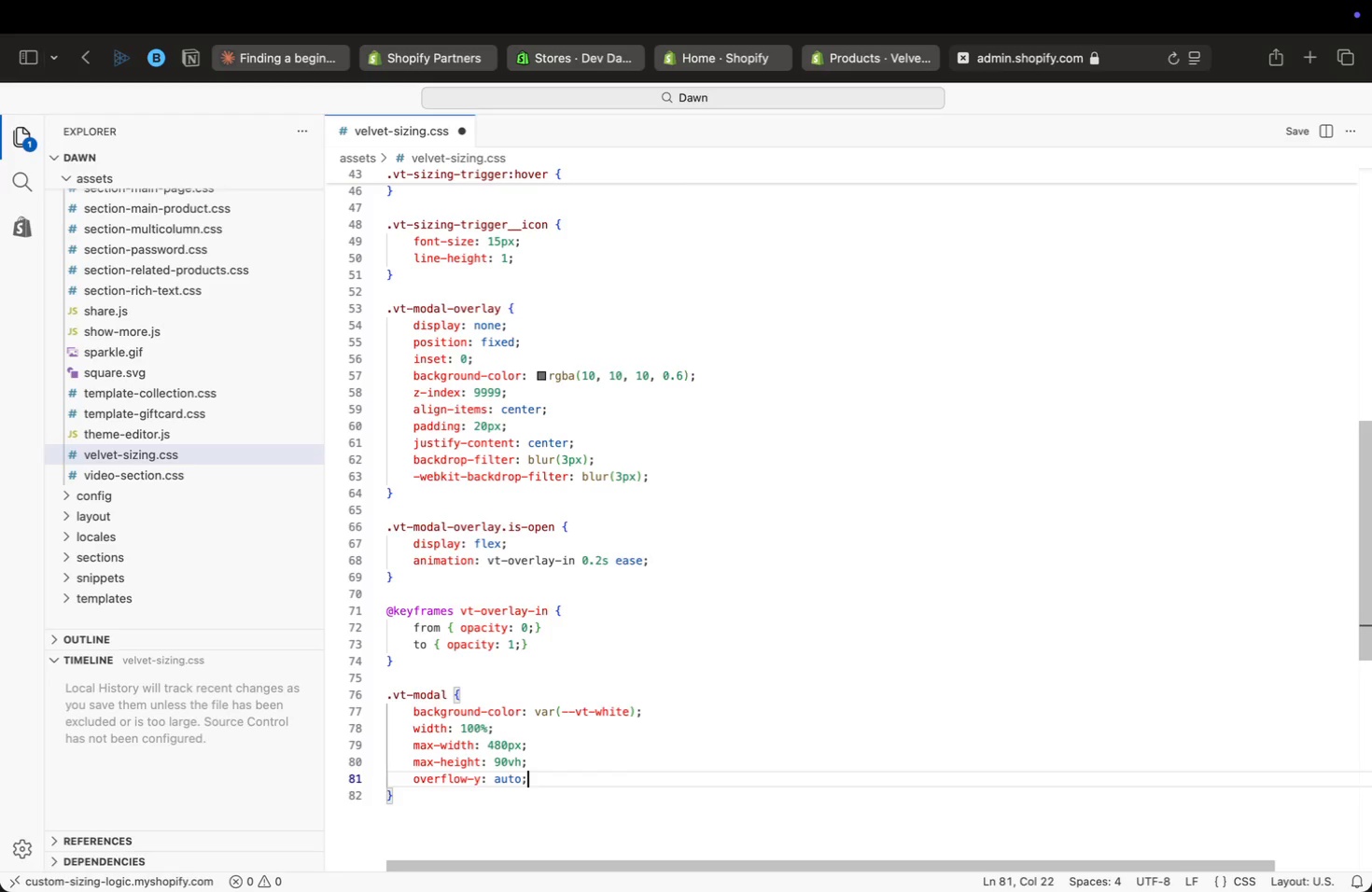 
key(Enter)
 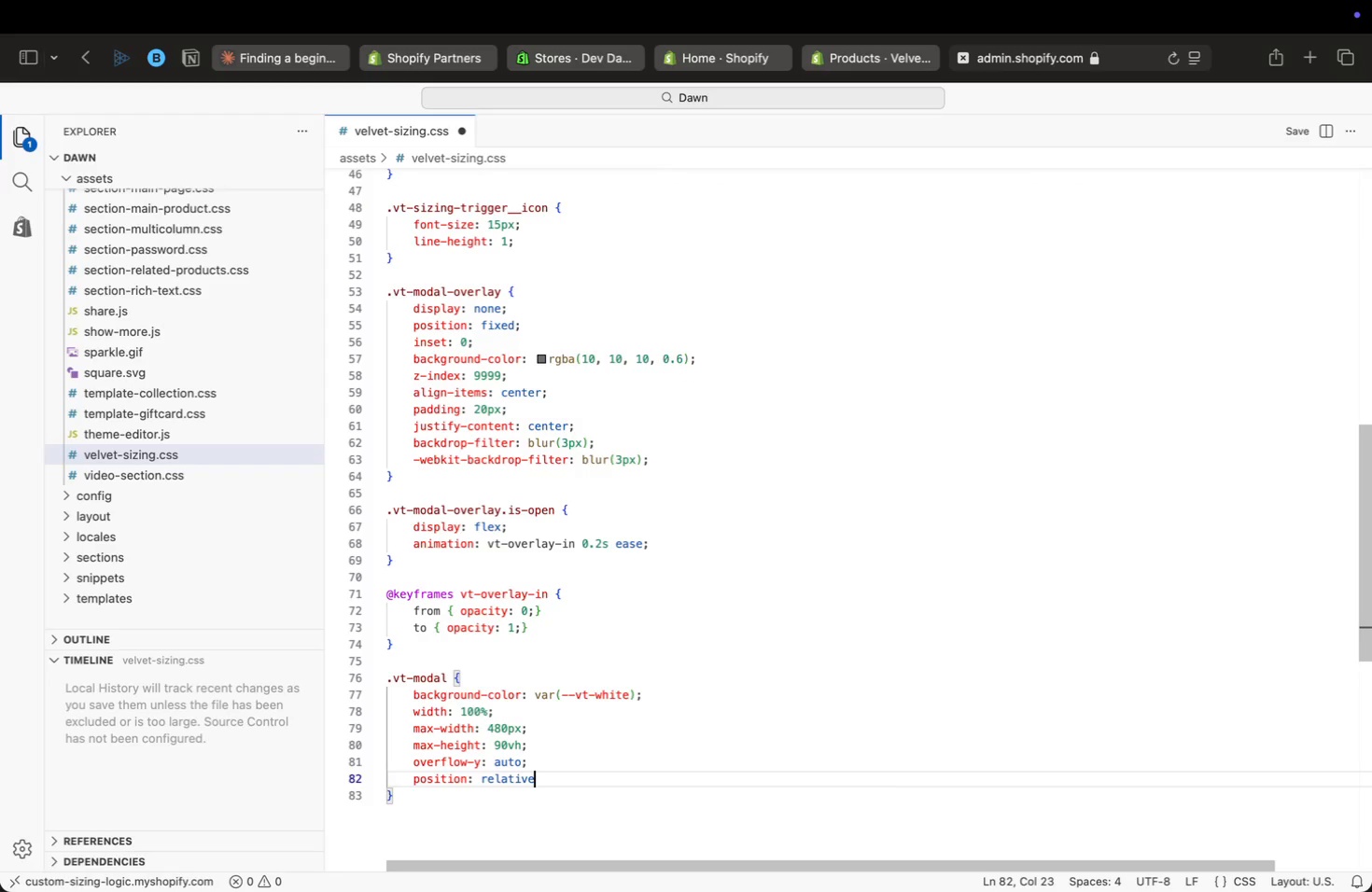 
type(: relative;)
 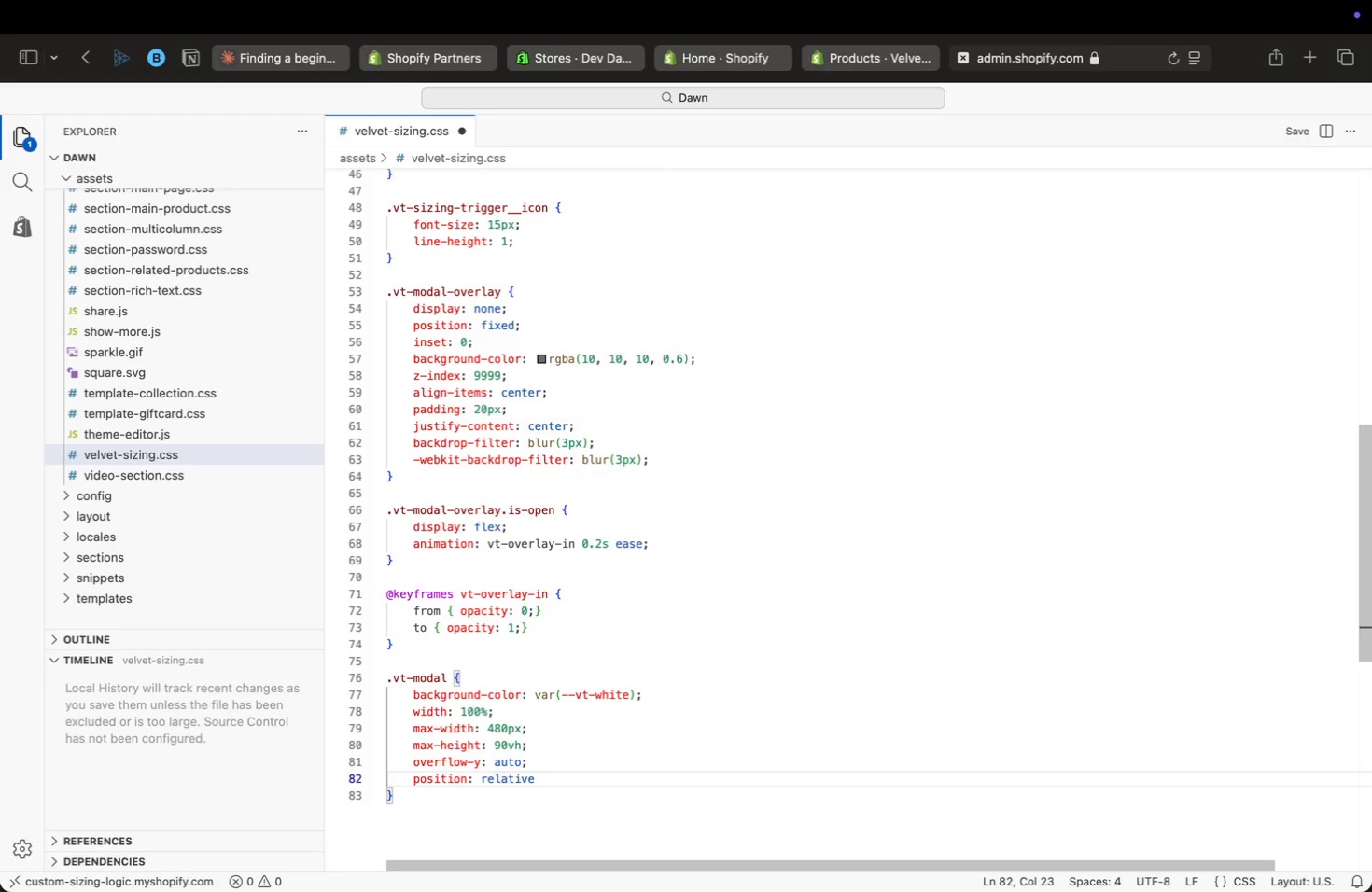 
key(Enter)
 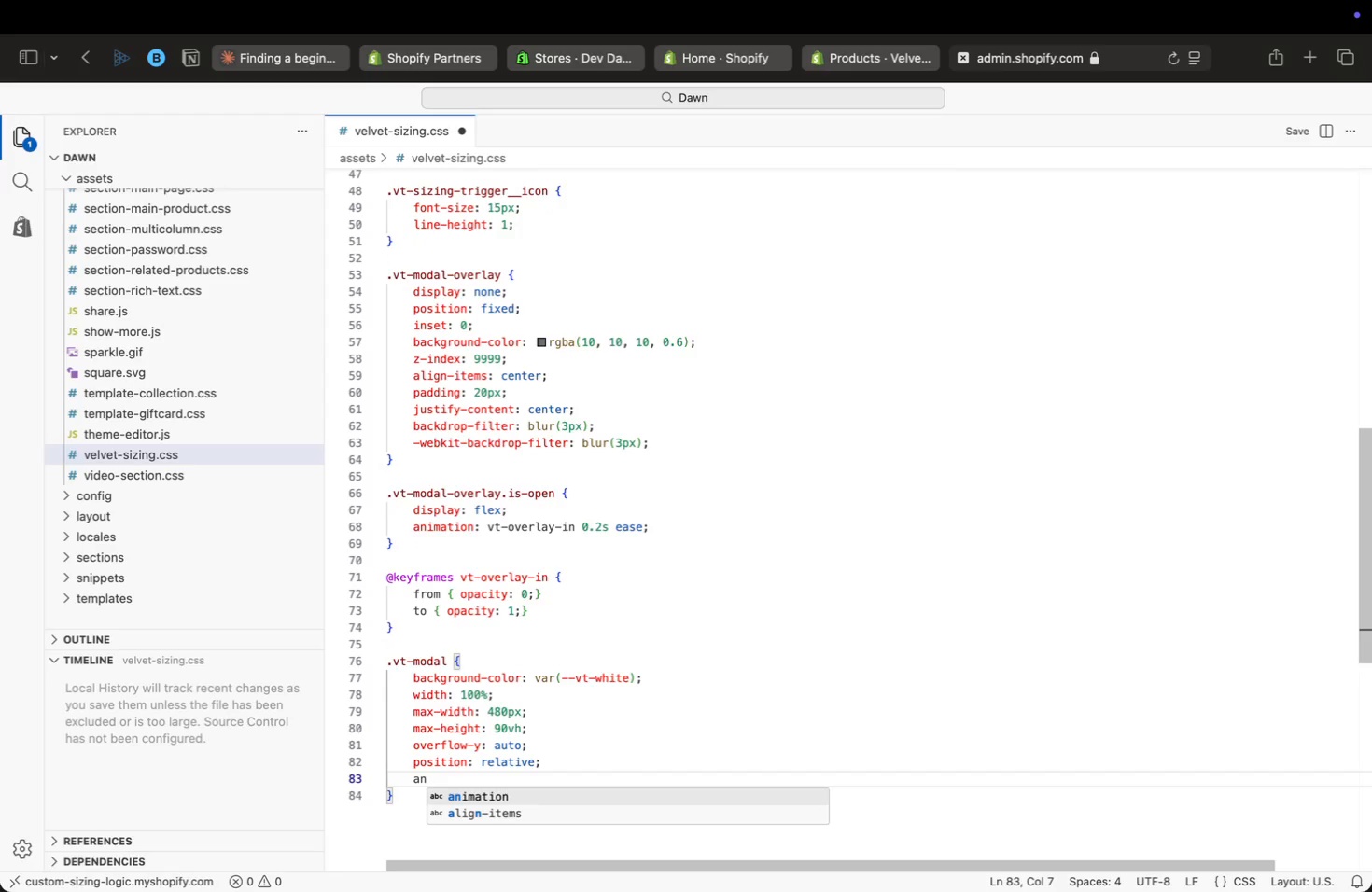 
type(an)
 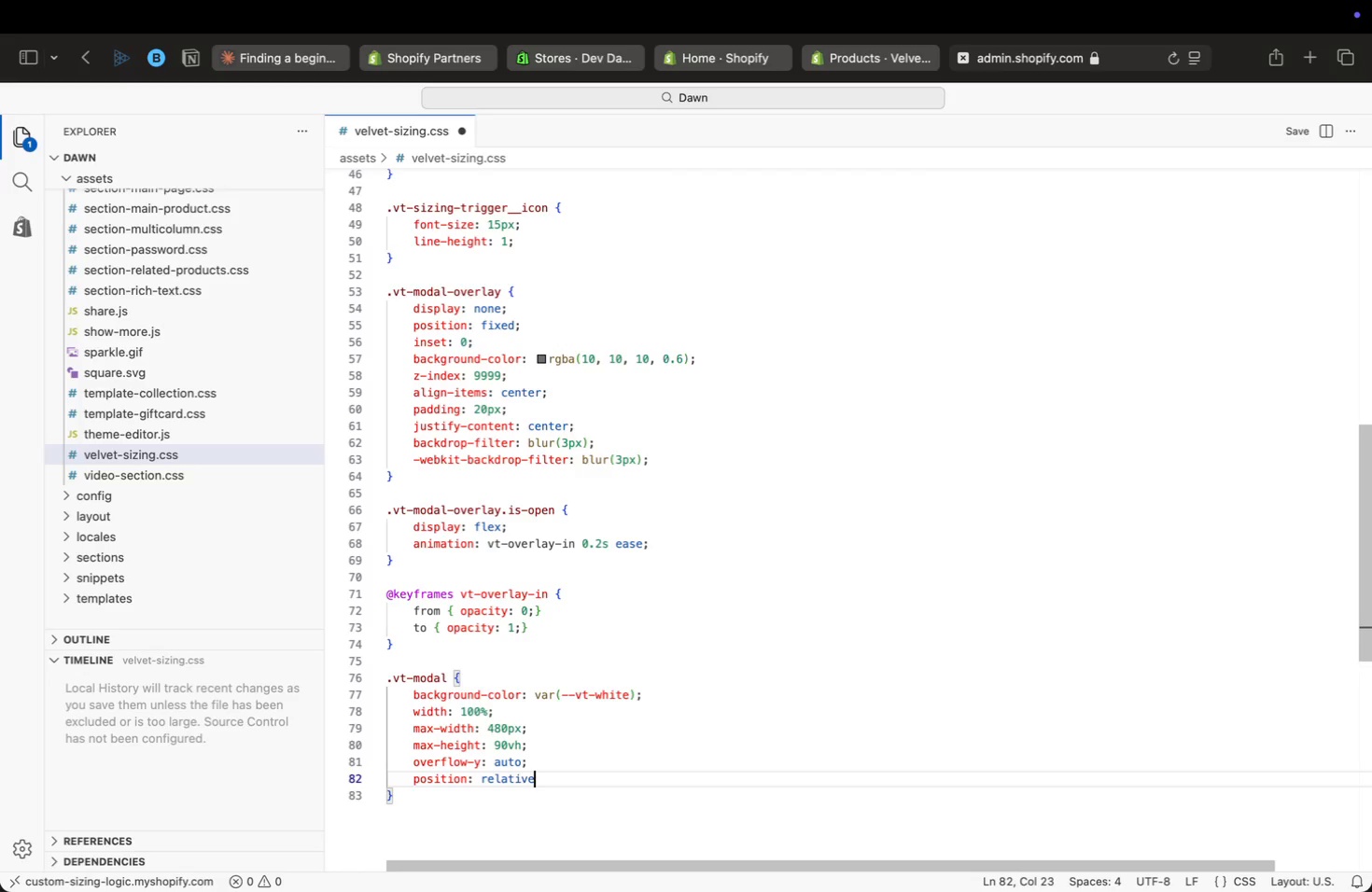 
key(Enter)
 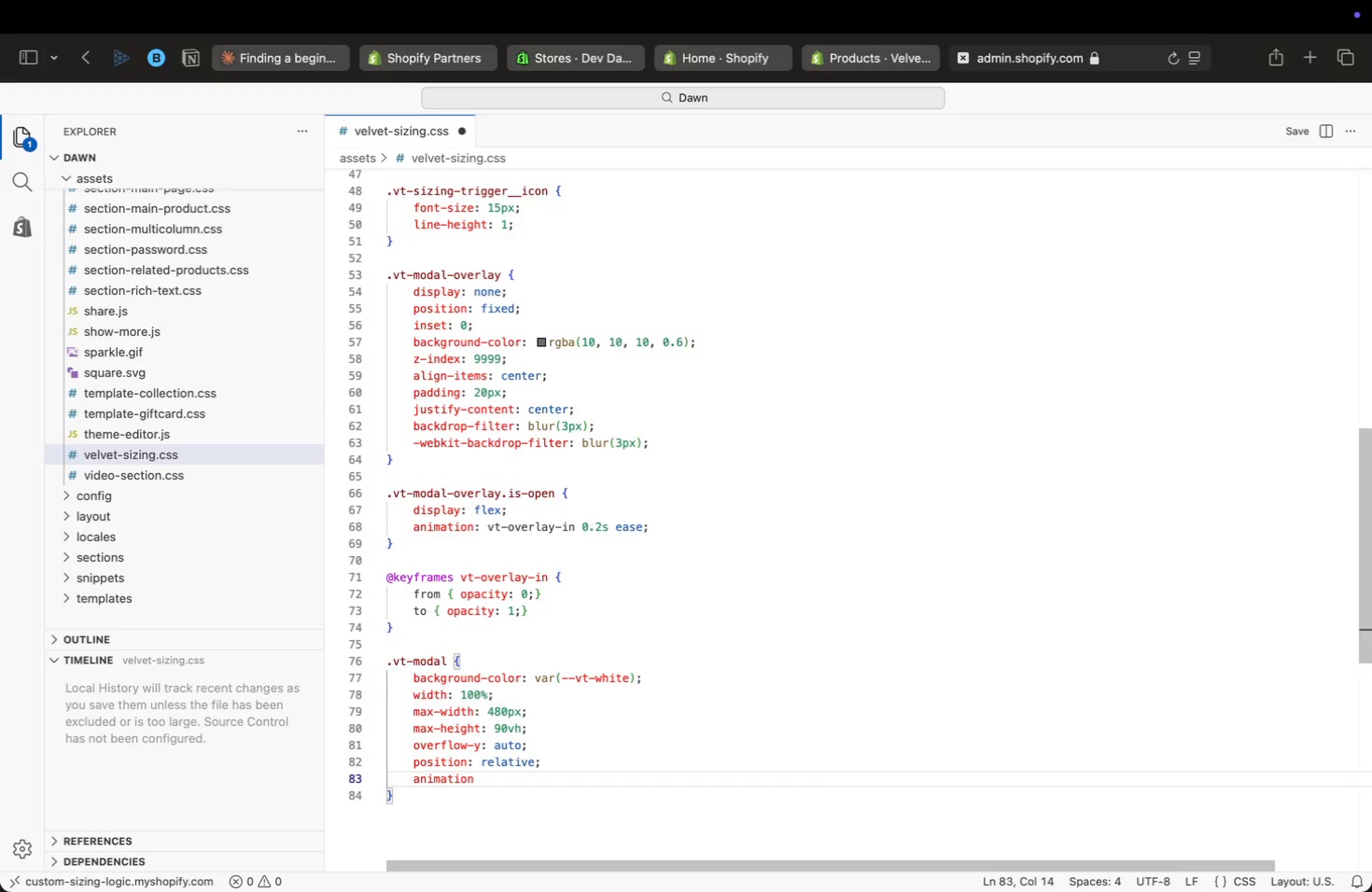 
key(Shift+Semicolon)
 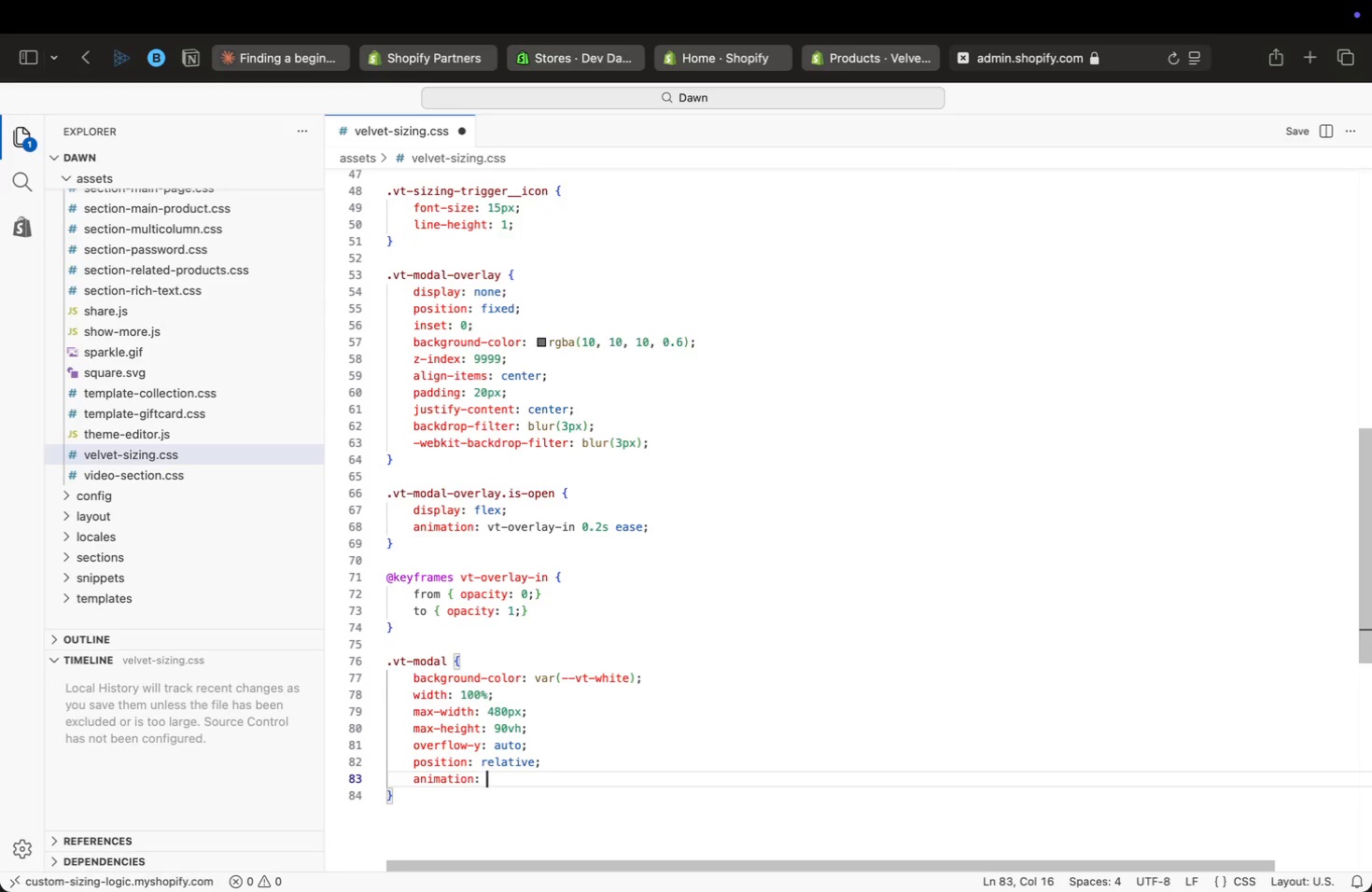 
key(Space)
 